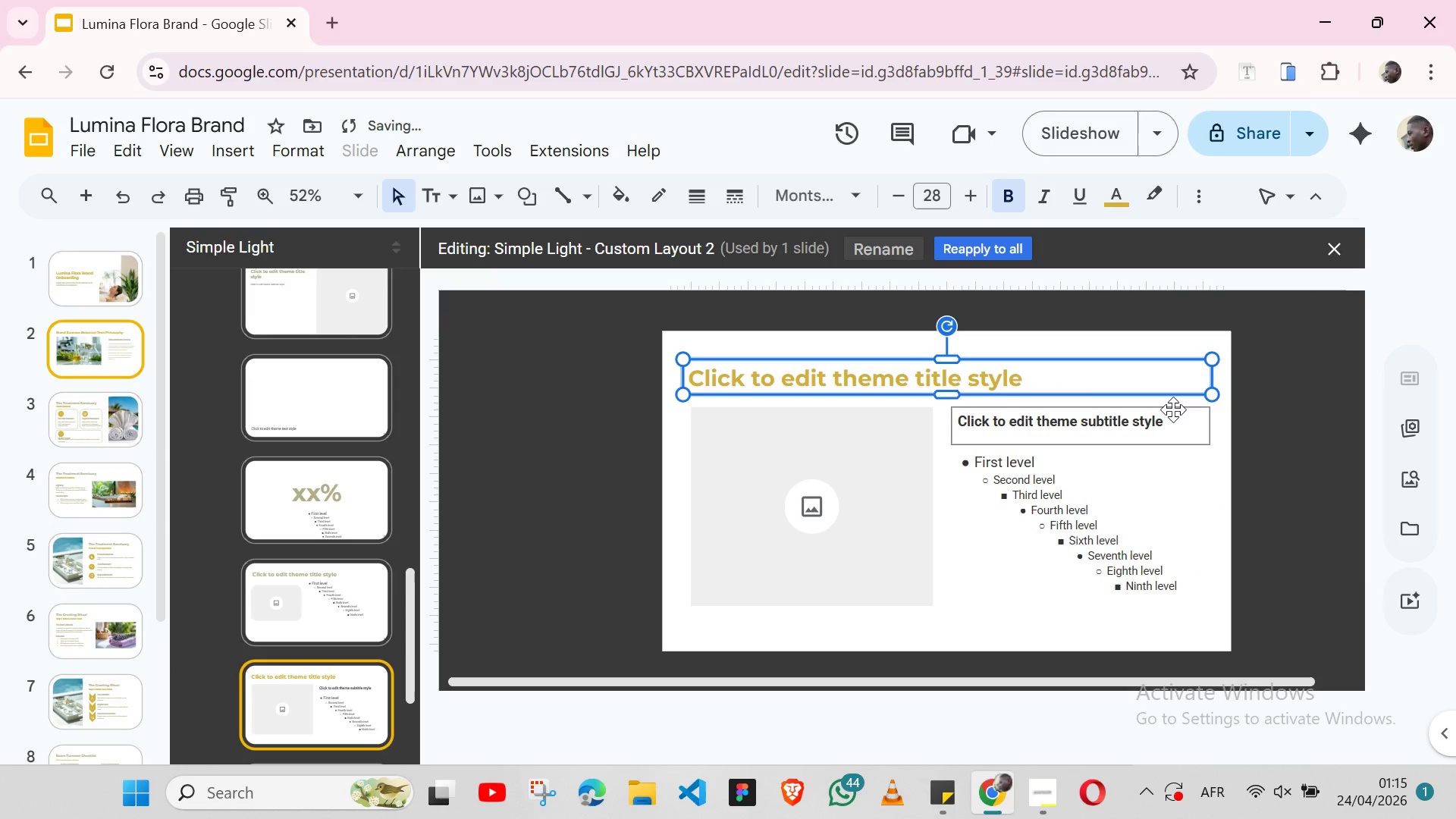 
left_click([1173, 410])
 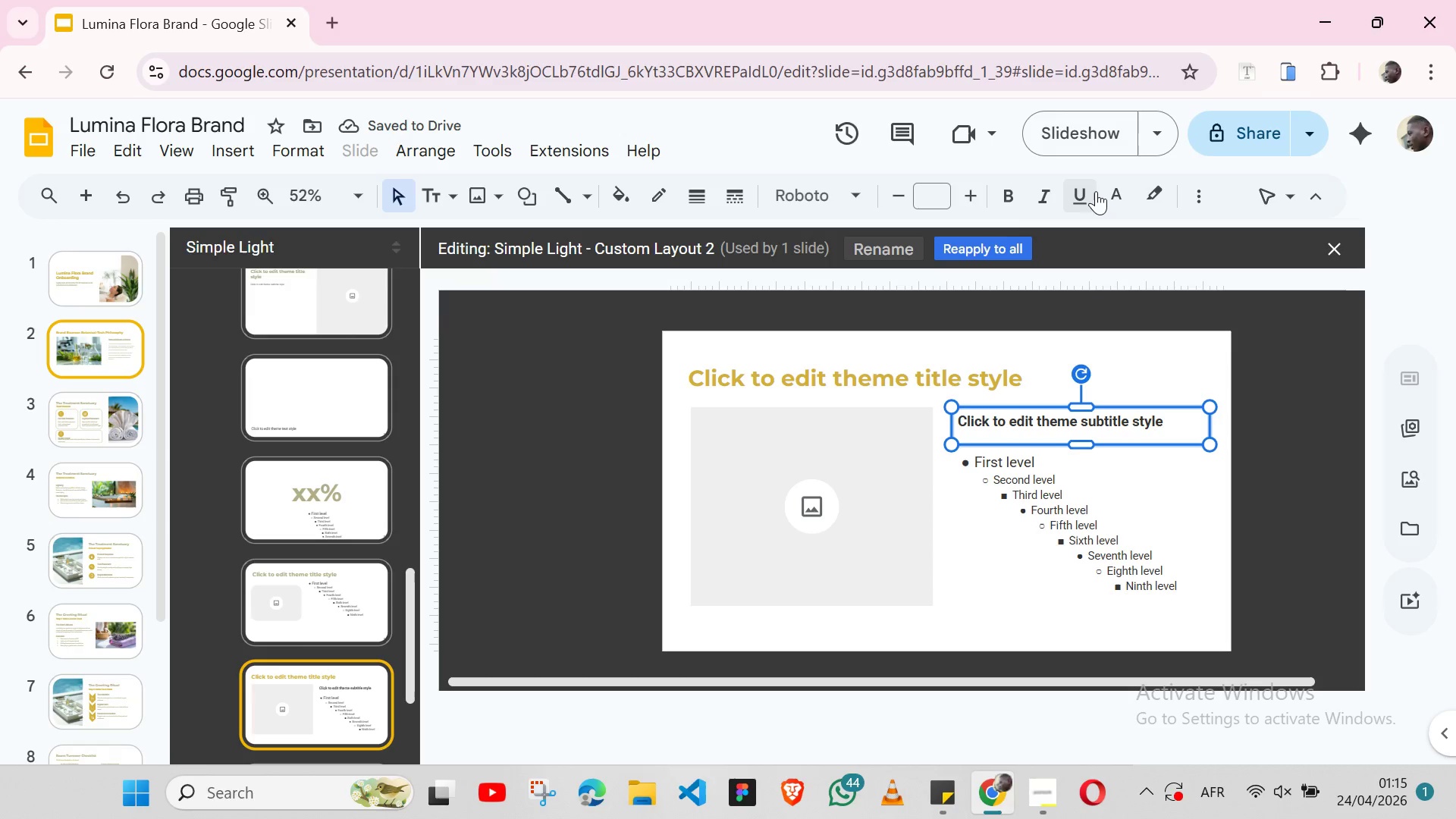 
left_click([1096, 191])
 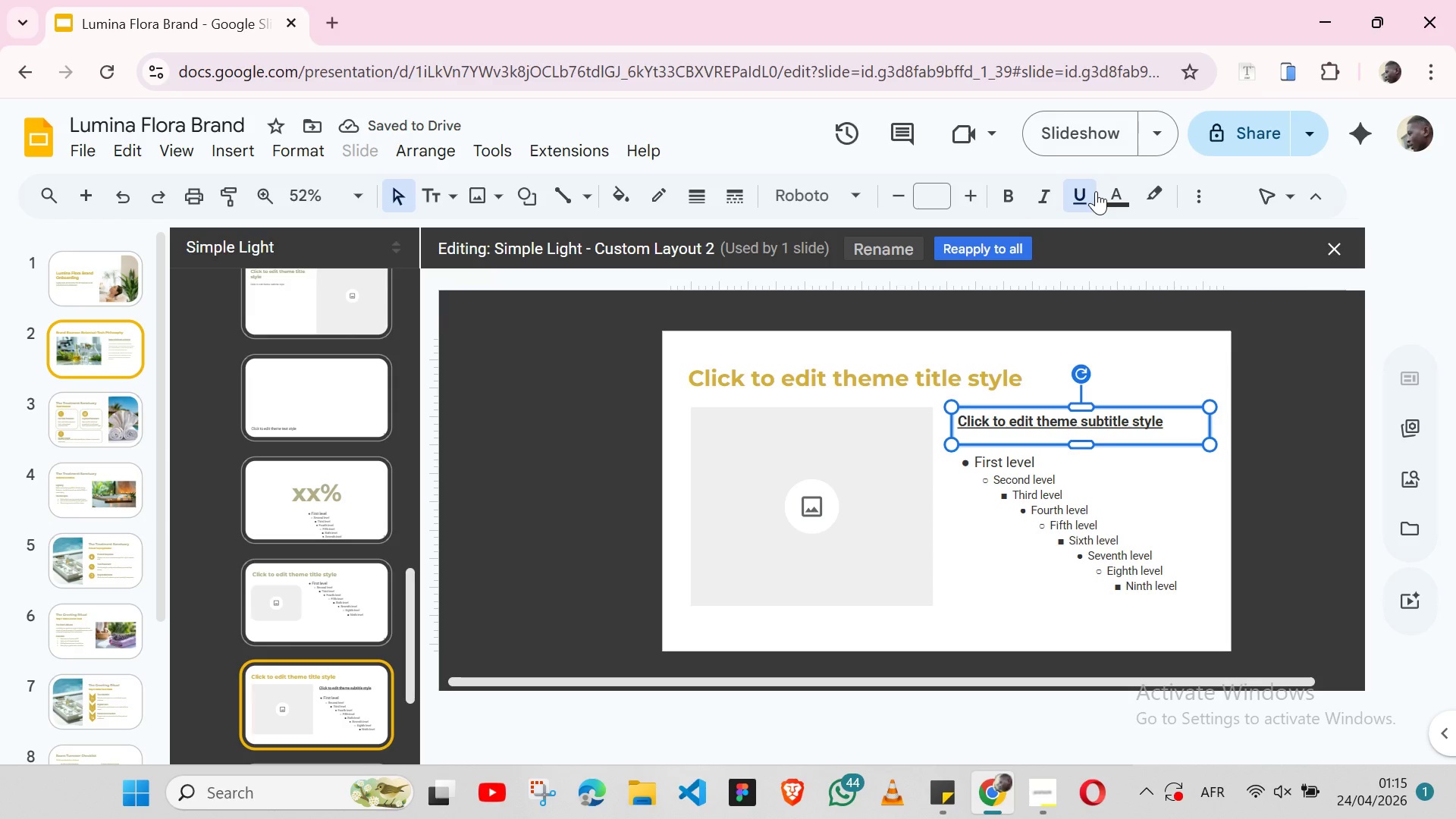 
left_click([1096, 191])
 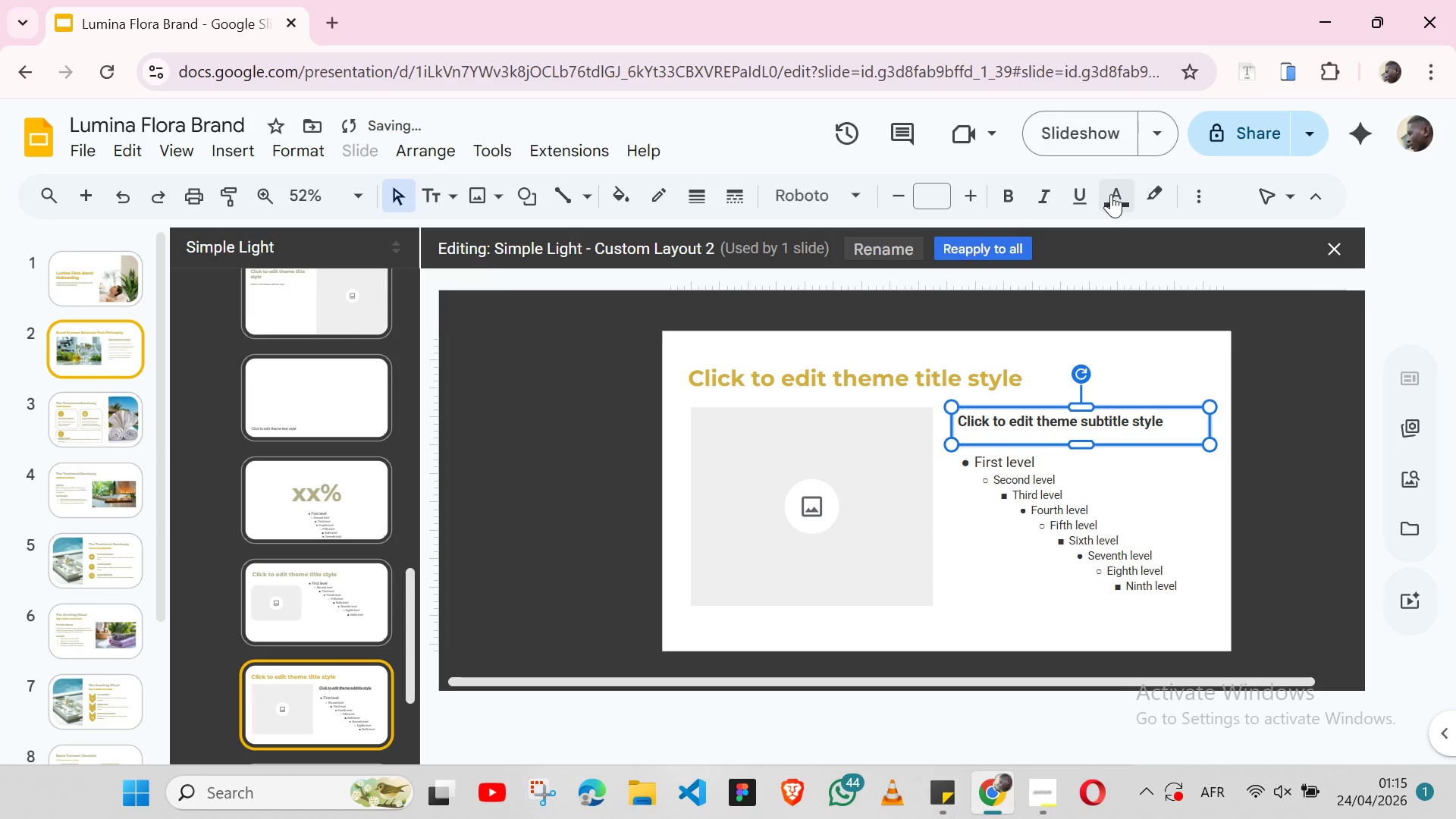 
left_click([1111, 194])
 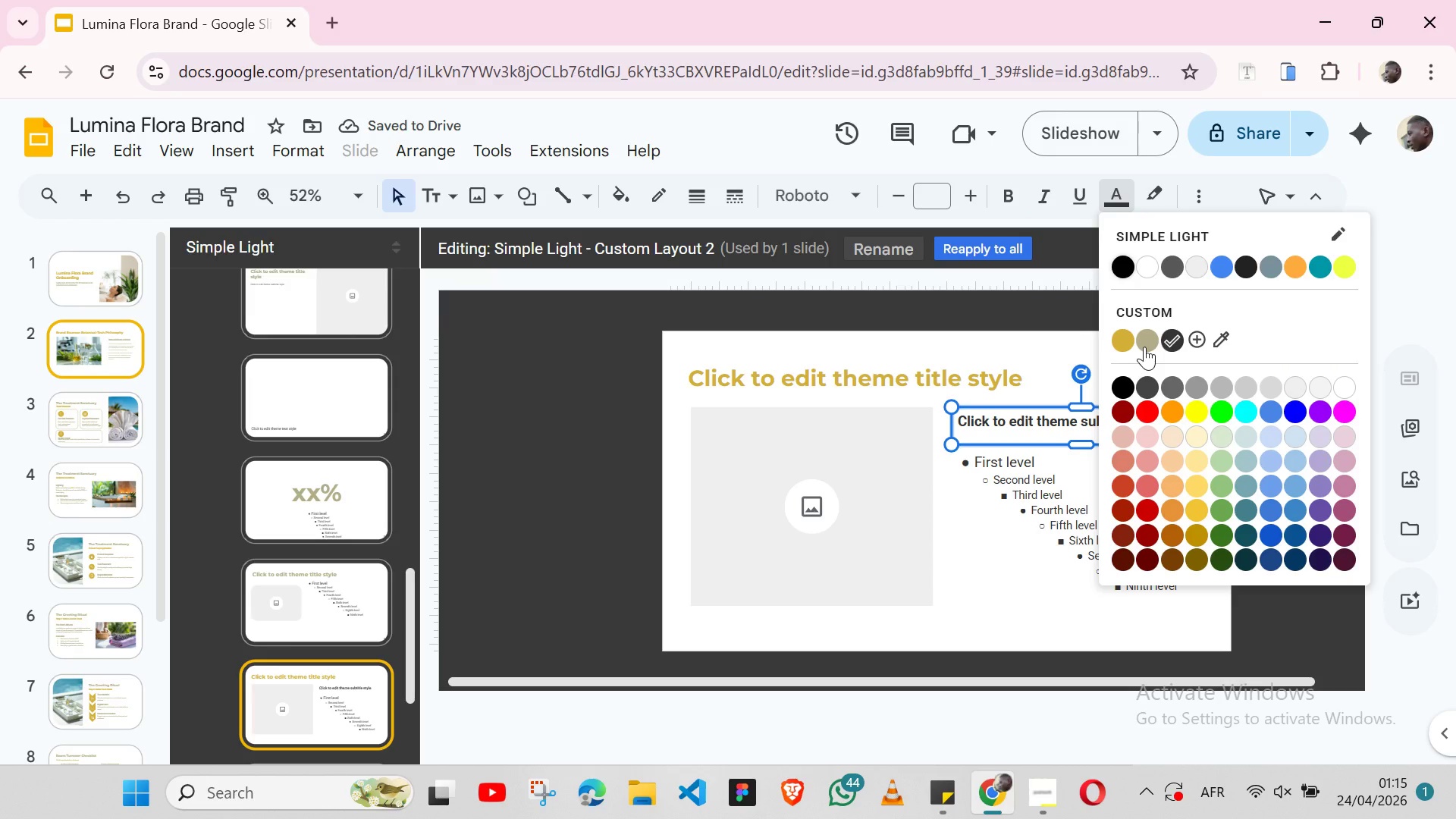 
left_click([1144, 347])
 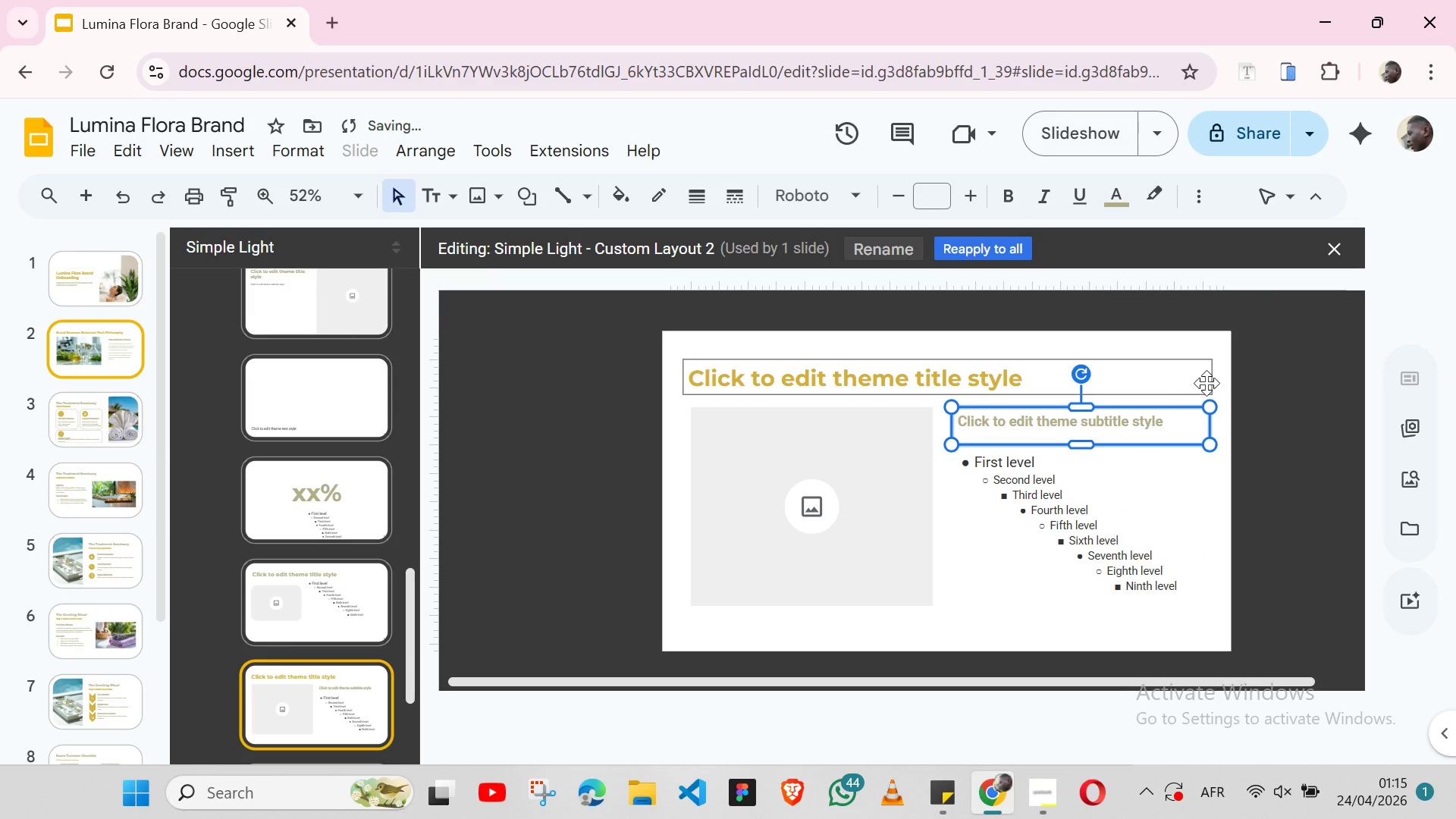 
left_click([1218, 383])
 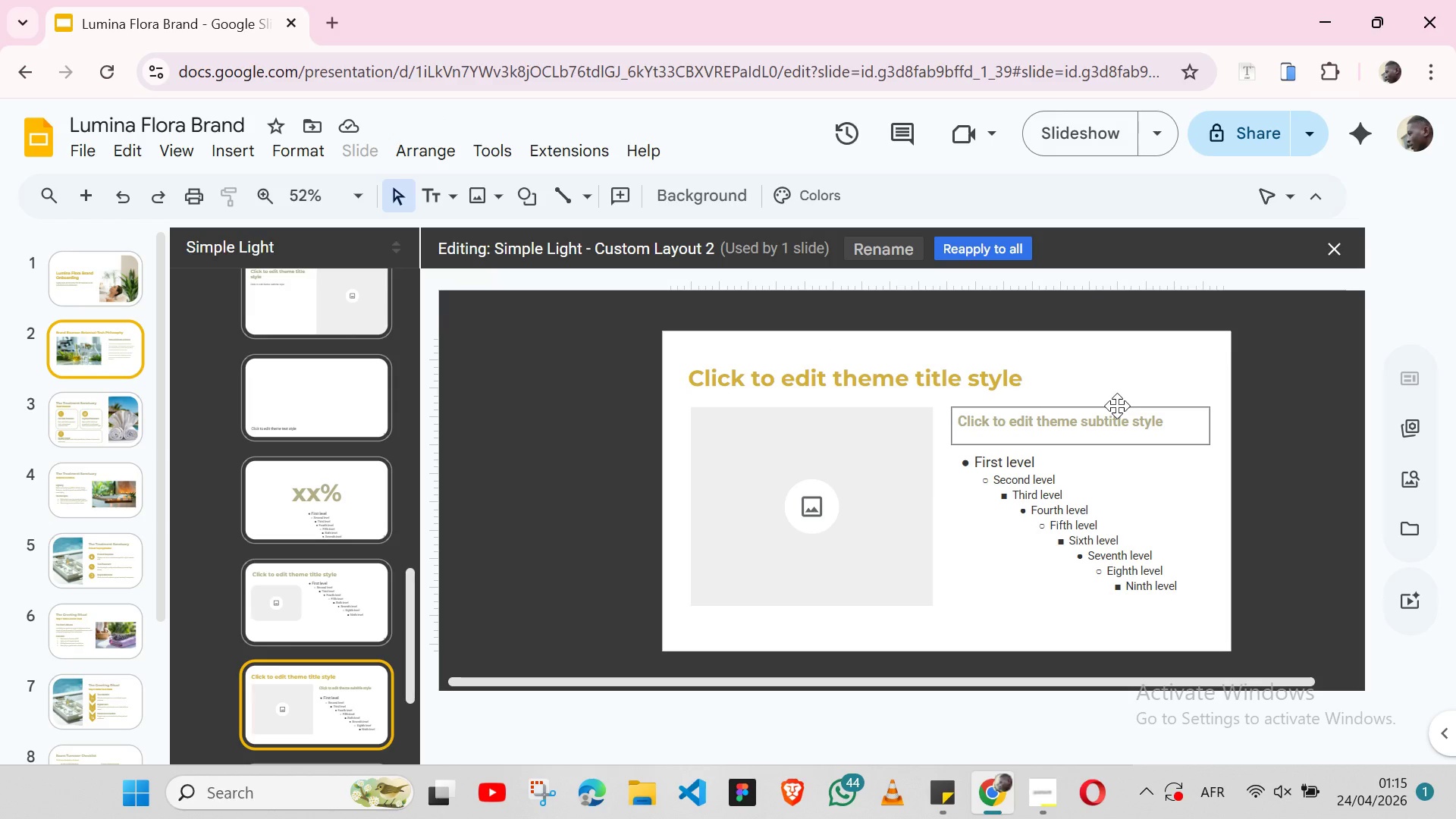 
left_click([1194, 497])
 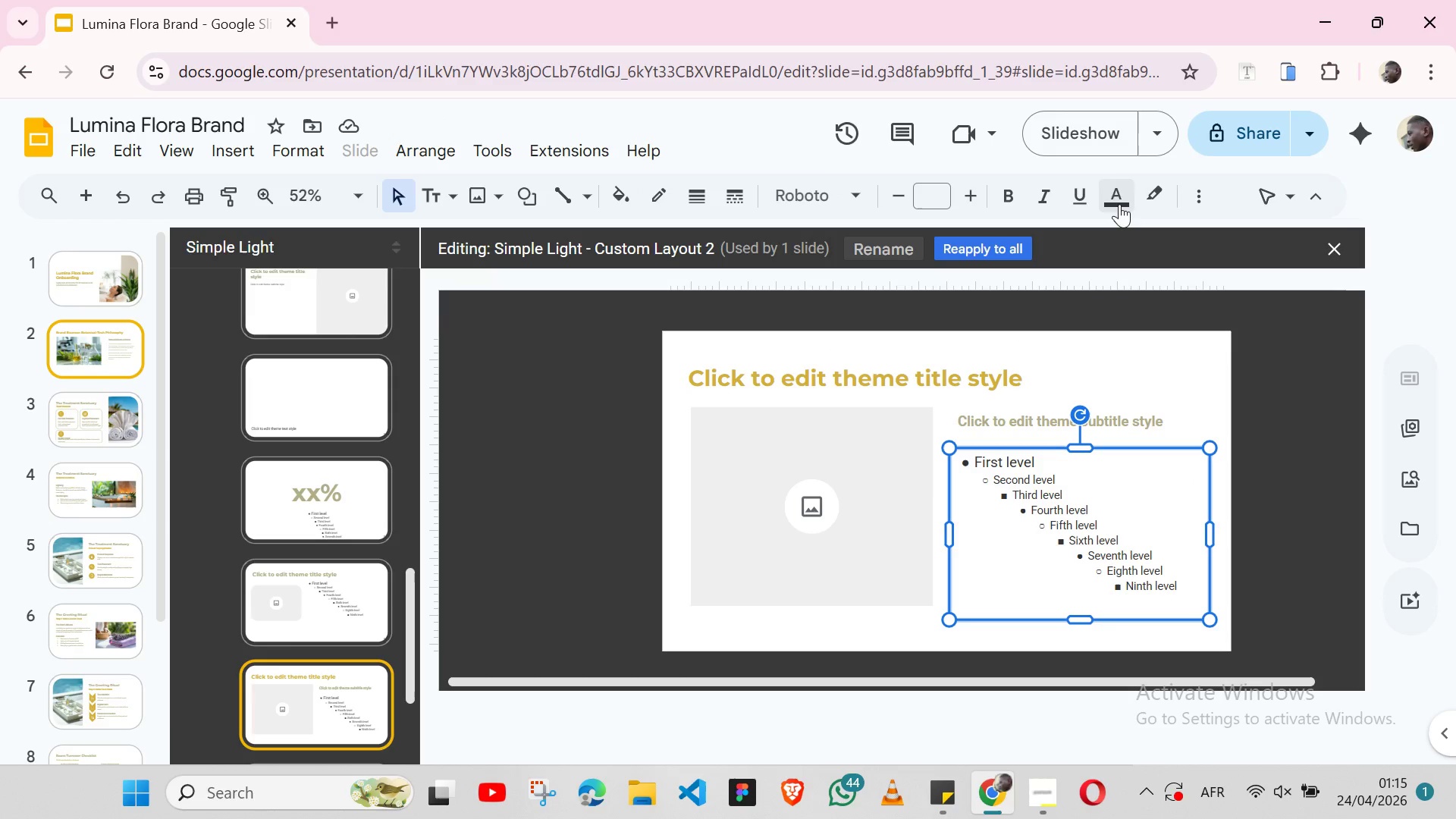 
left_click([1118, 203])
 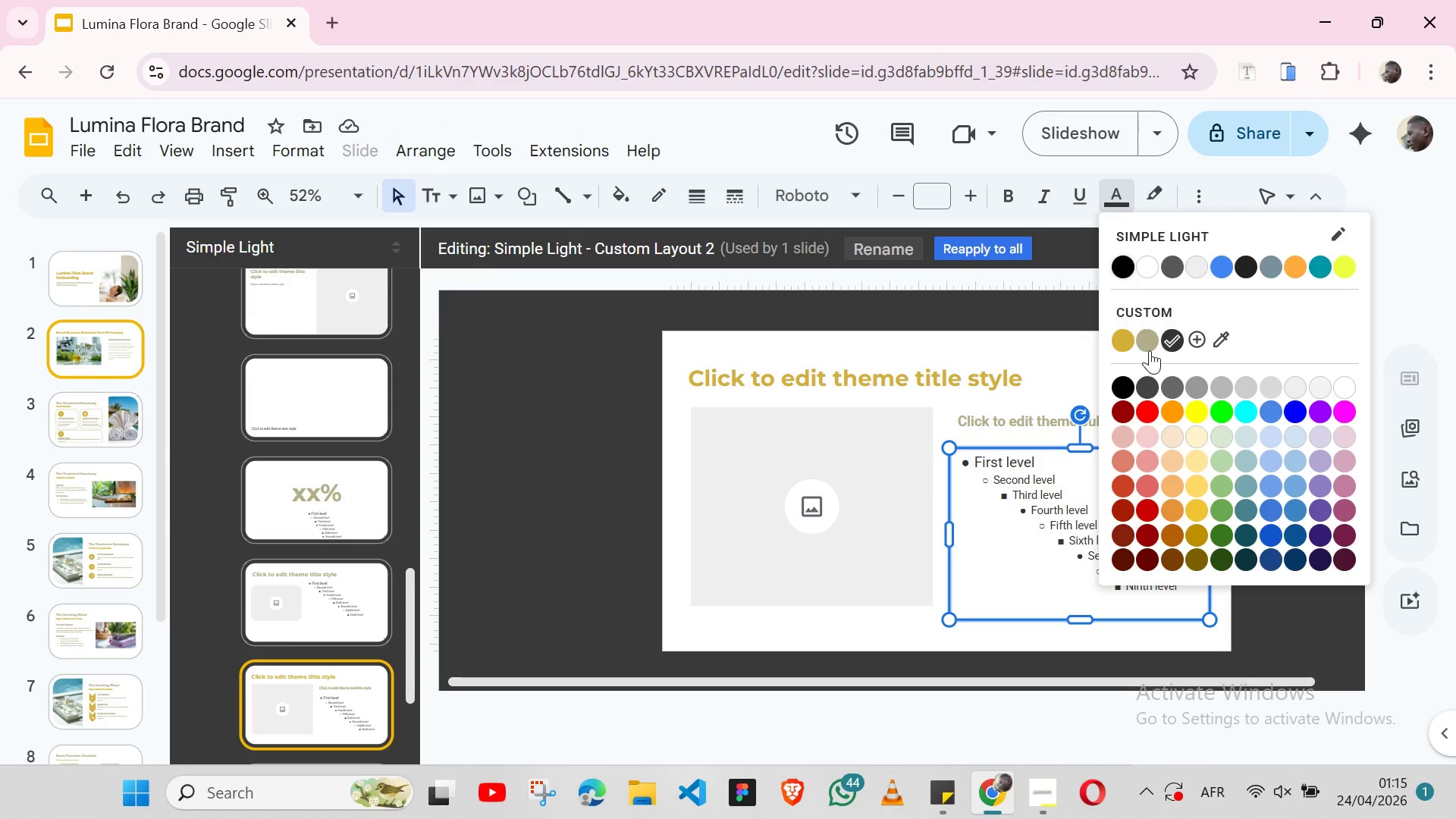 
left_click([1150, 350])
 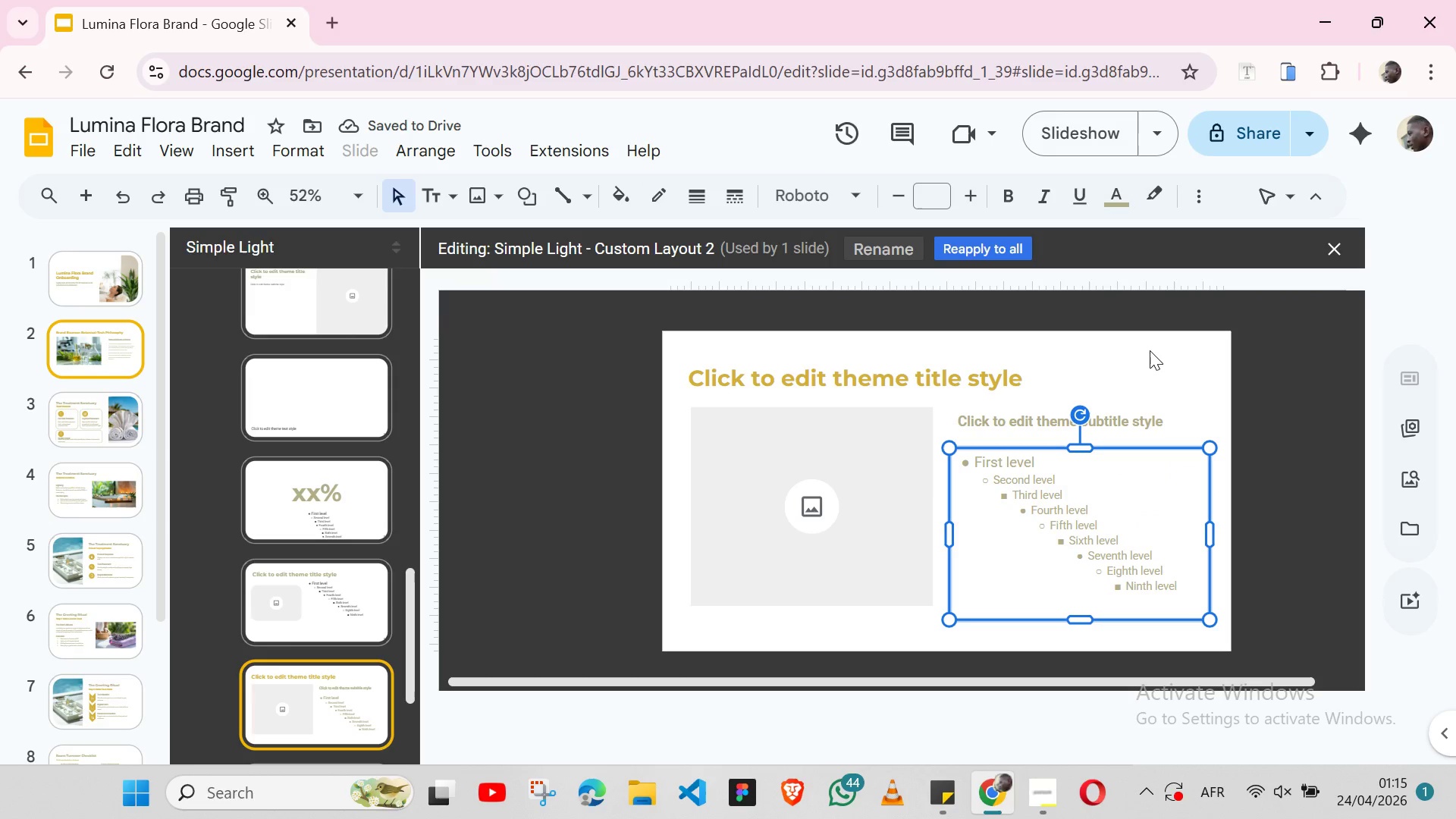 
mouse_move([1302, 248])
 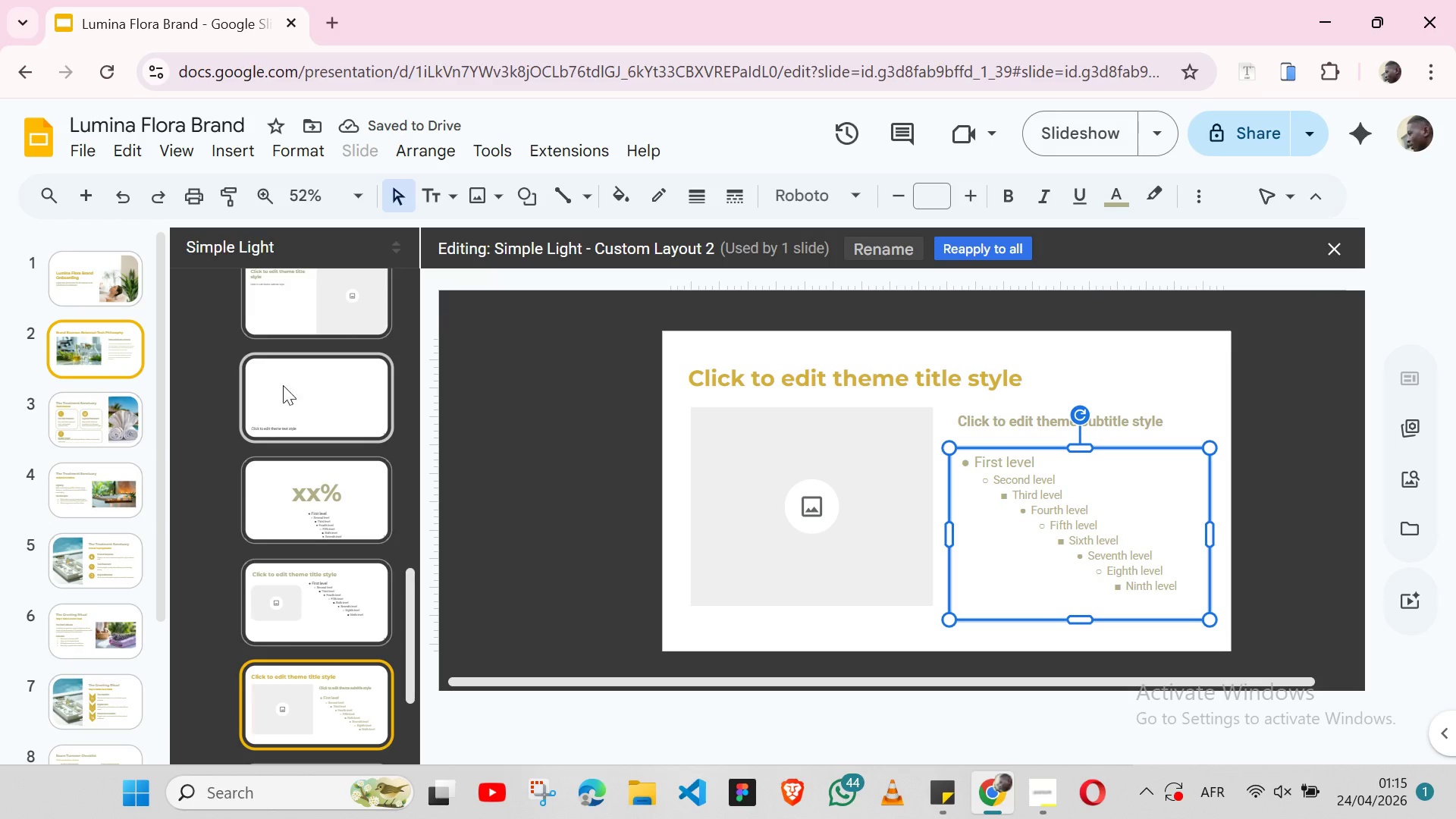 
mouse_move([287, 366])
 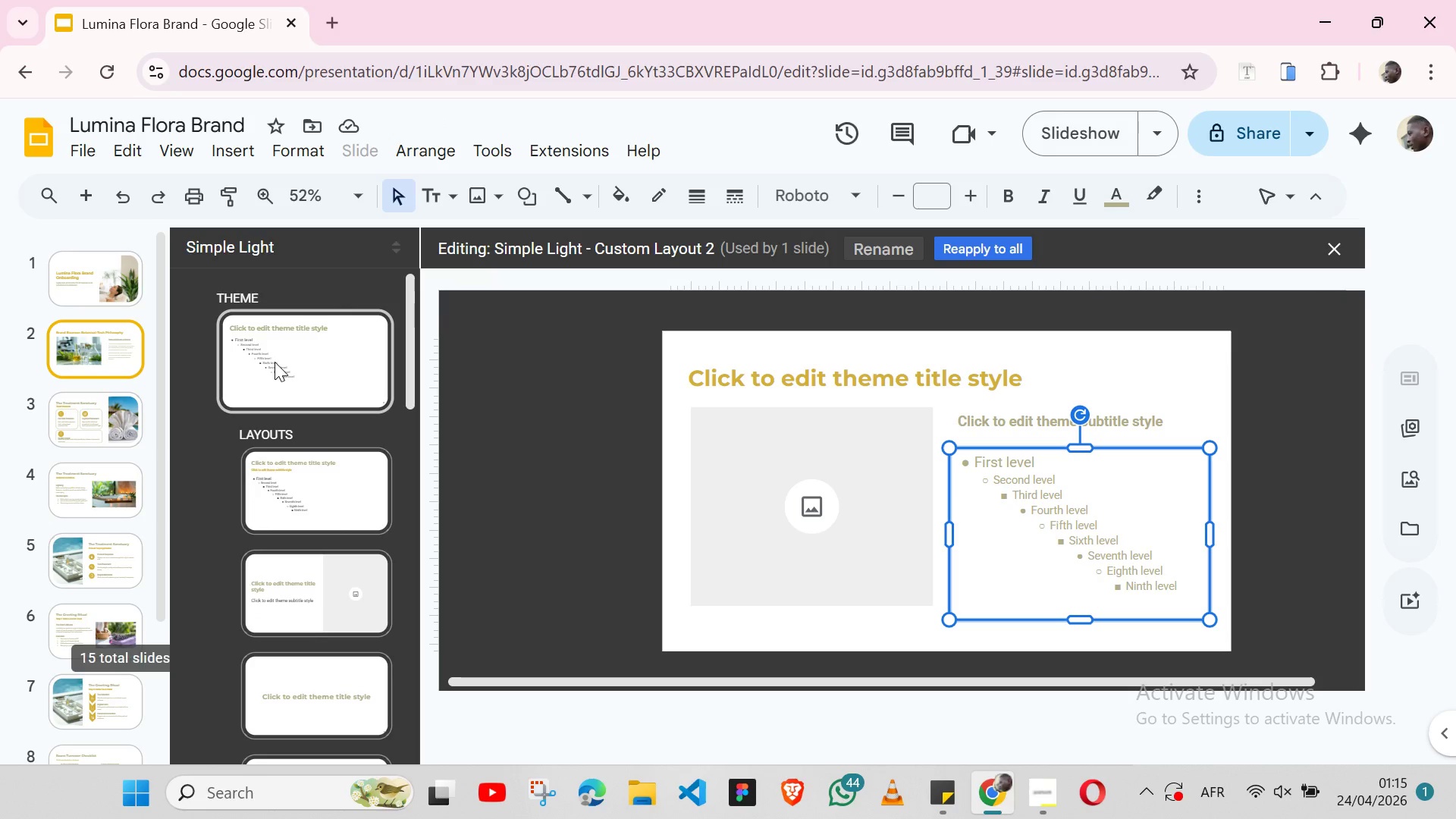 
left_click([275, 362])
 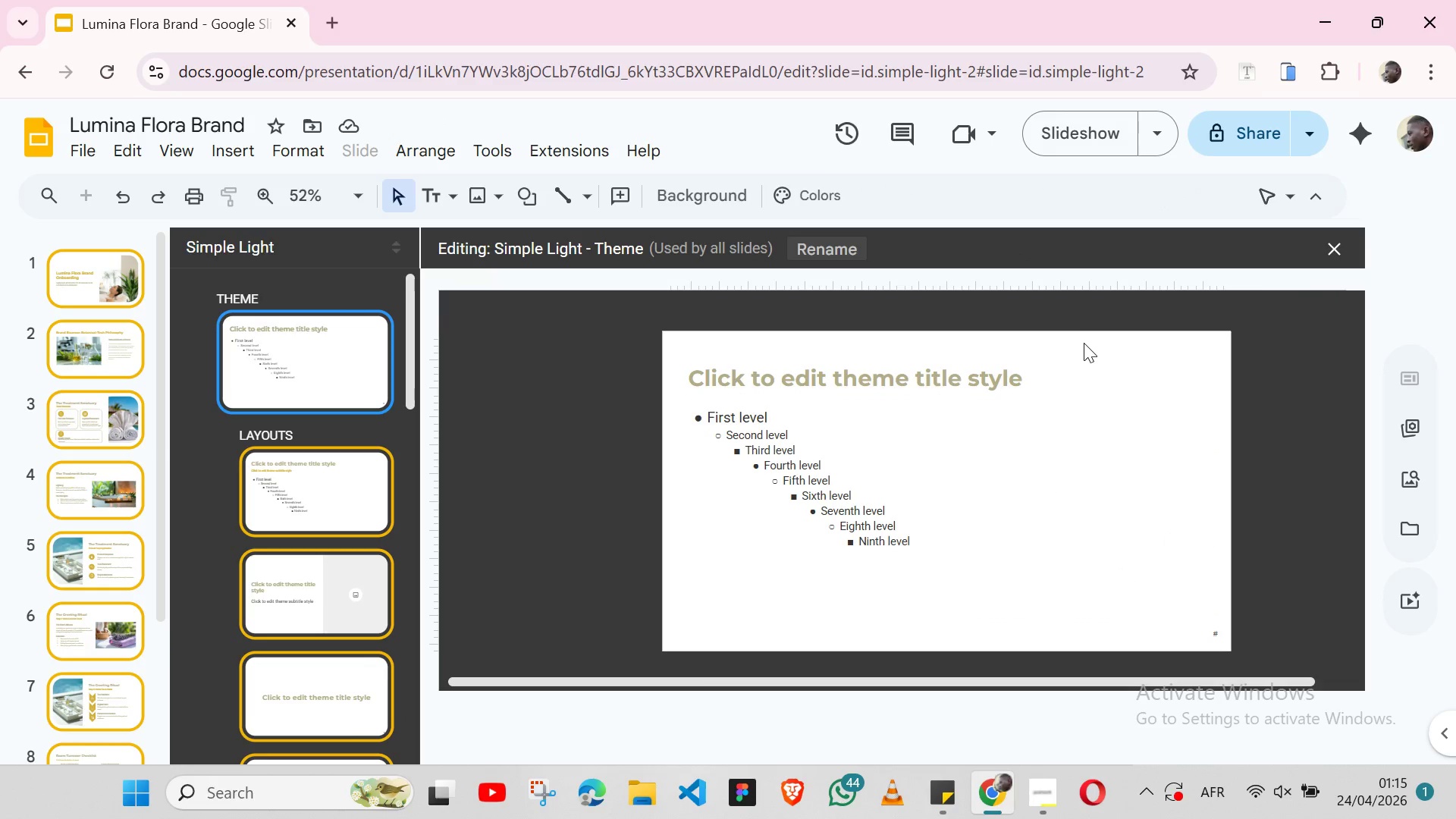 
left_click([1080, 357])
 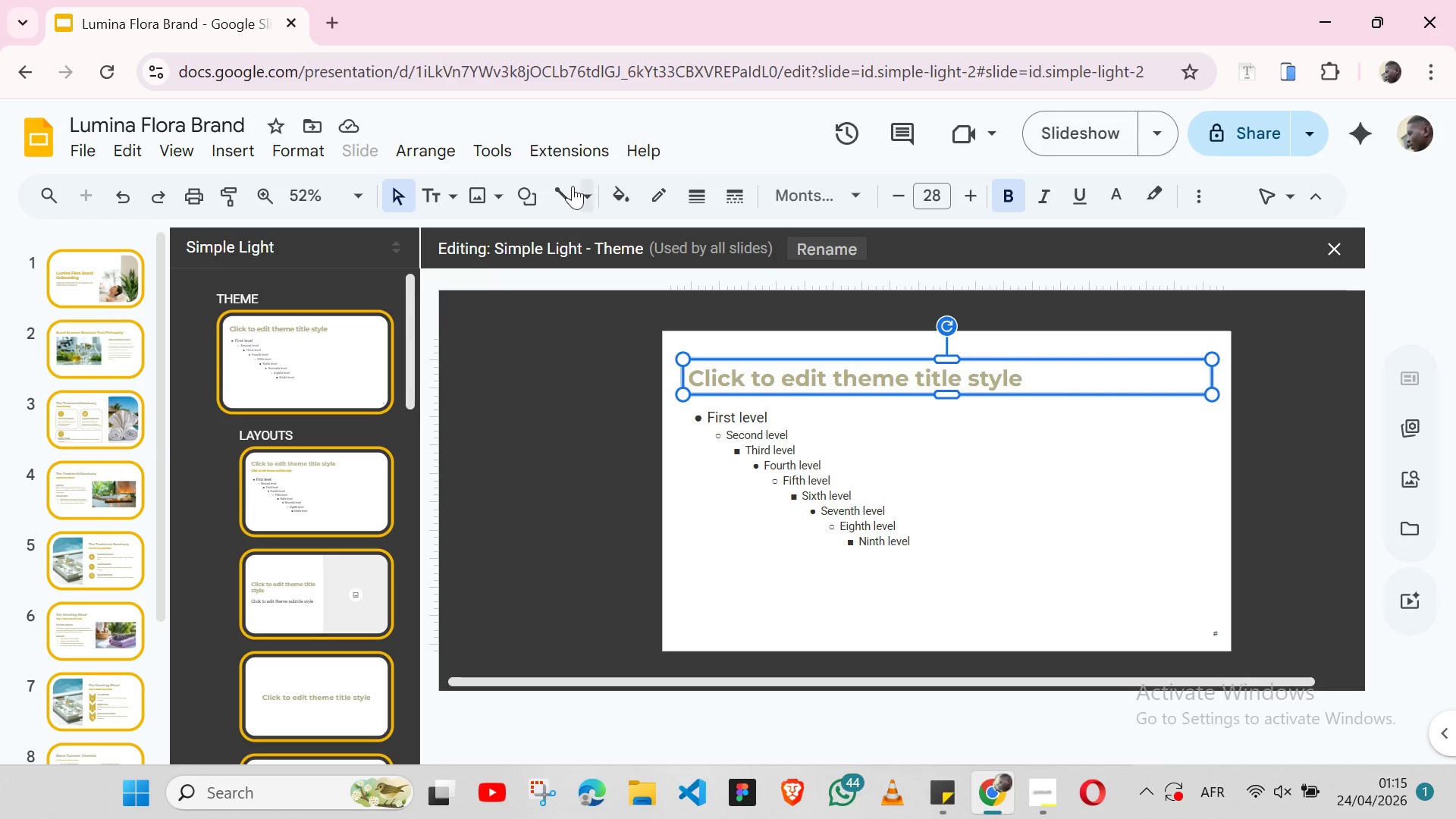 
mouse_move([670, 187])
 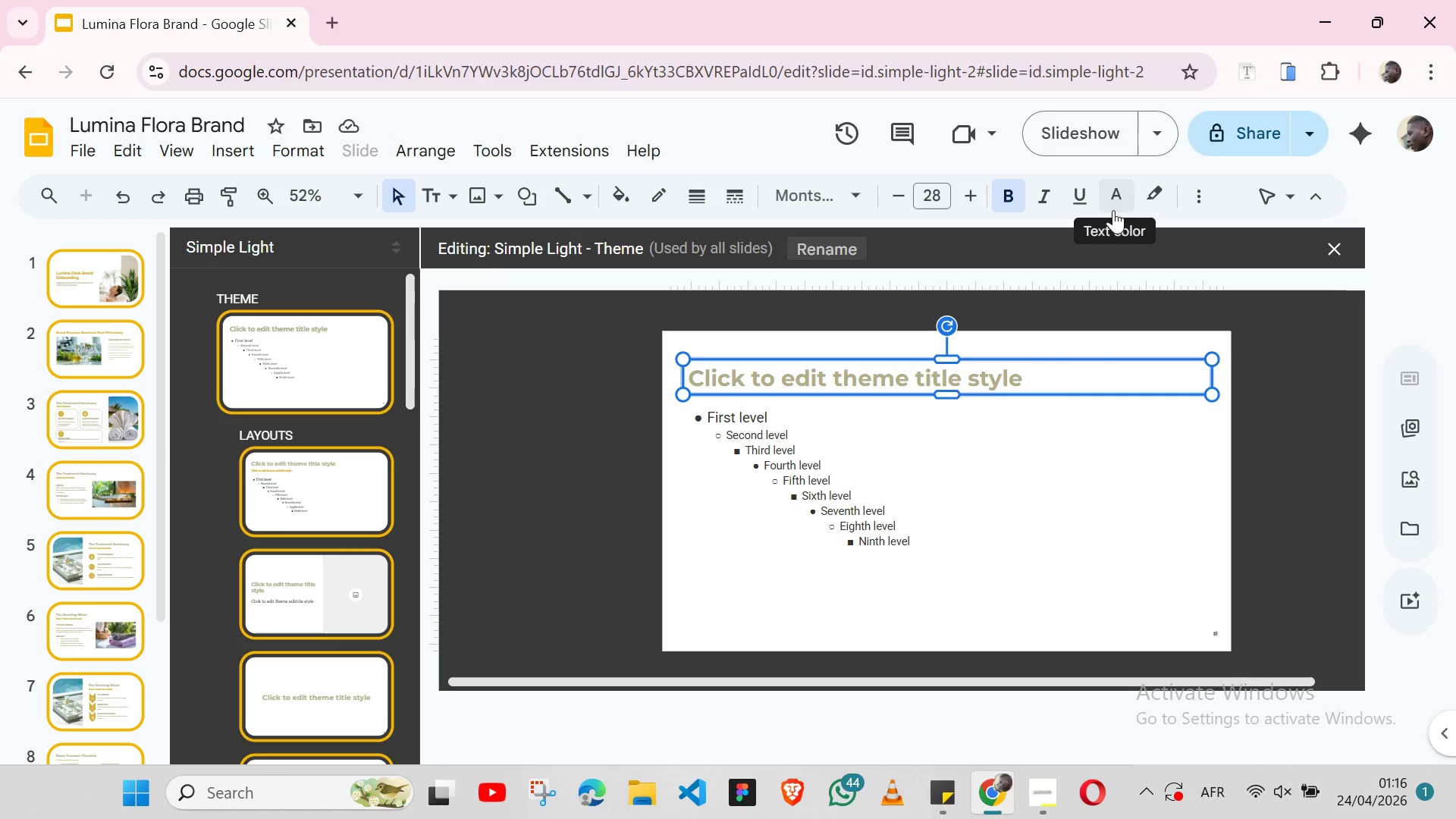 
left_click([1113, 210])
 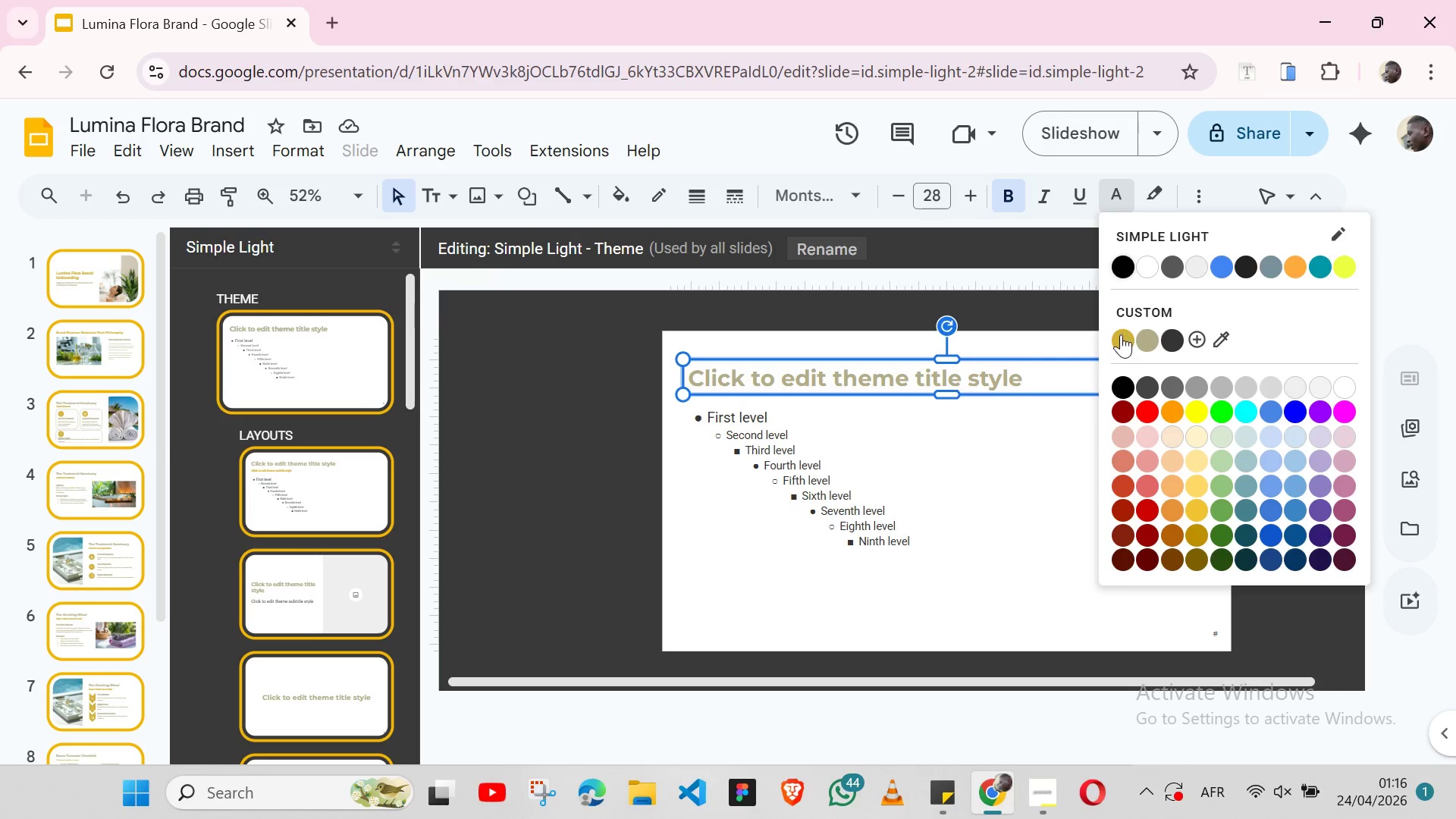 
left_click([1121, 334])
 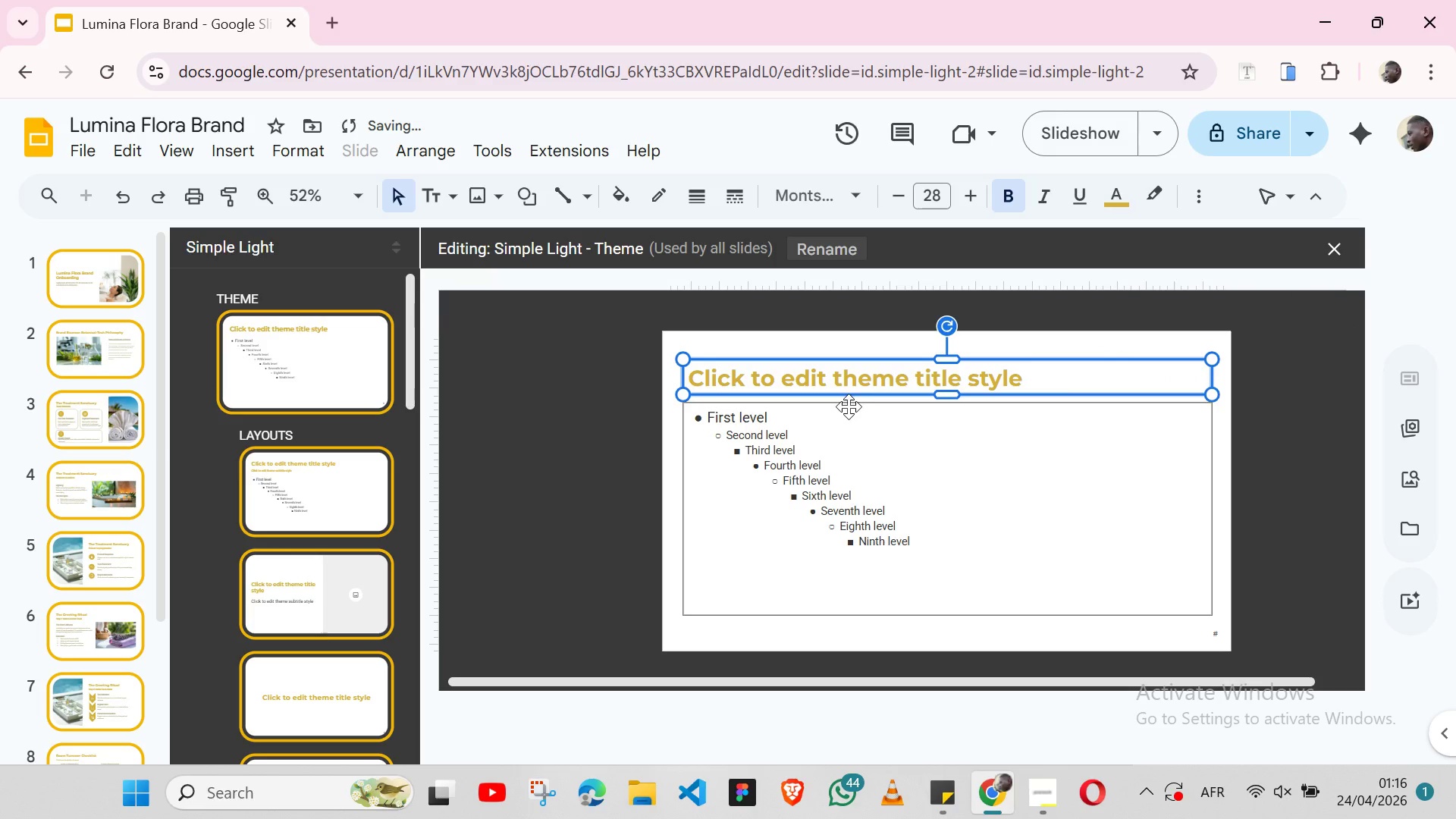 
left_click([850, 413])
 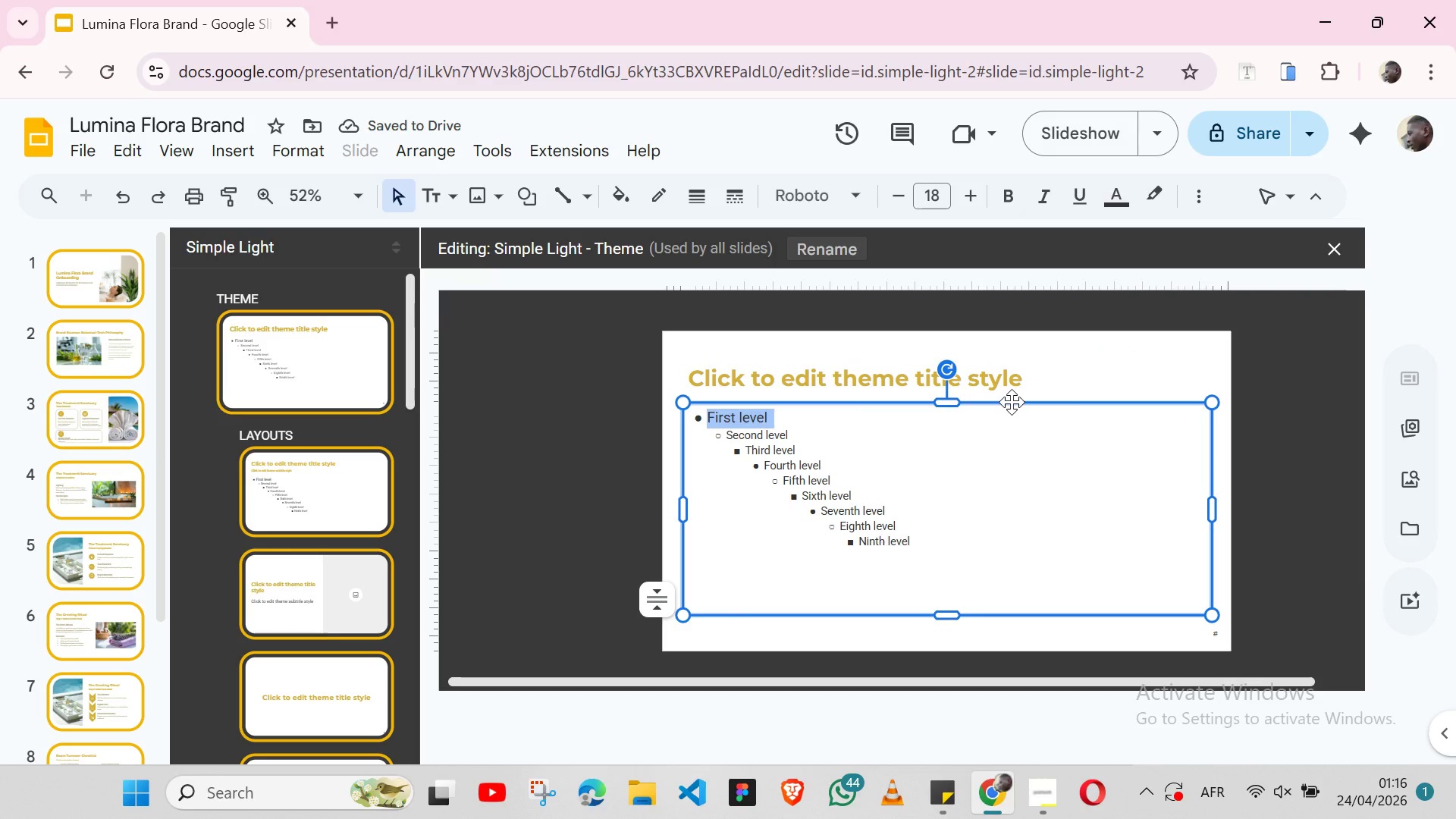 
left_click([1012, 402])
 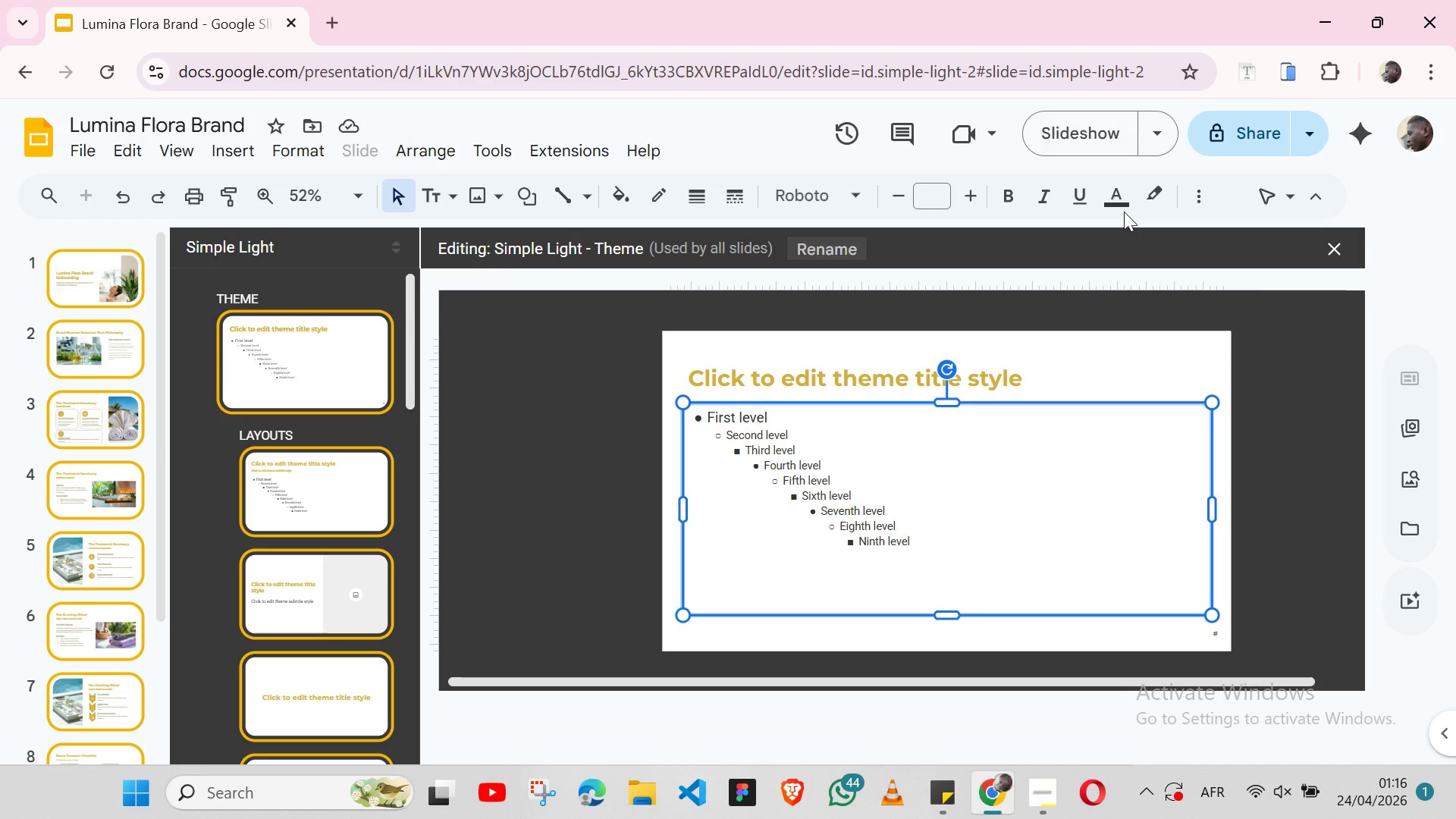 
left_click([1124, 212])
 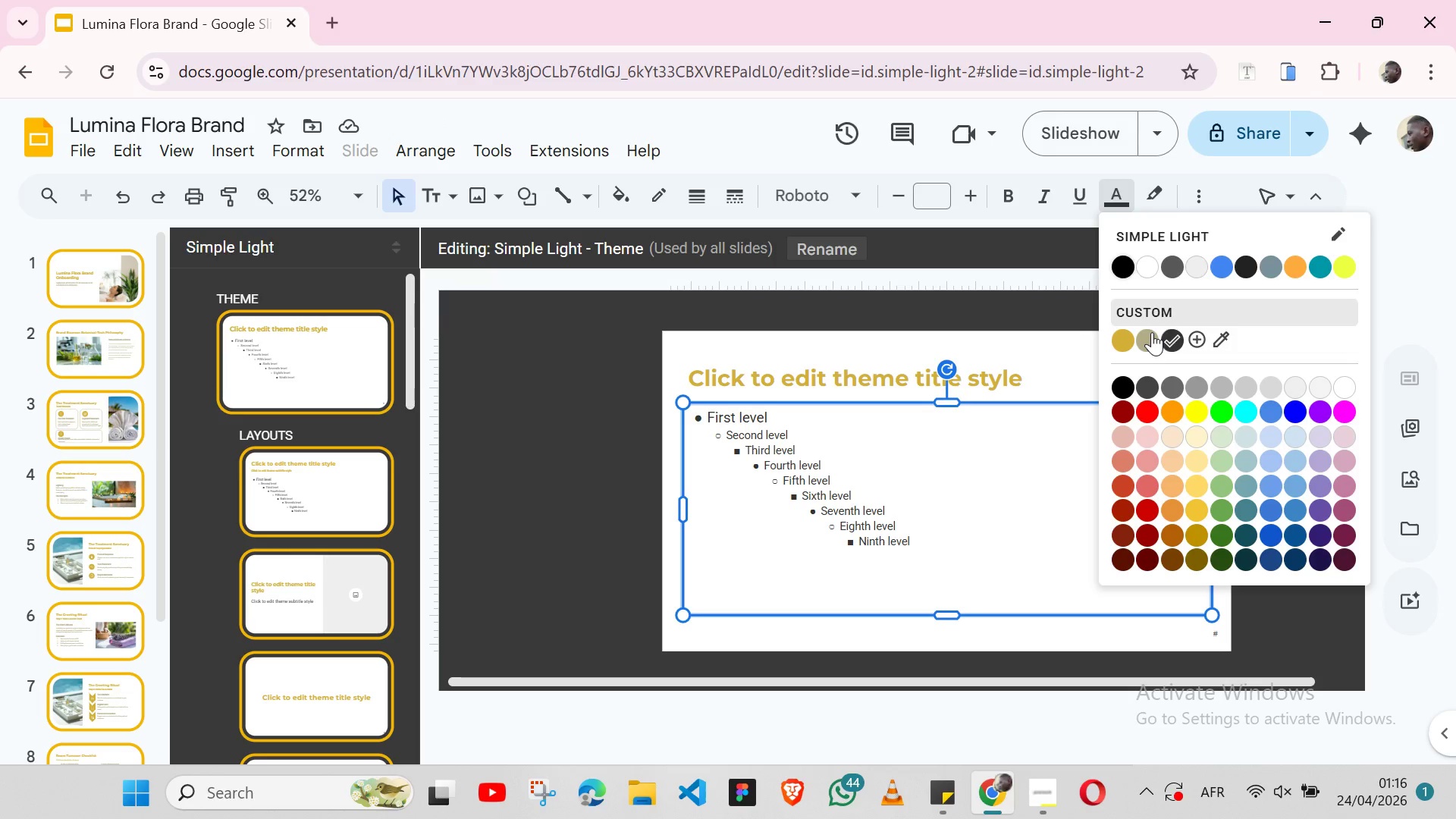 
left_click([1152, 332])
 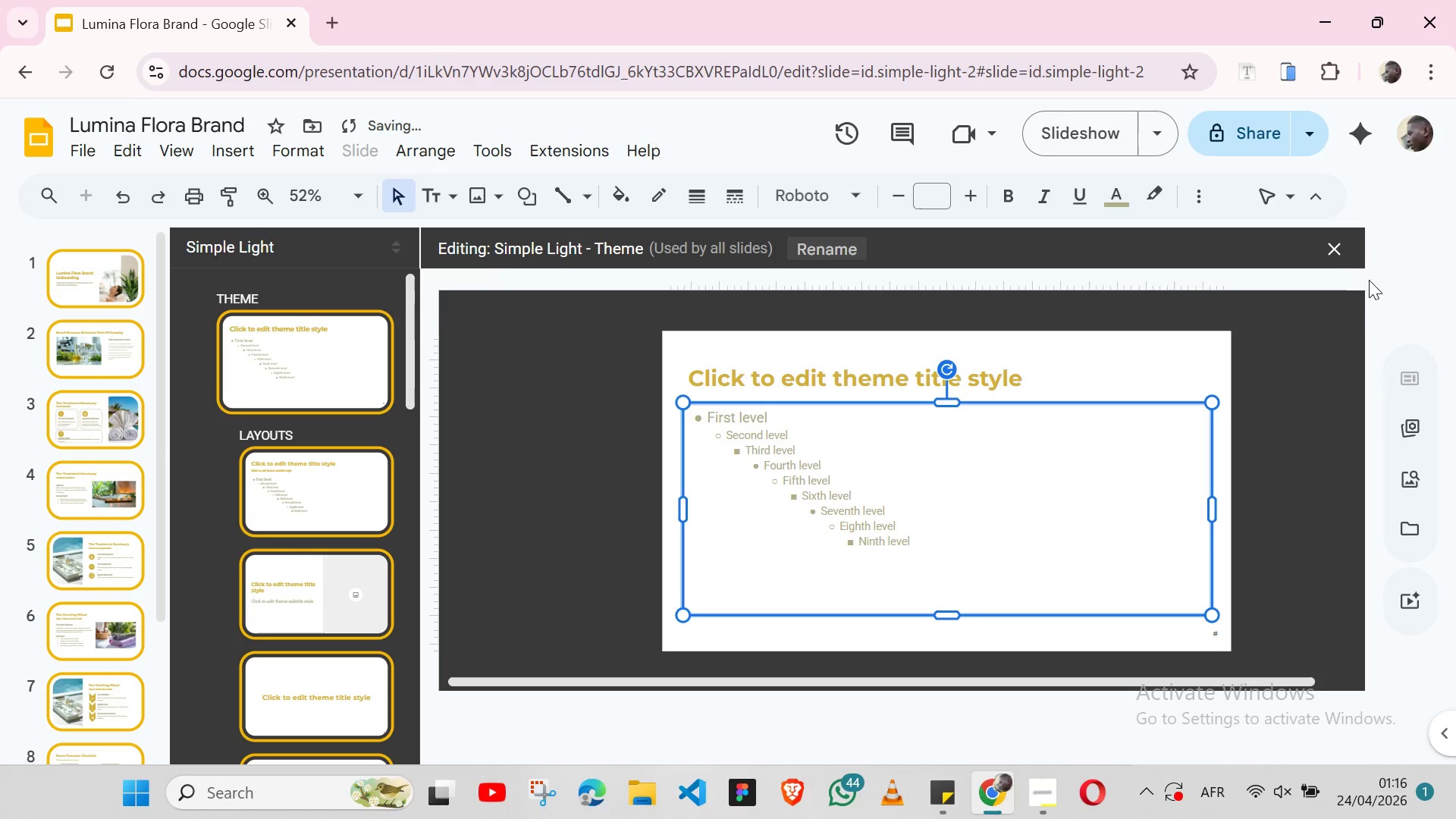 
left_click([1331, 255])
 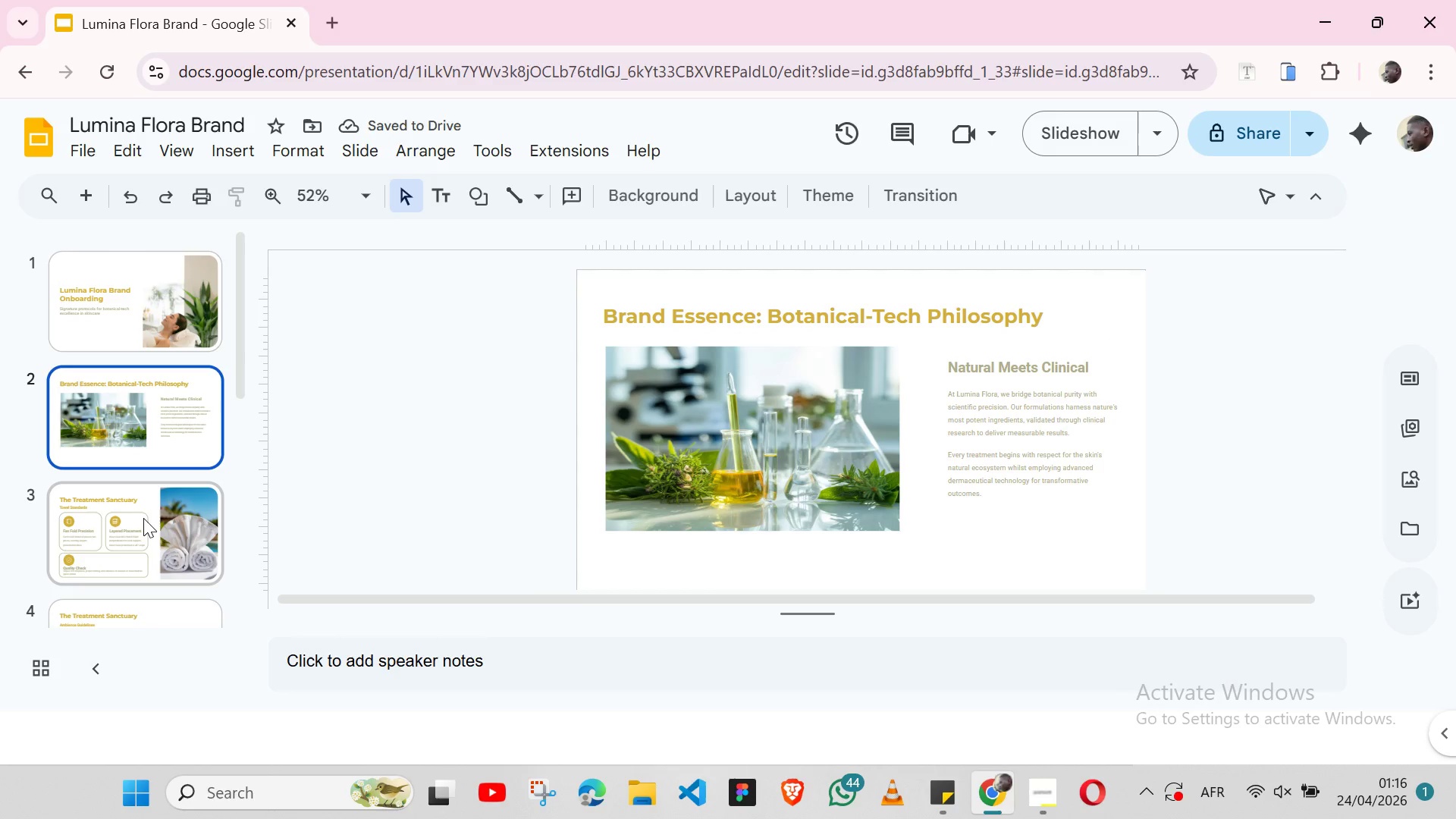 
left_click([143, 518])
 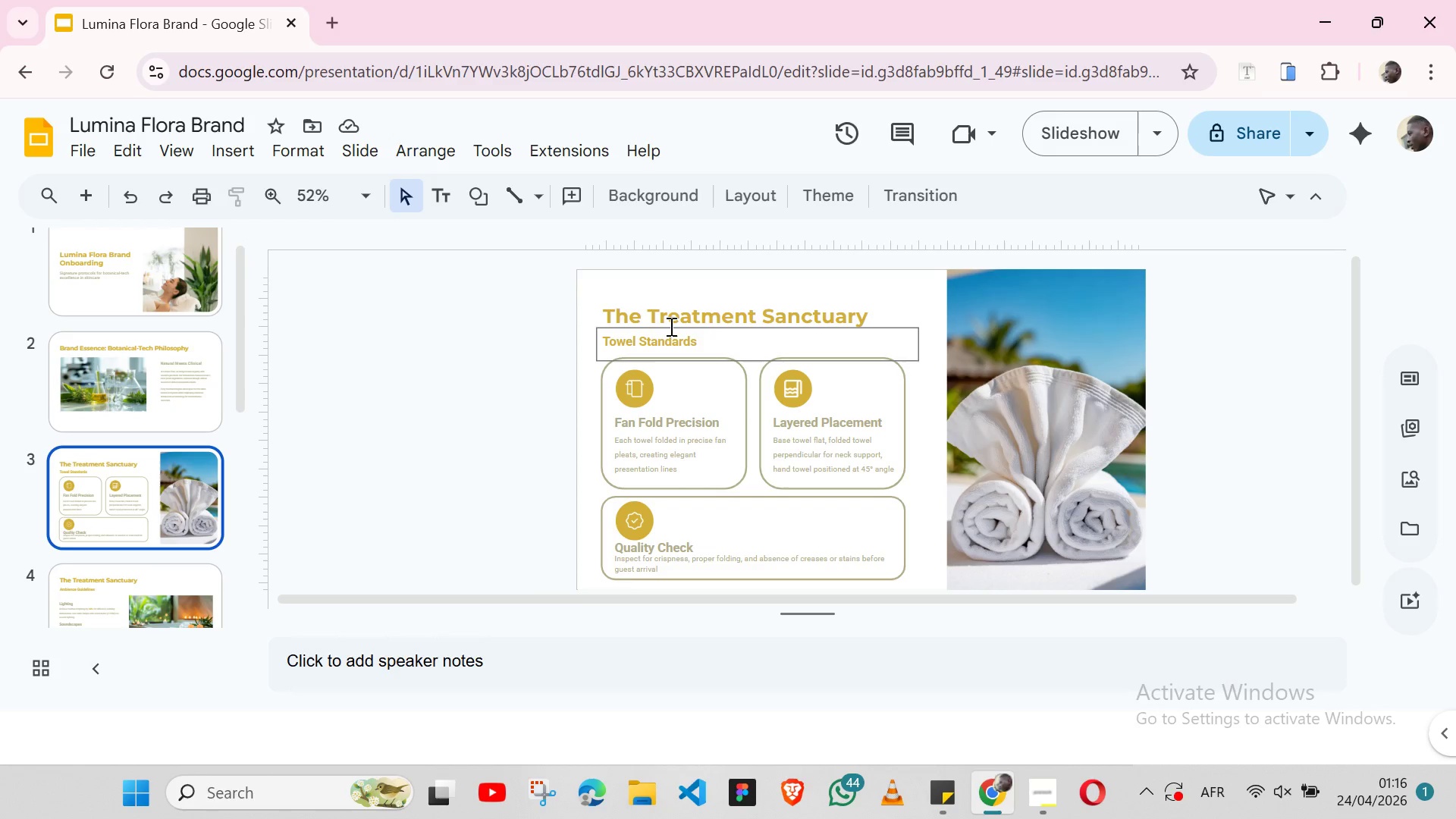 
wait(5.59)
 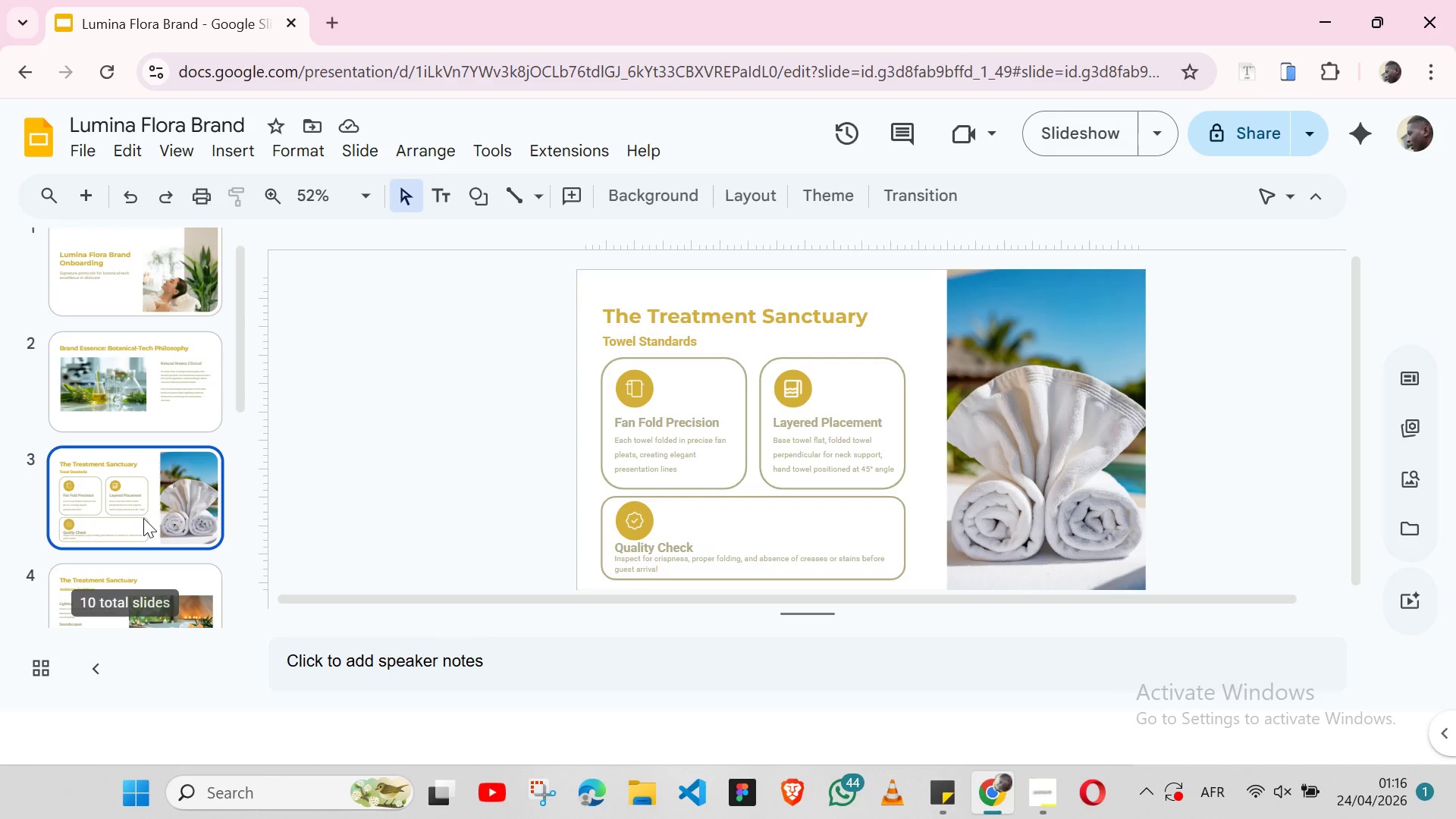 
left_click([748, 291])
 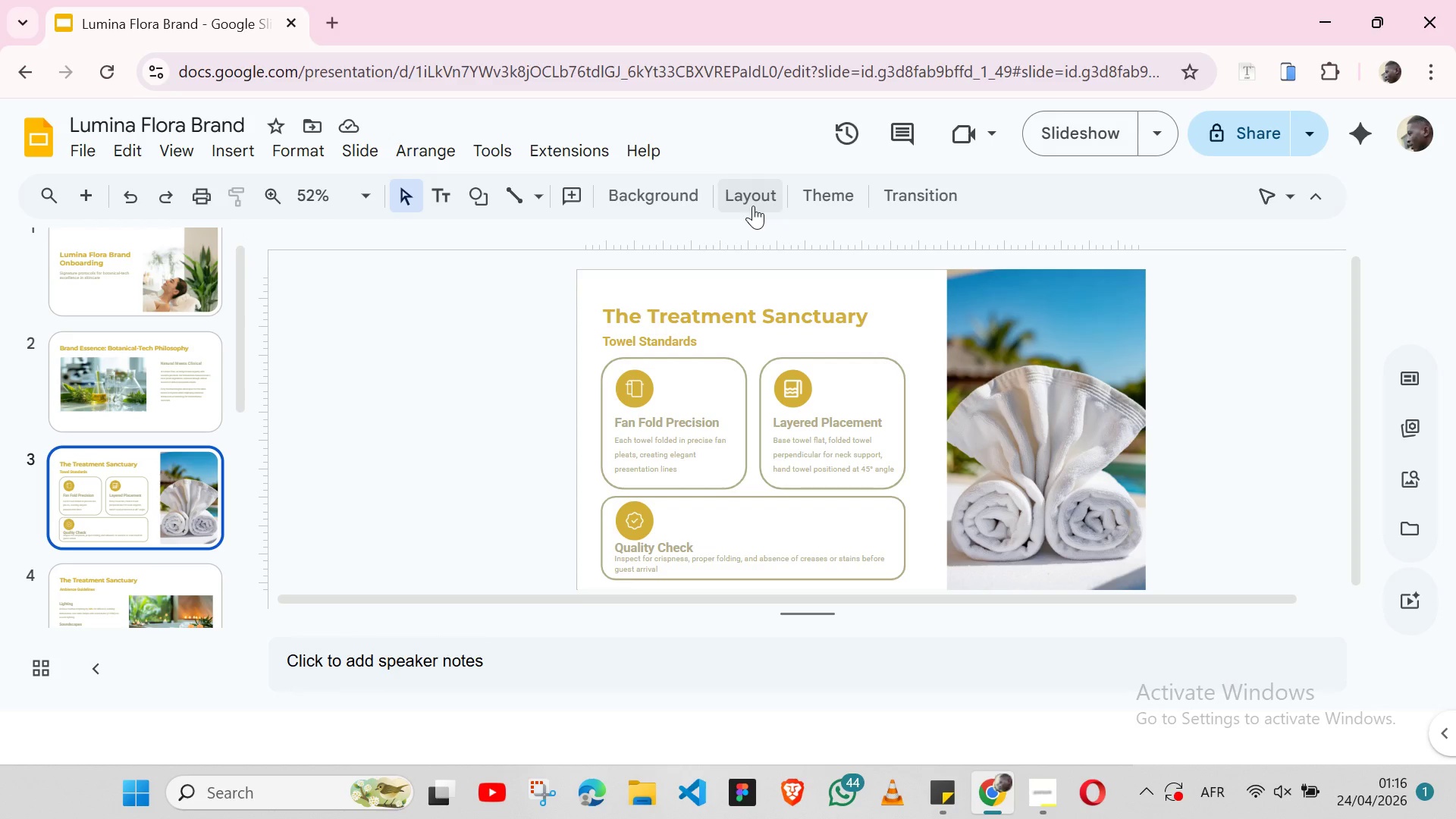 
left_click([753, 206])
 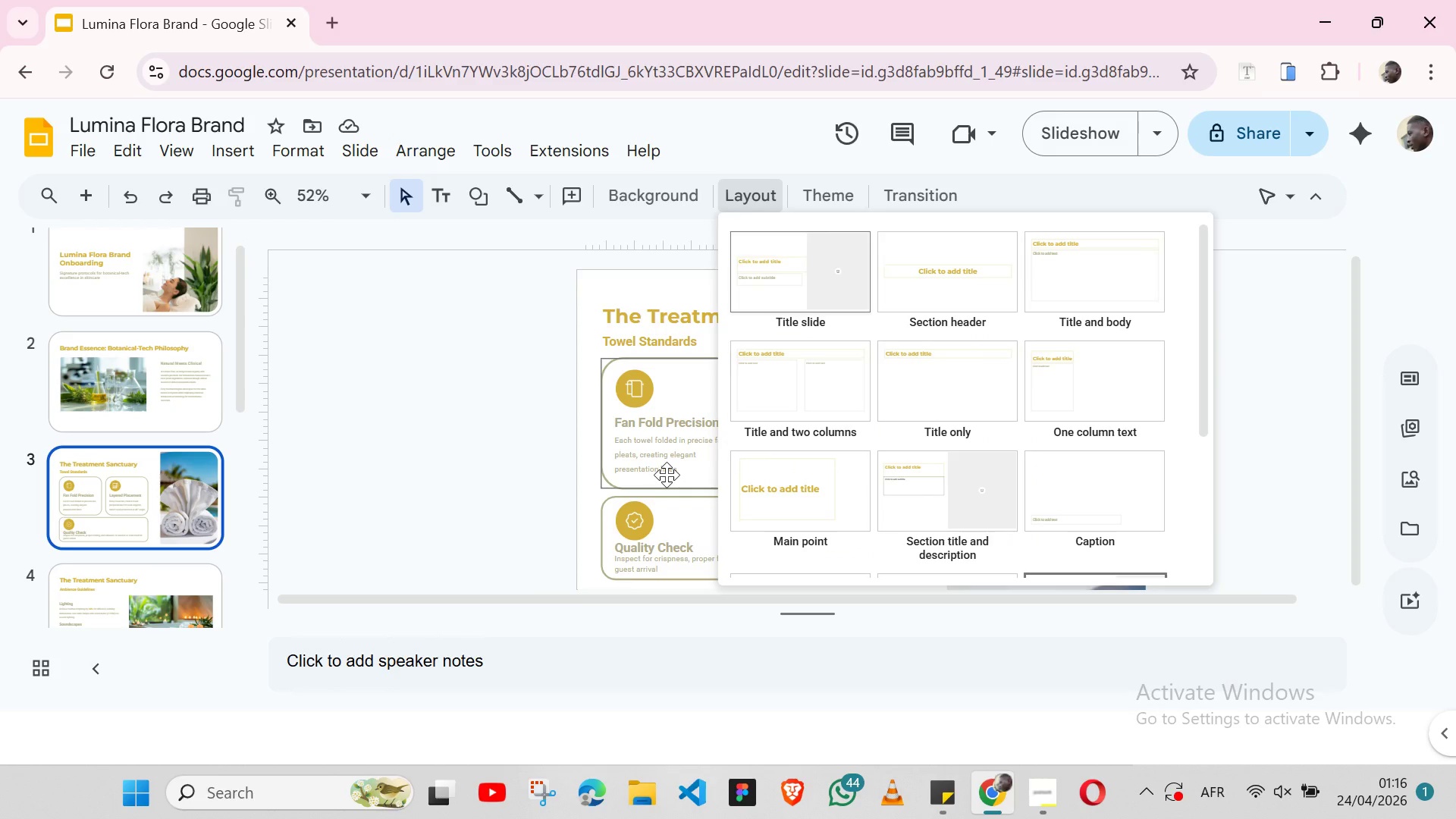 
mouse_move([966, 485])
 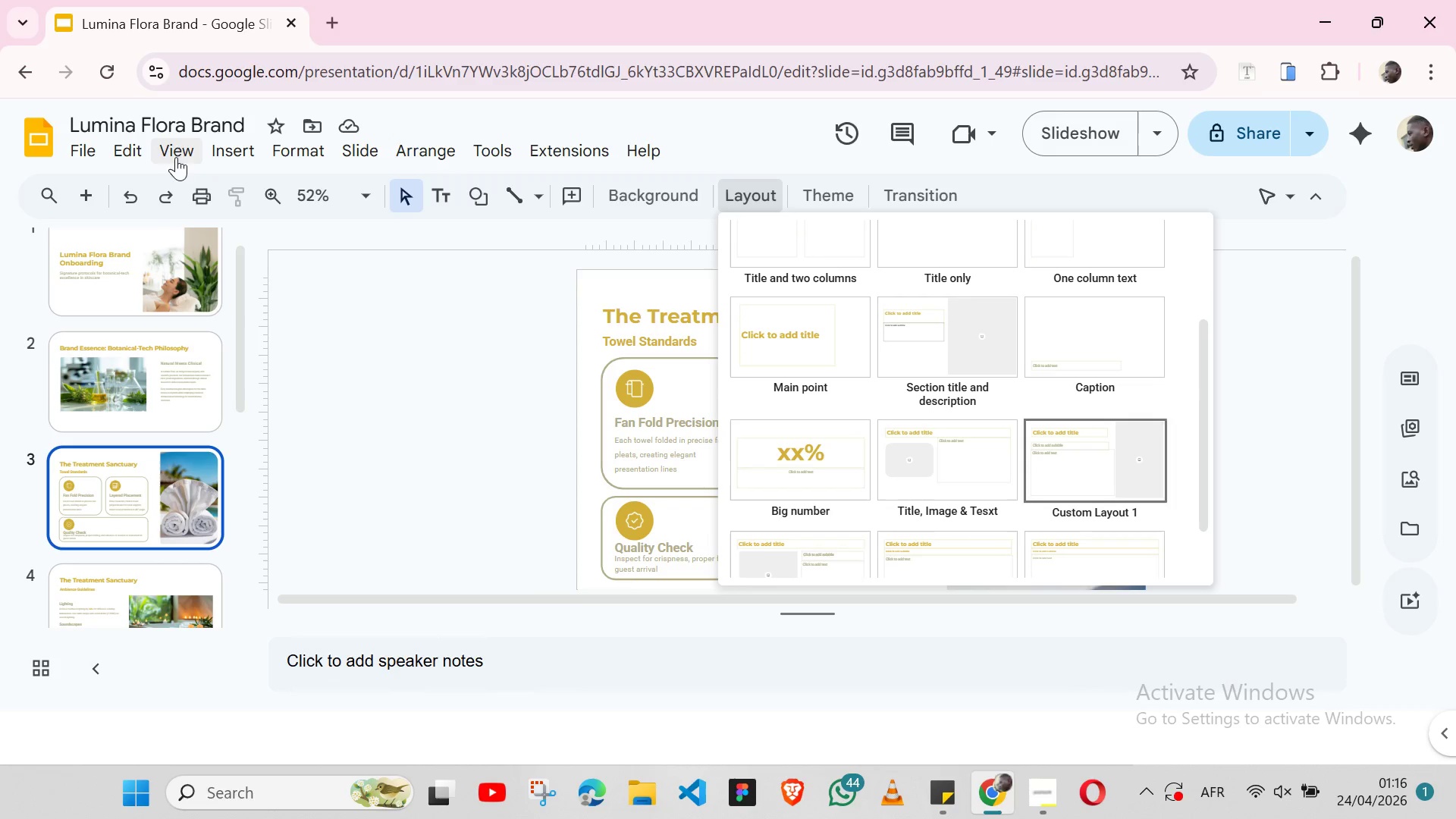 
left_click([142, 149])
 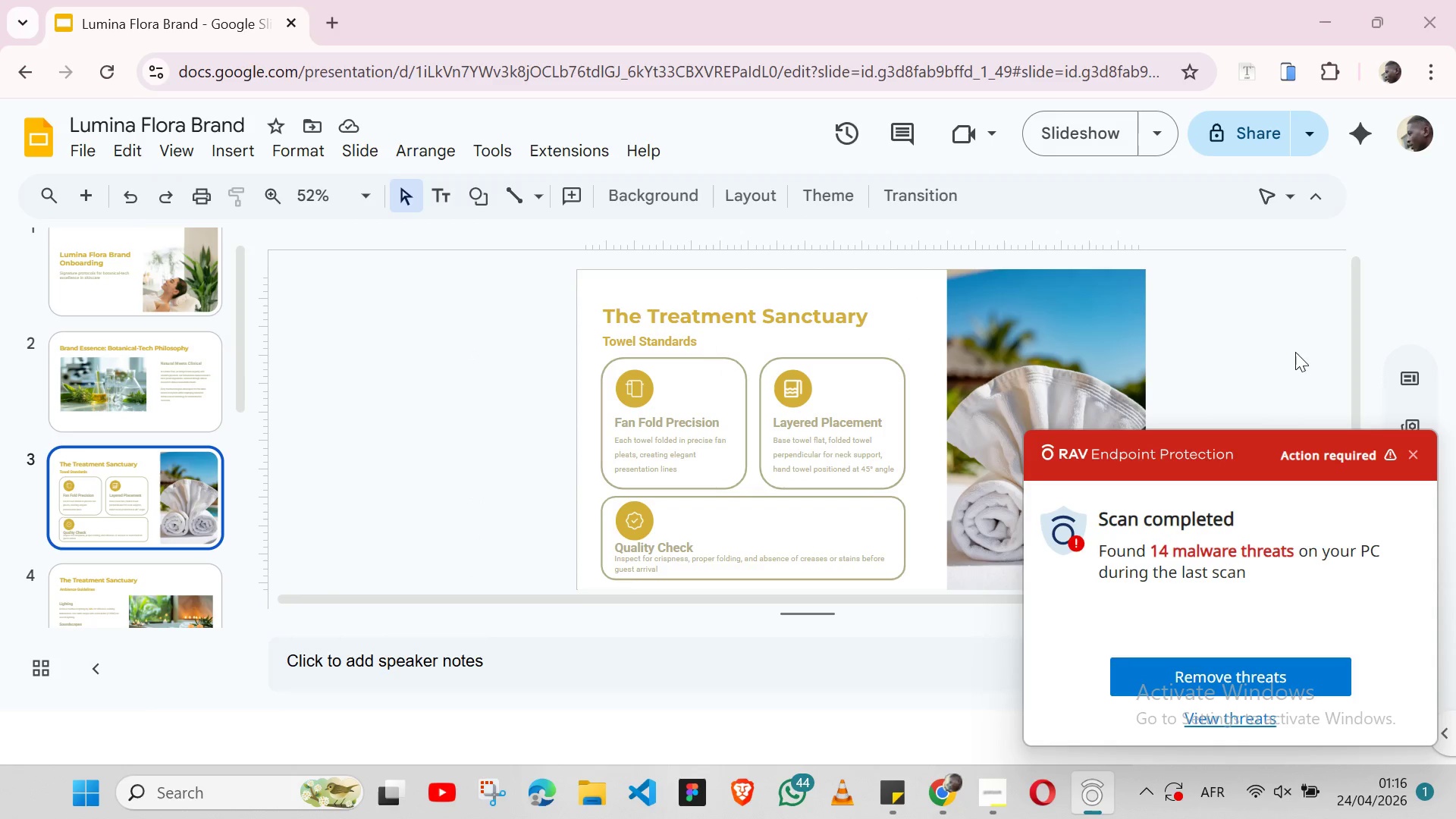 
wait(5.78)
 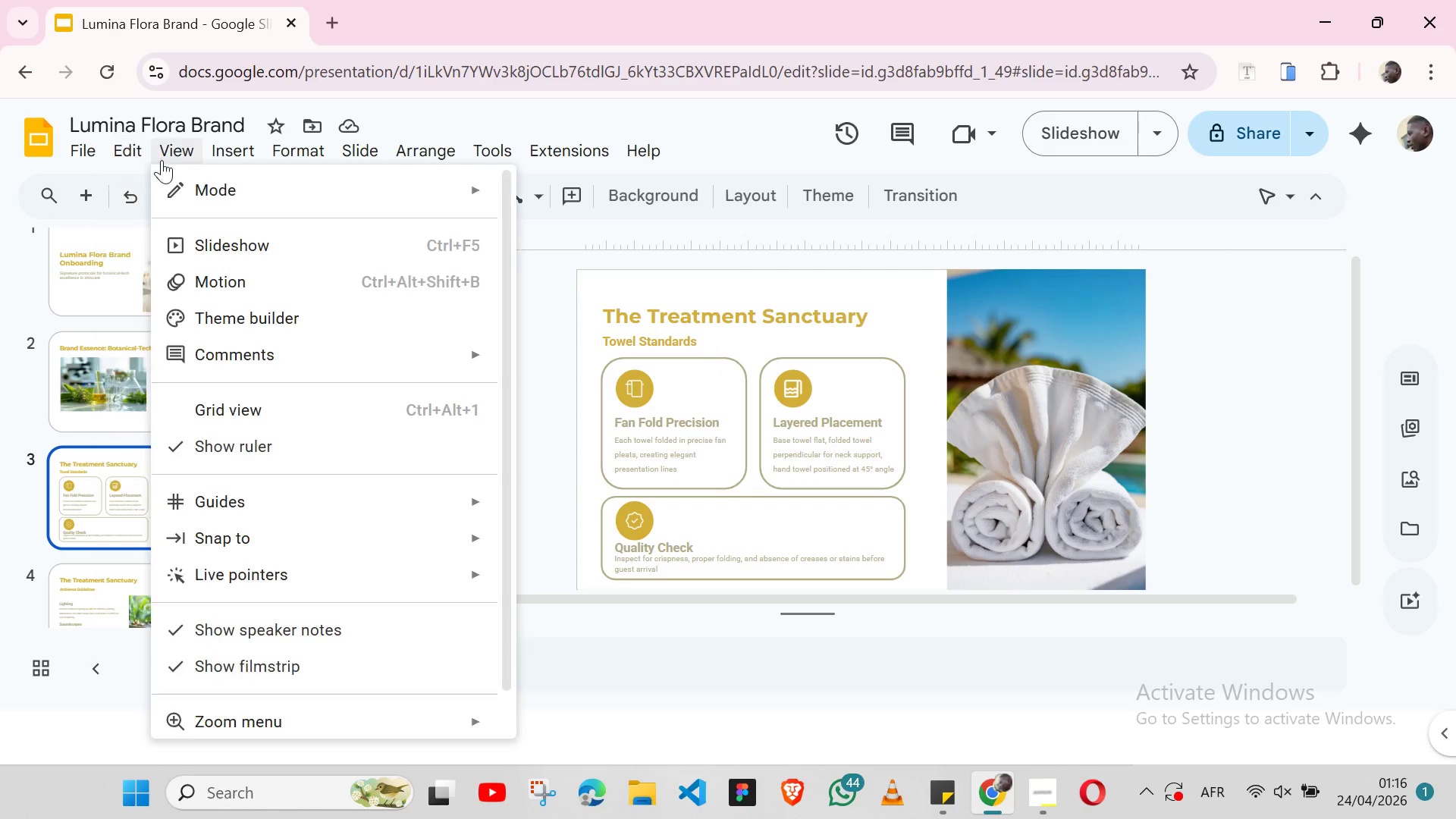 
left_click([1407, 452])
 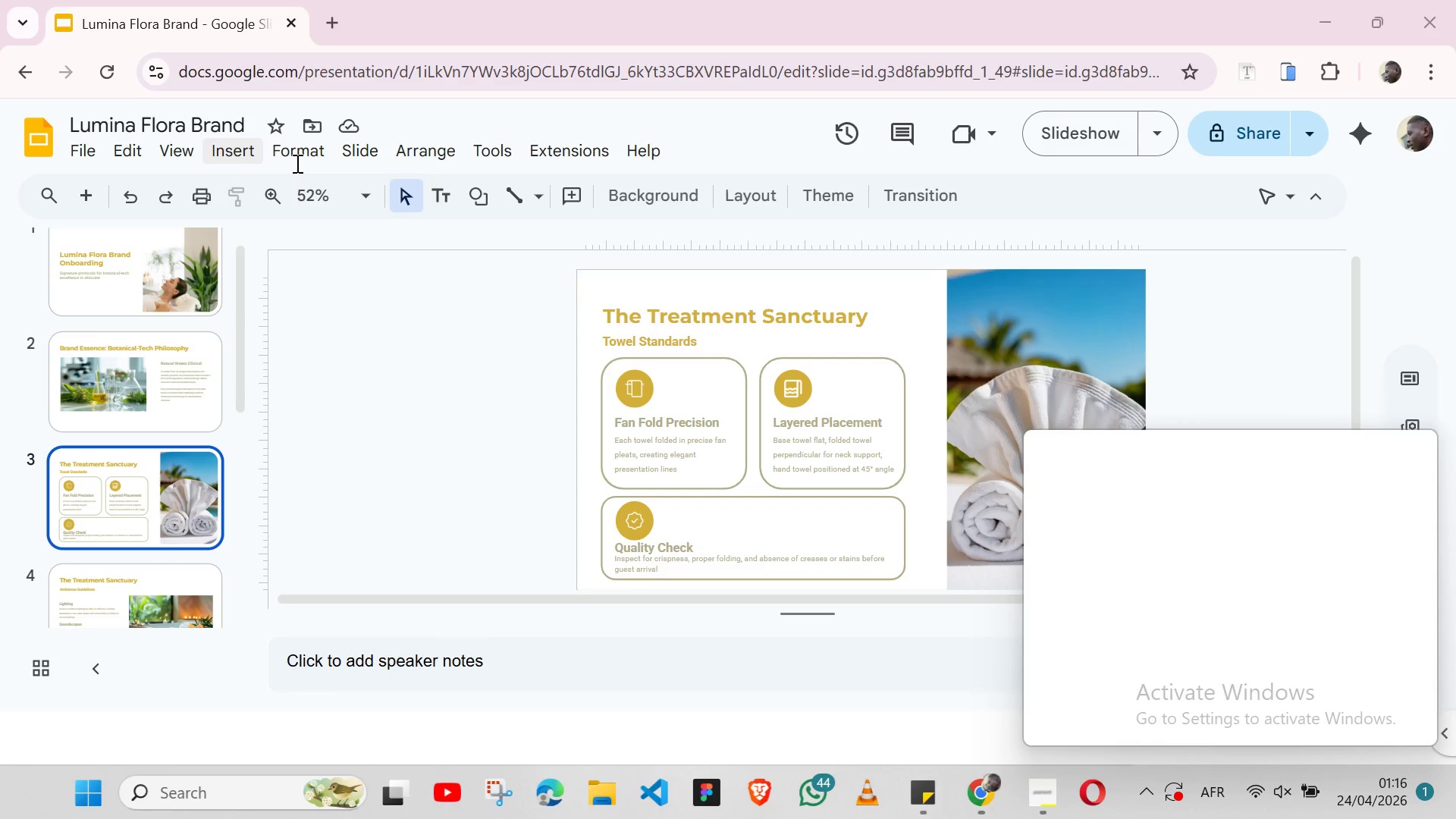 
left_click([246, 146])
 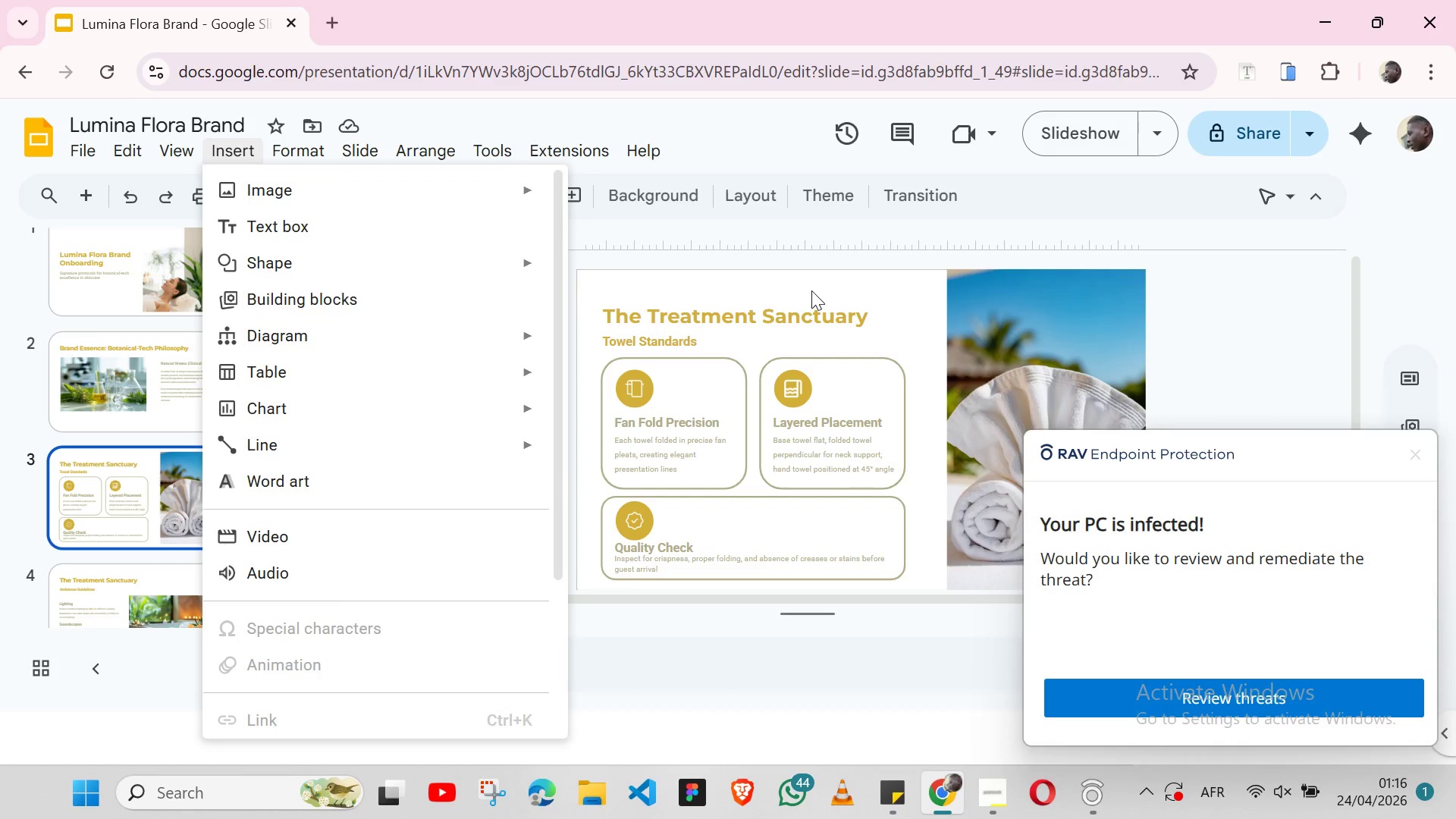 
wait(6.27)
 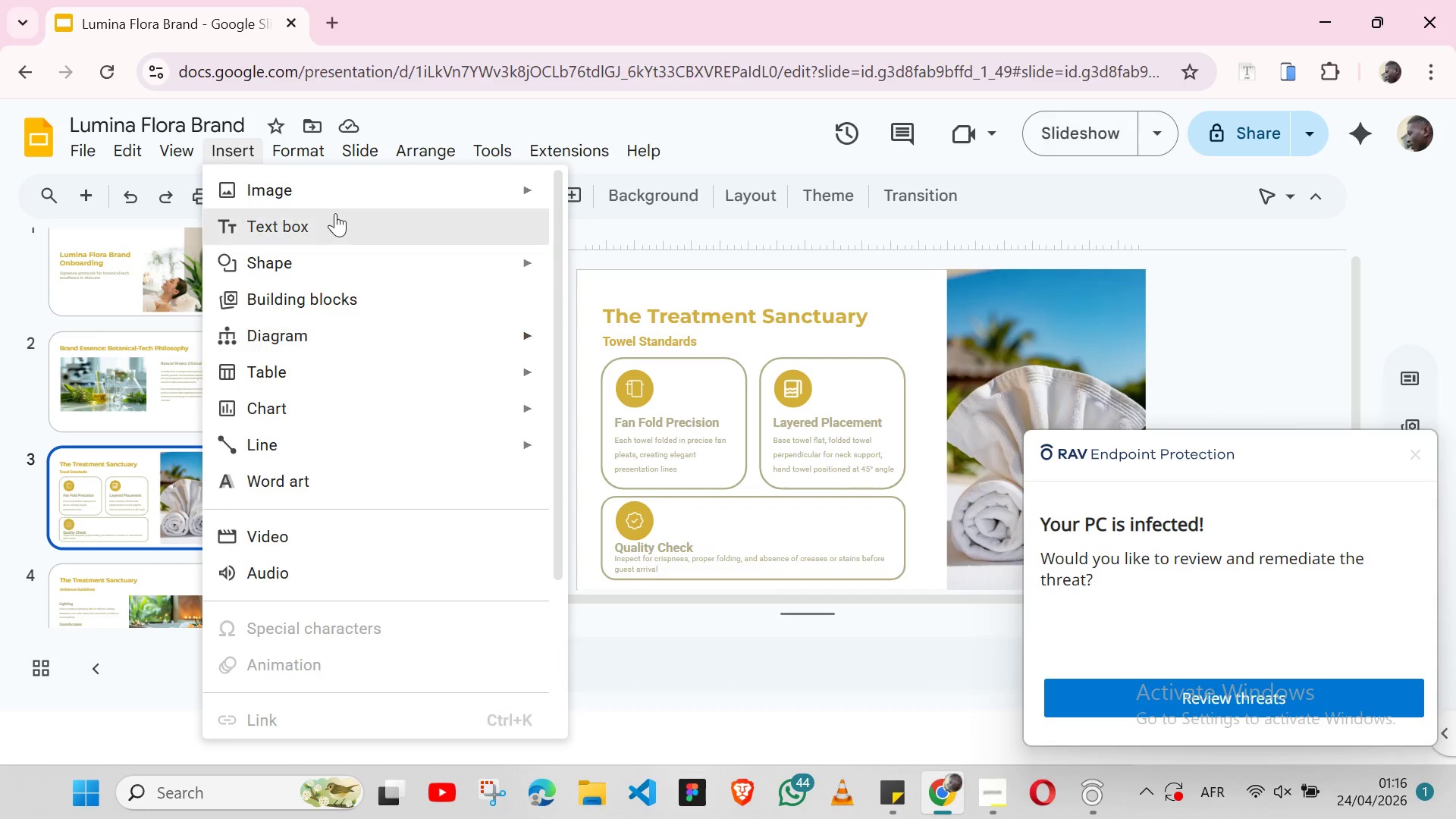 
left_click([1417, 452])
 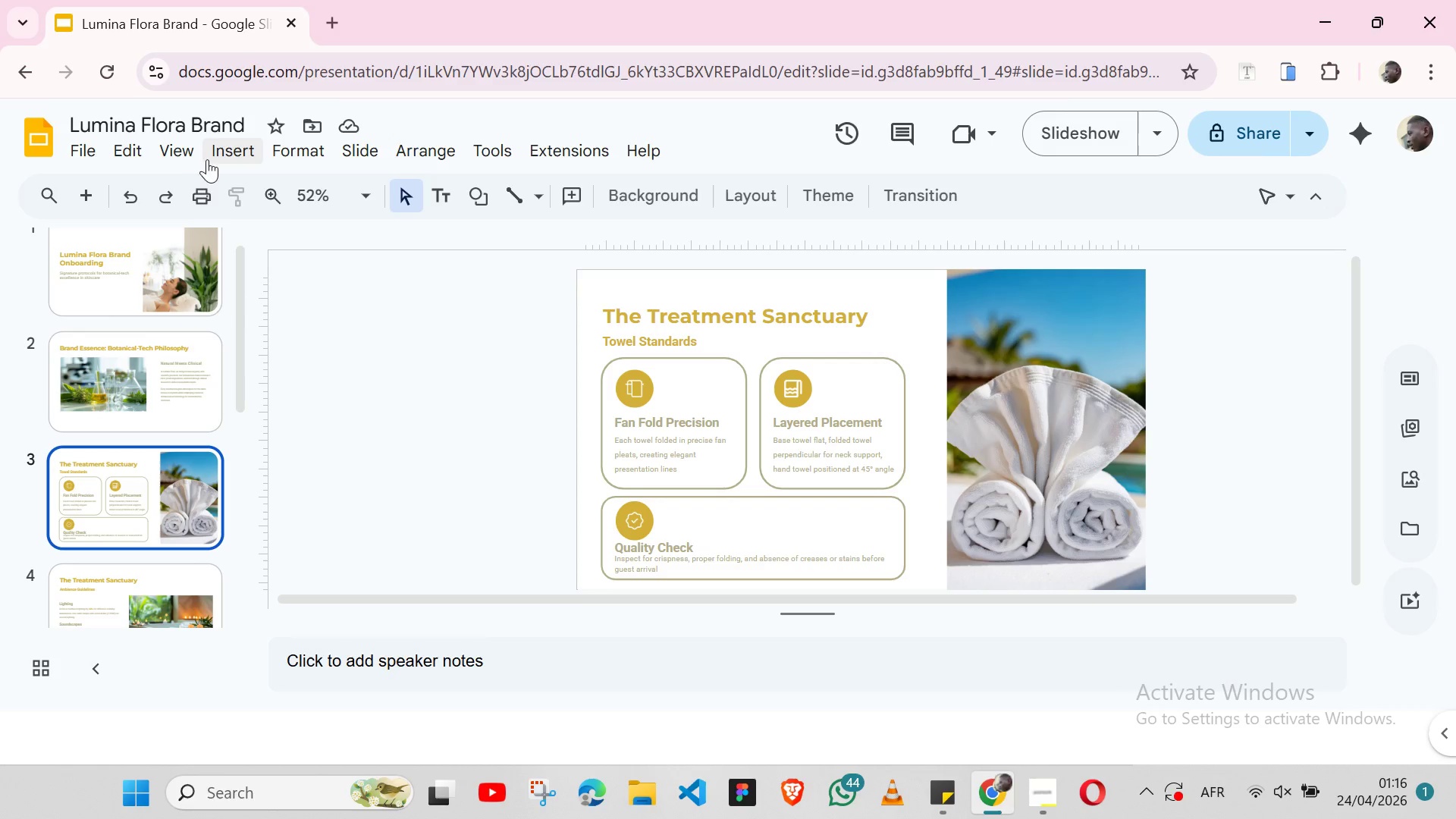 
left_click([200, 159])
 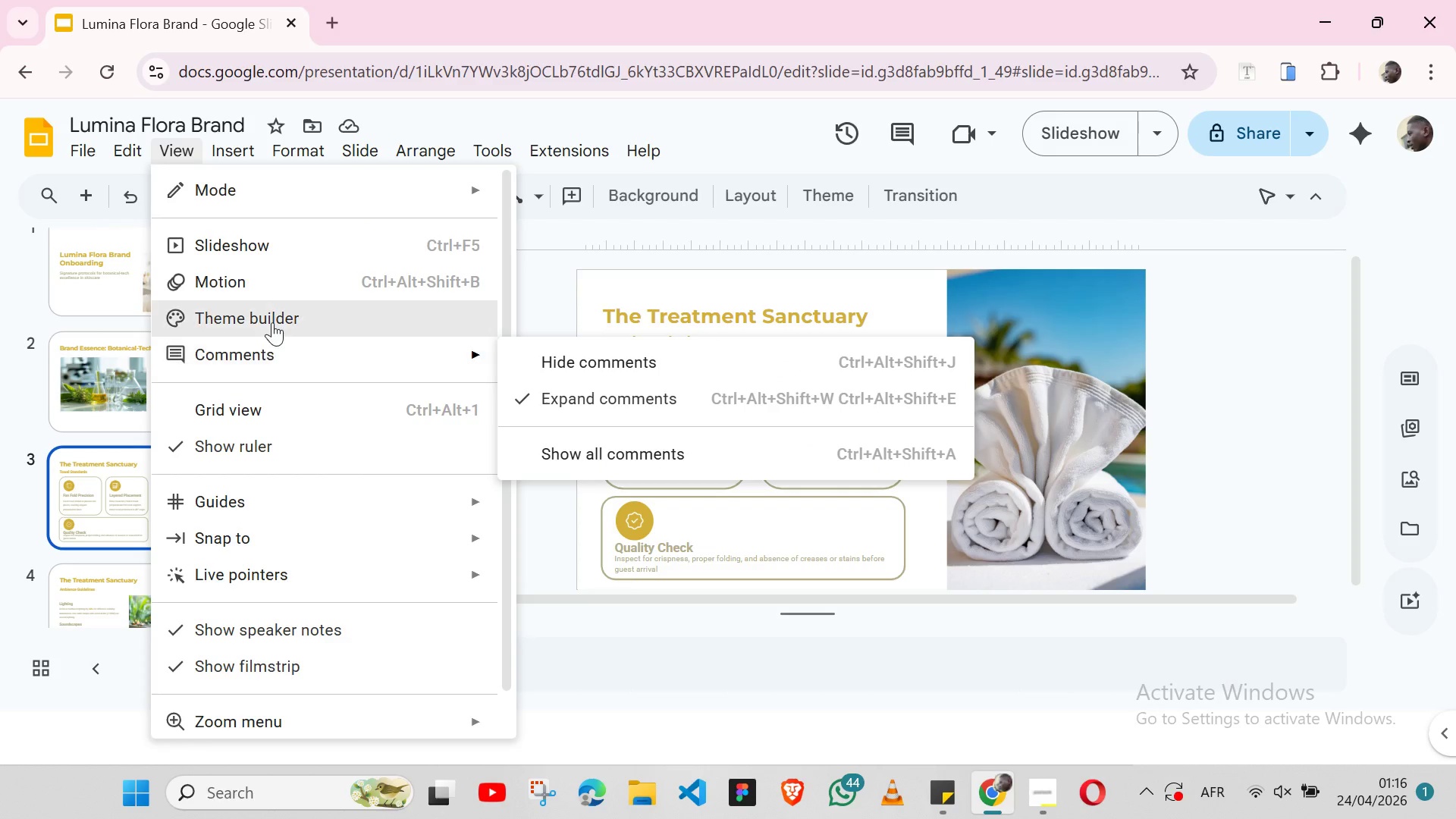 
left_click([272, 321])
 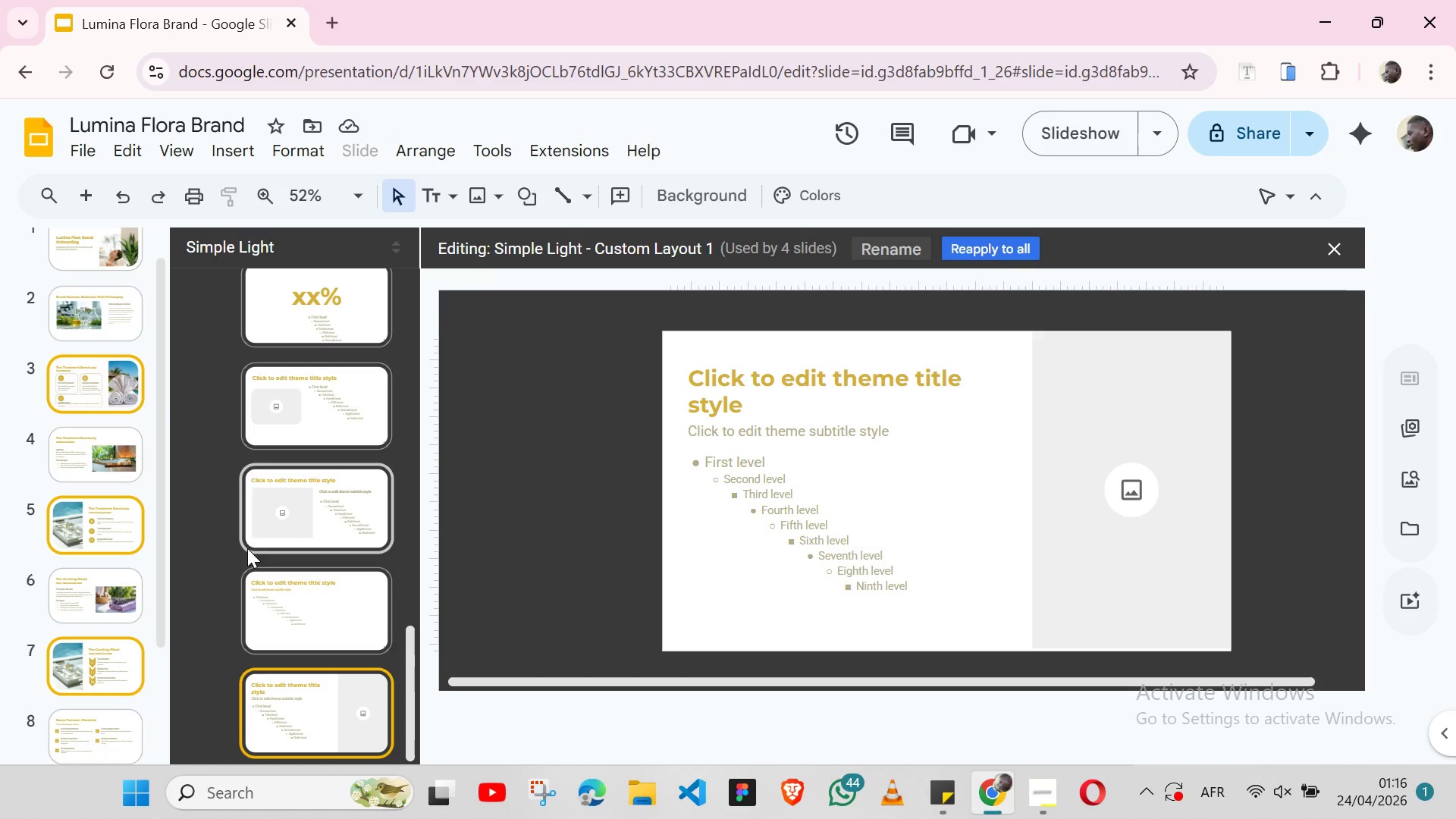 
left_click([284, 592])
 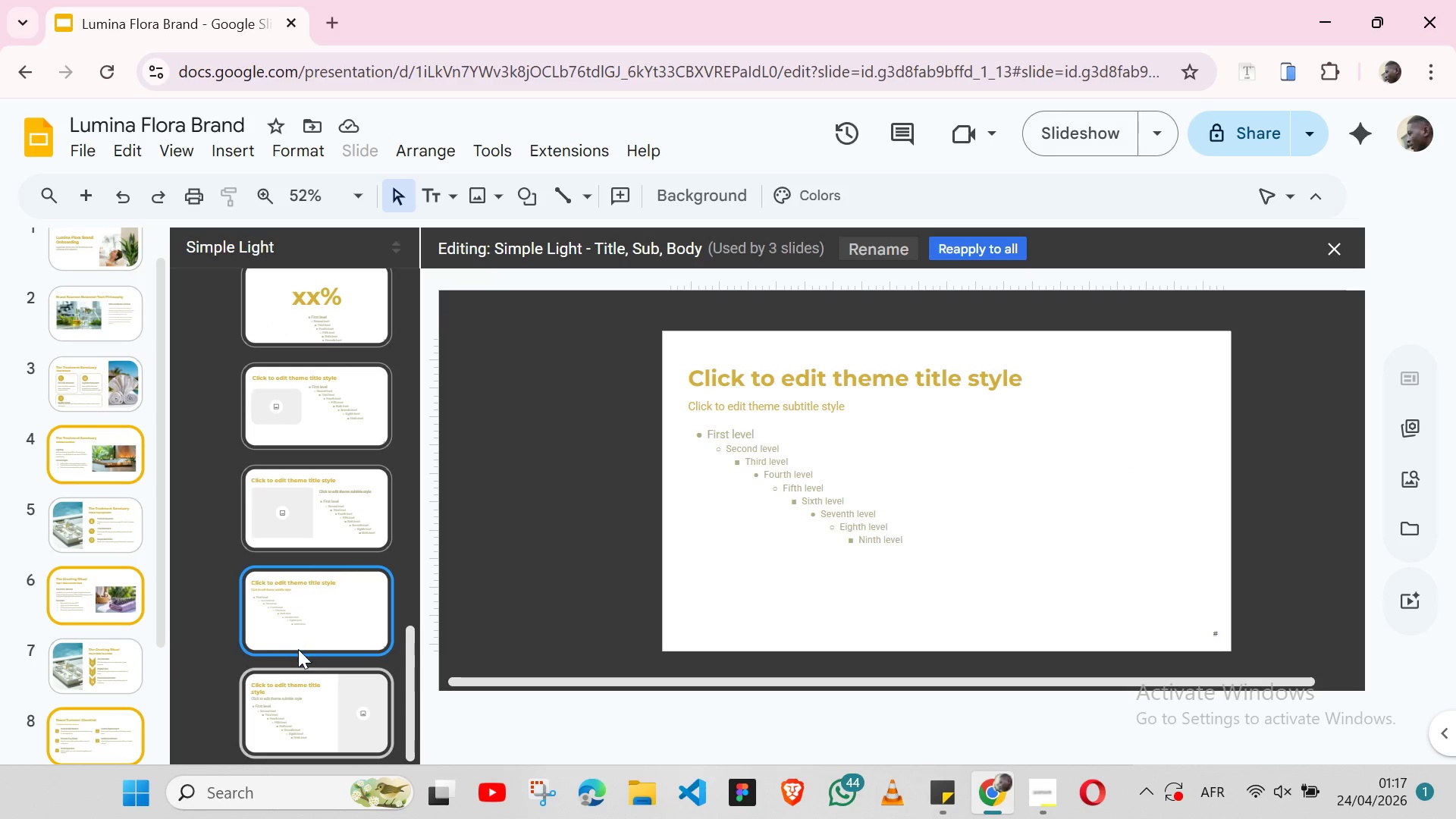 
left_click([298, 649])
 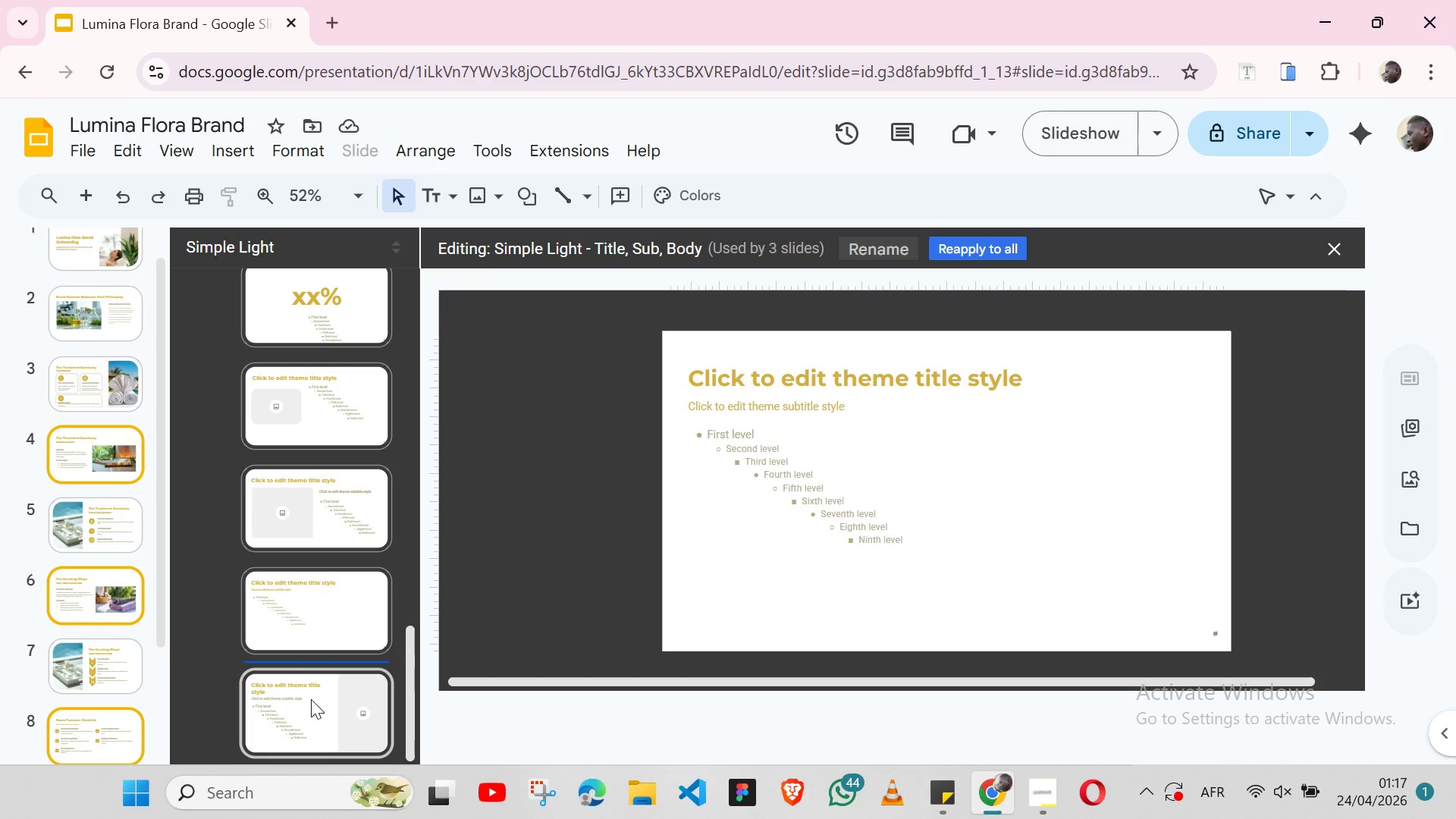 
left_click([311, 699])
 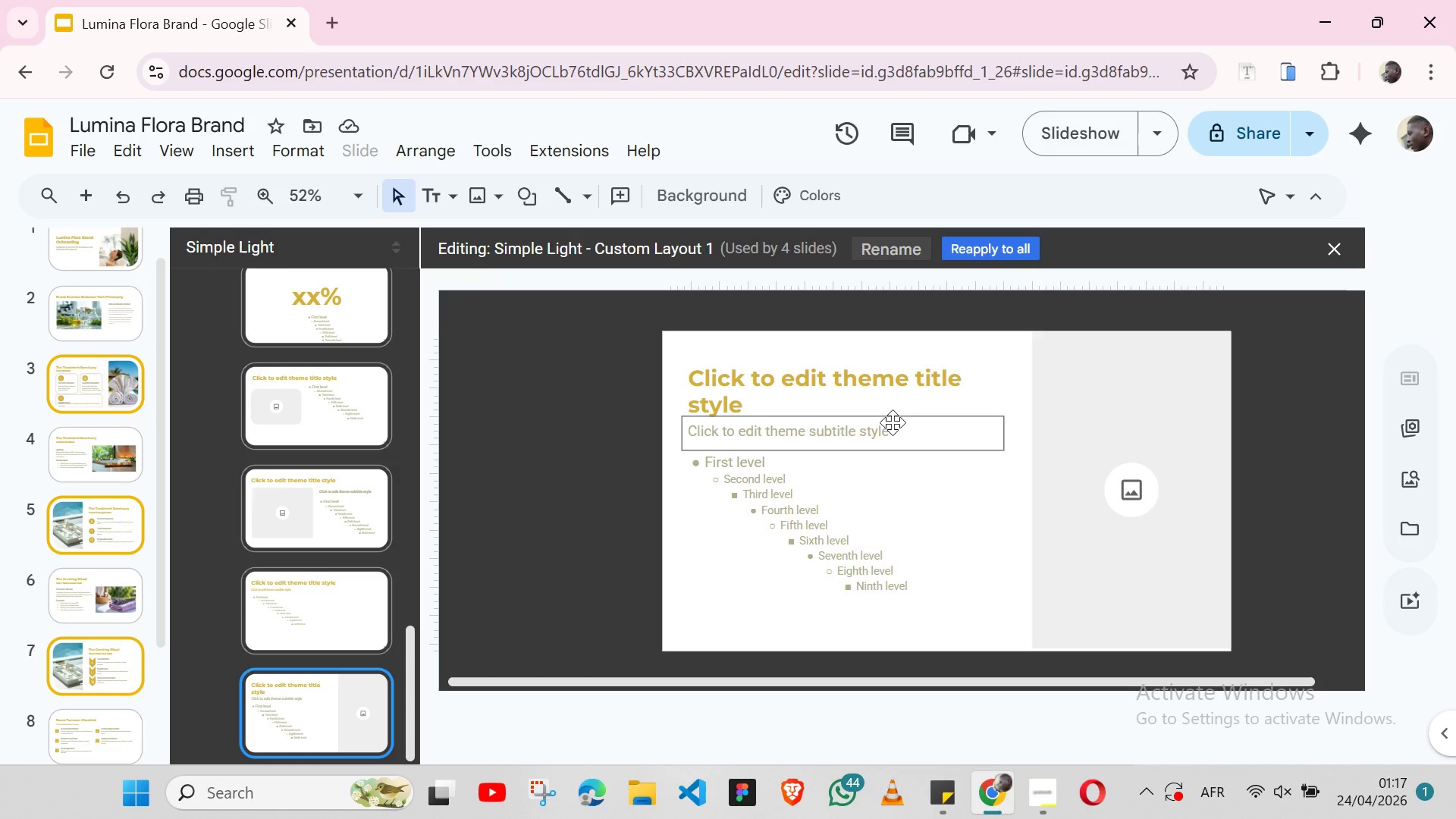 
left_click([893, 422])
 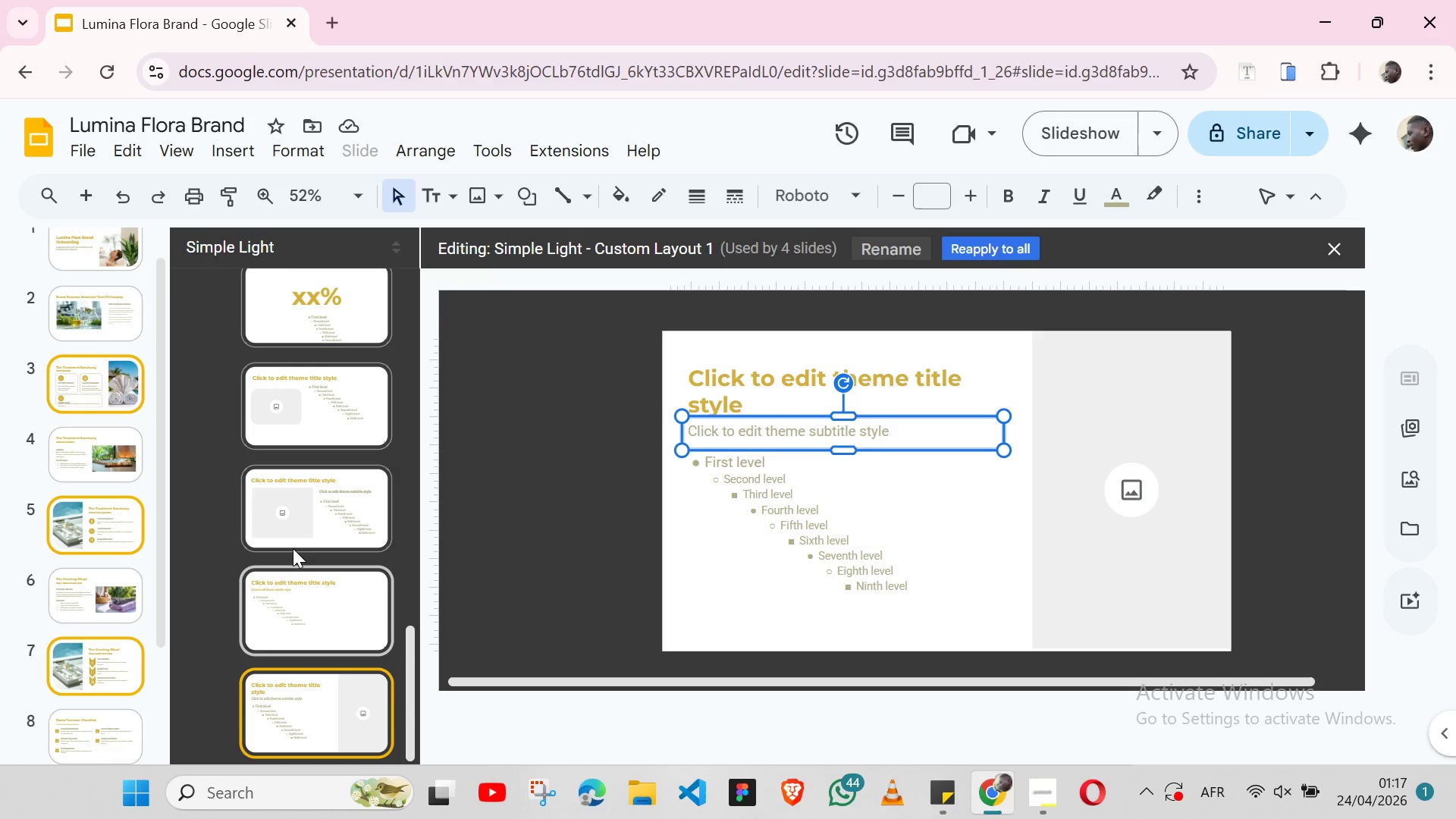 
left_click([293, 548])
 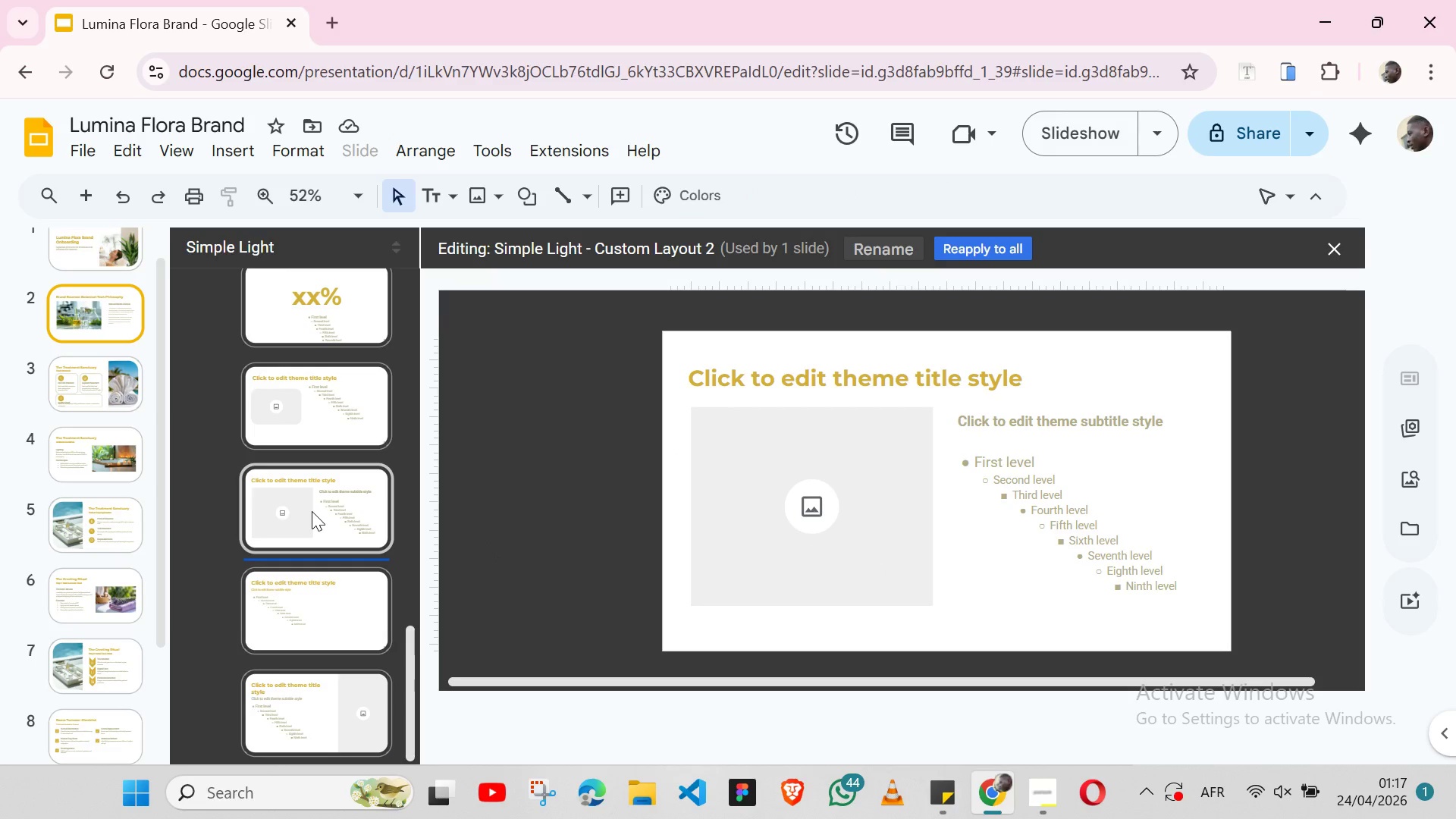 
left_click([312, 511])
 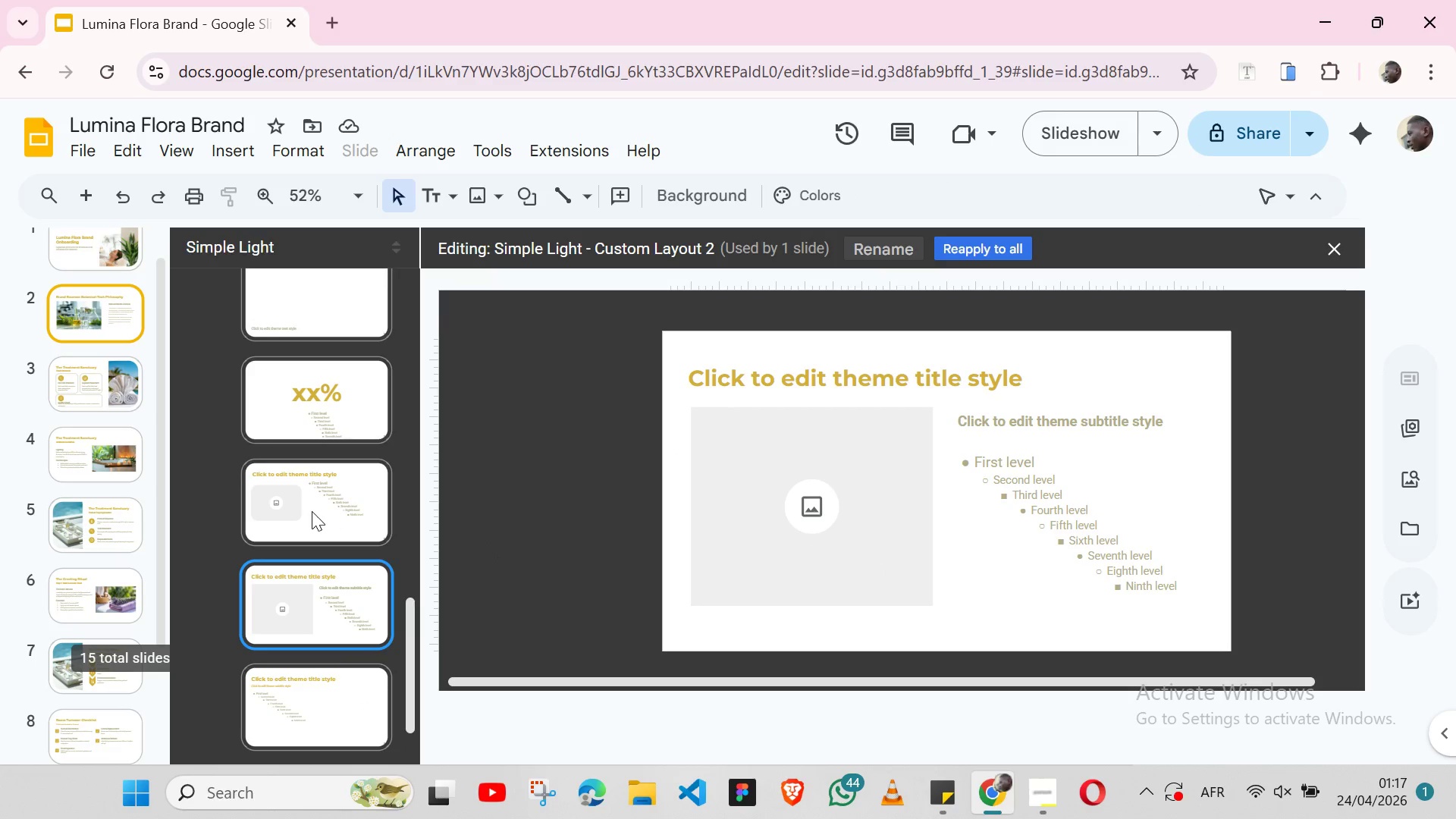 
left_click([312, 511])
 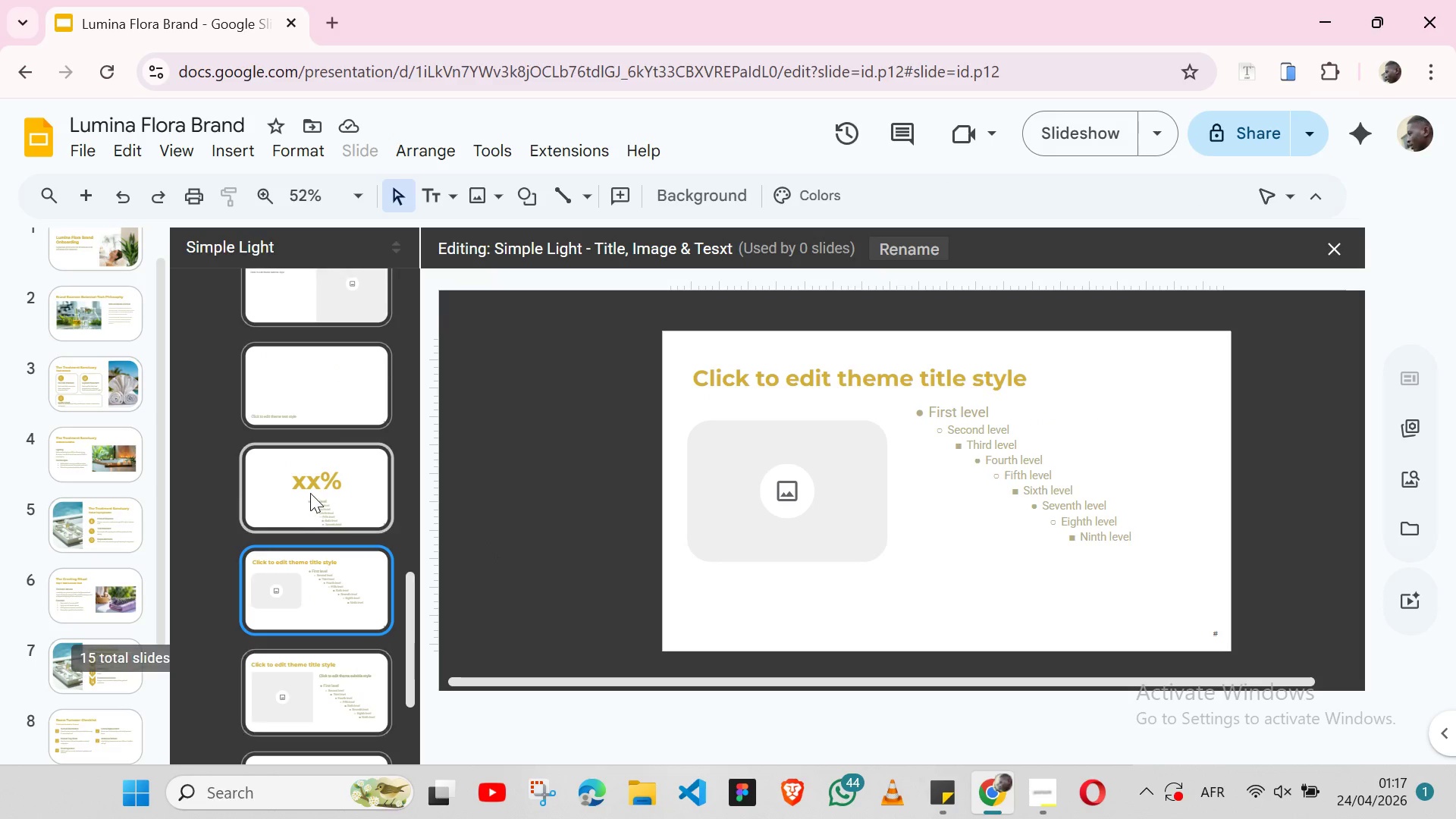 
left_click([310, 493])
 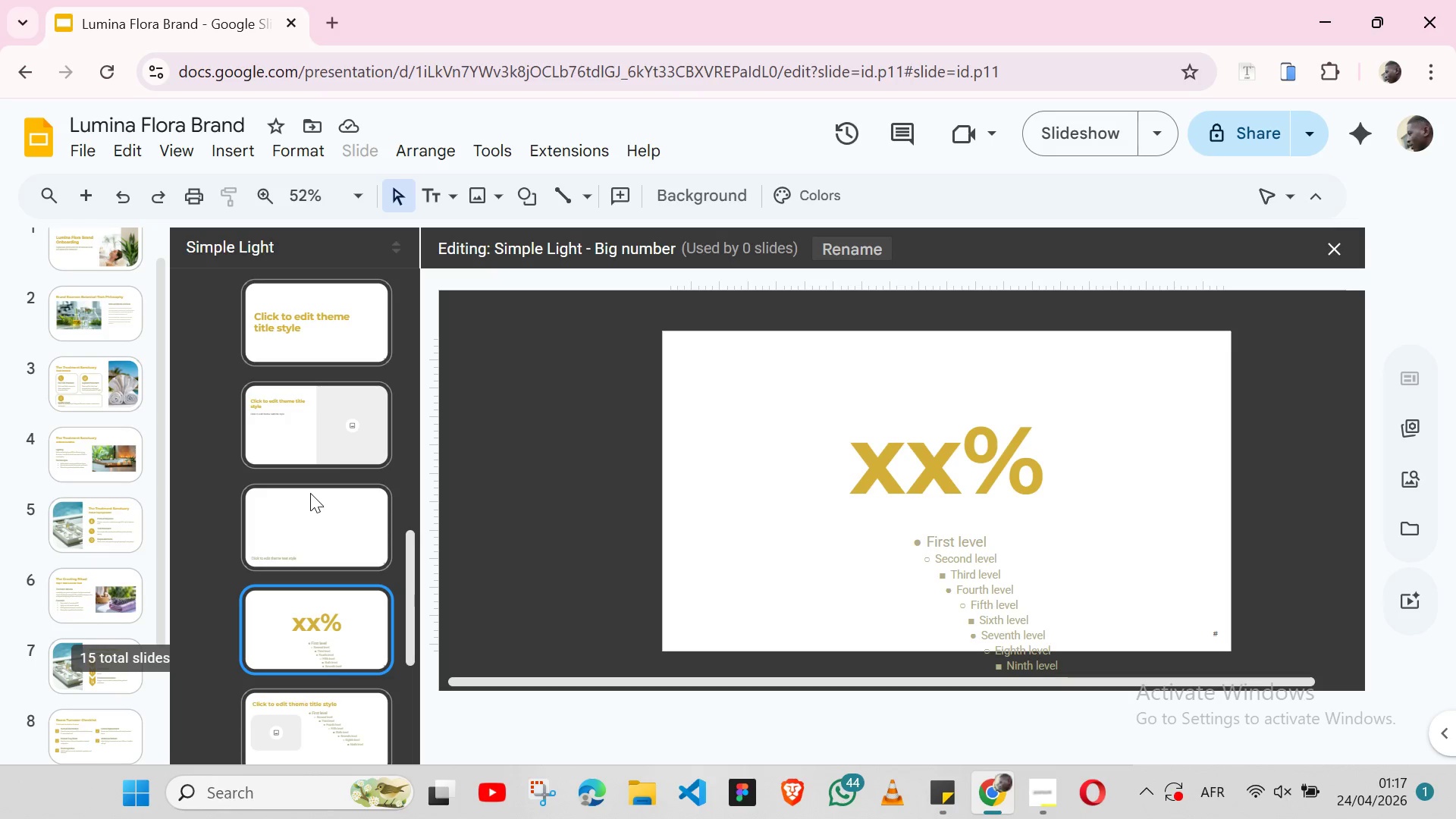 
left_click([310, 493])
 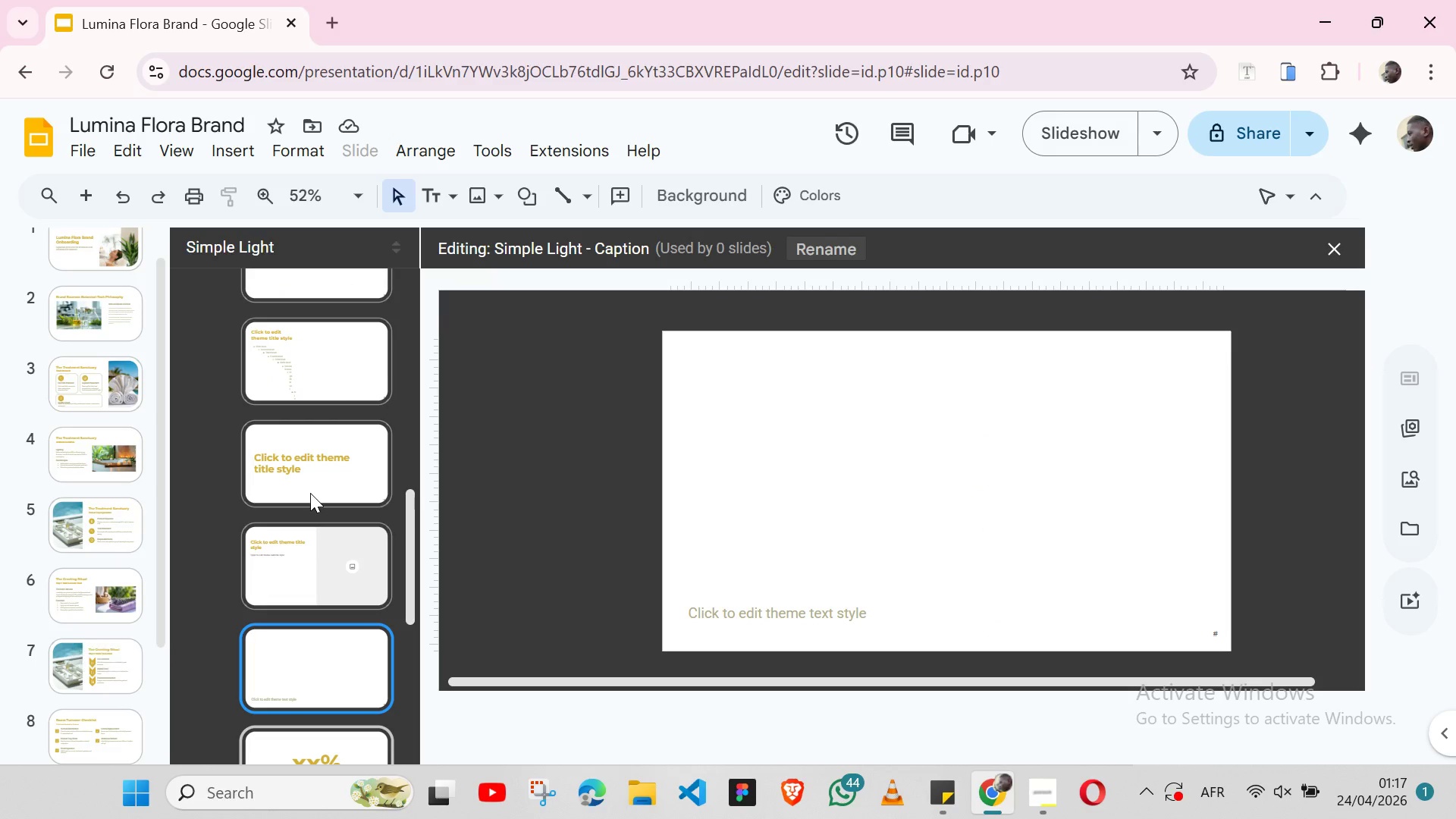 
left_click([310, 523])
 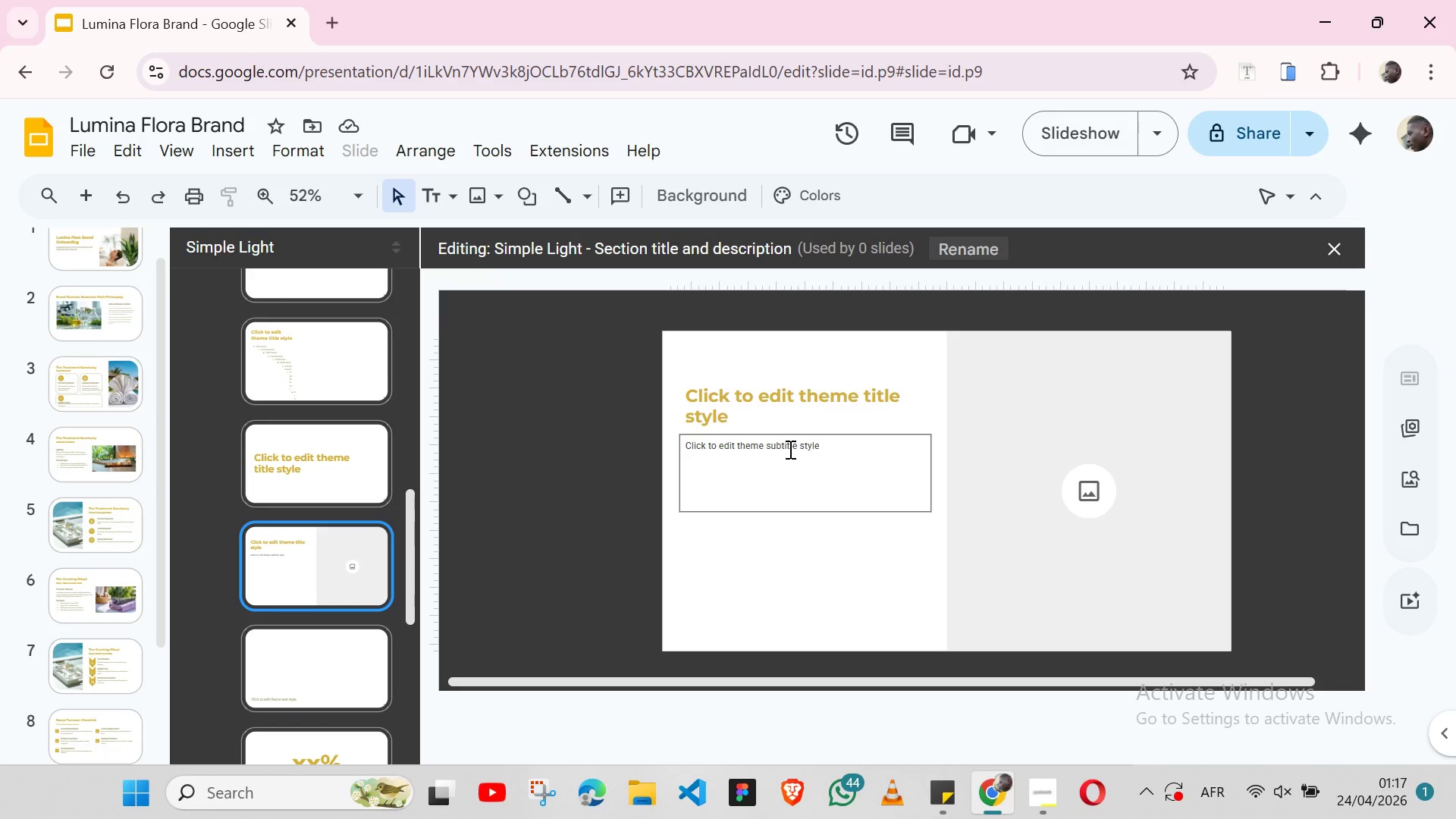 
wait(8.94)
 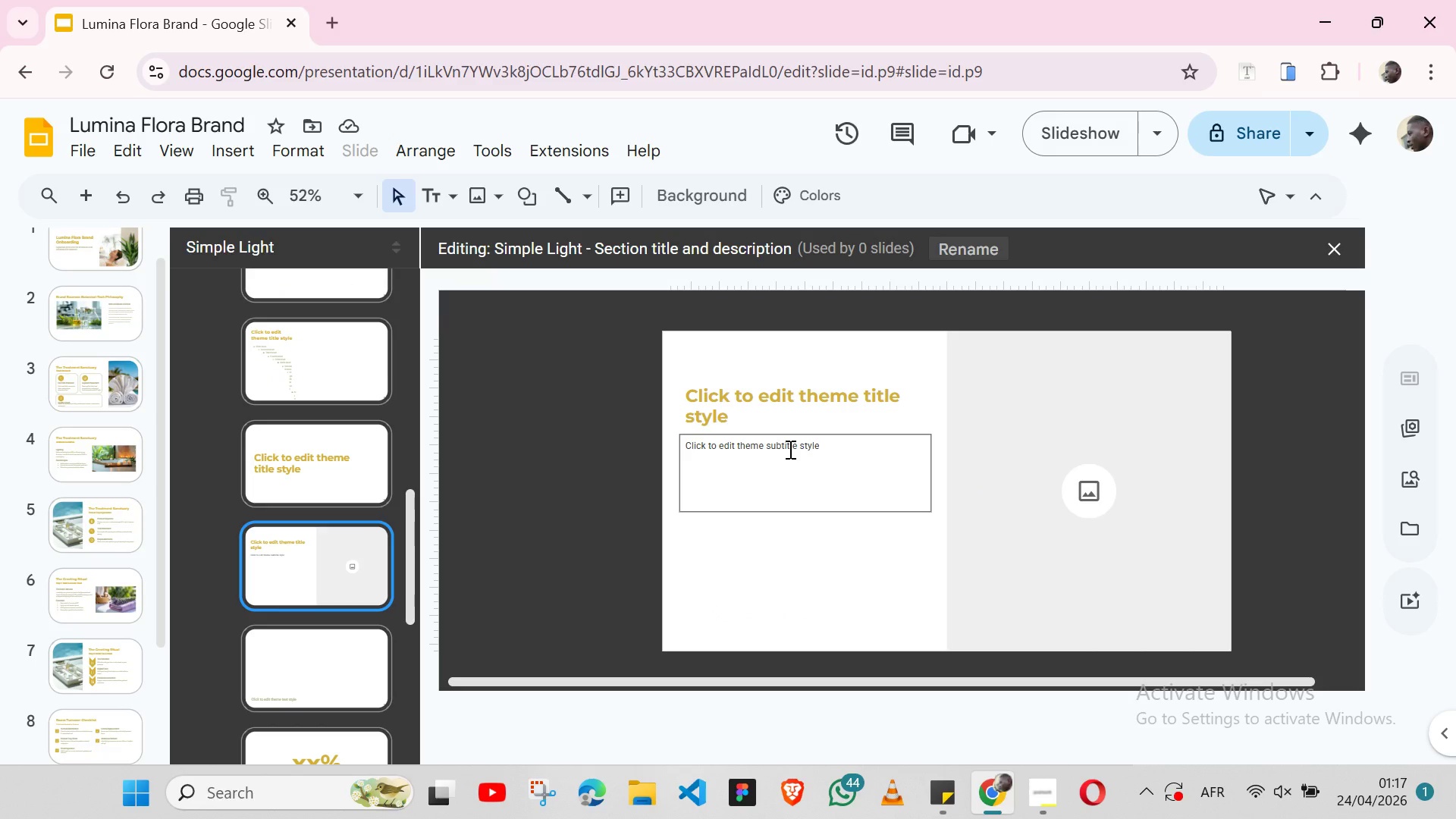 
left_click([890, 437])
 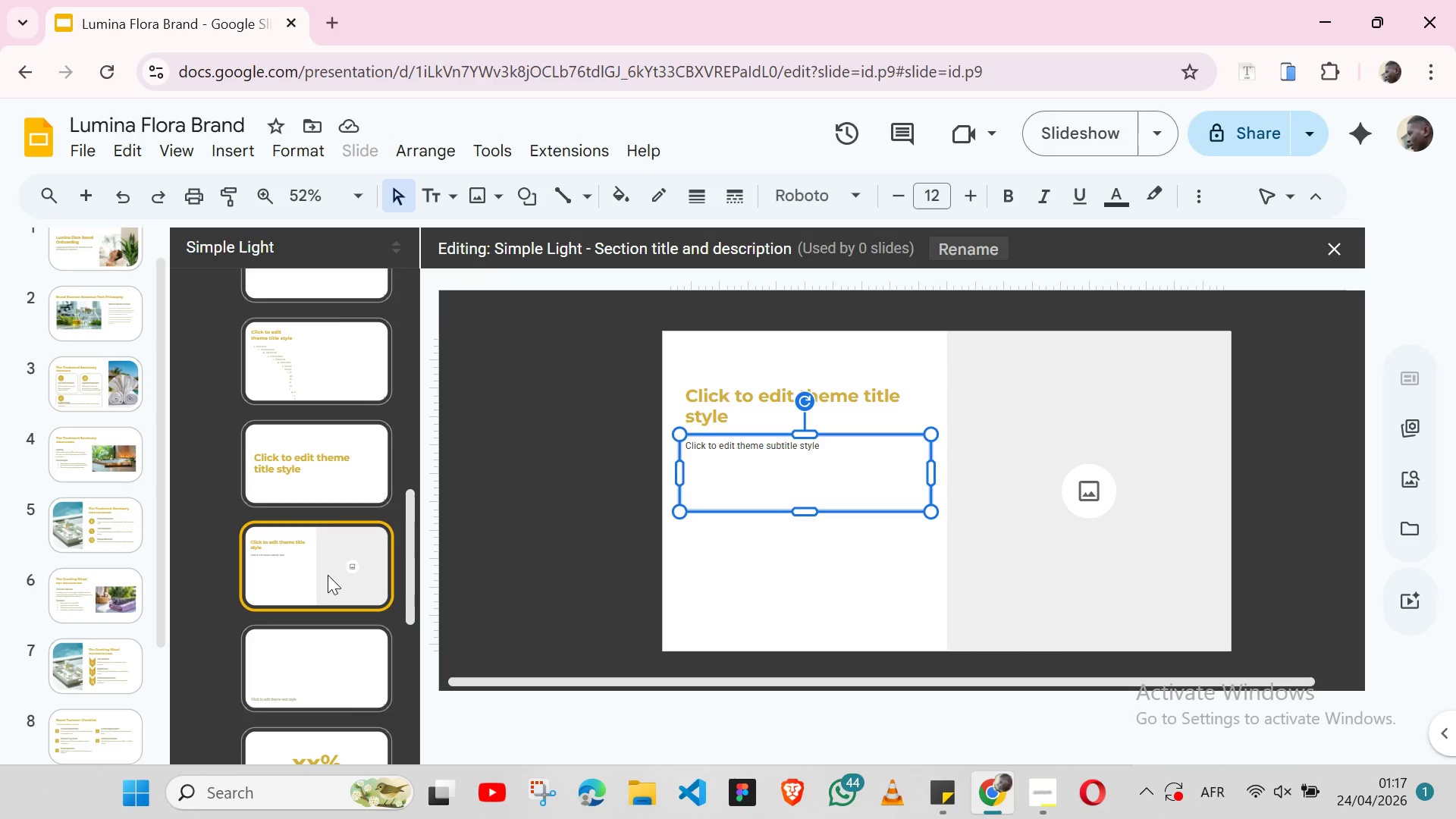 
left_click([335, 688])
 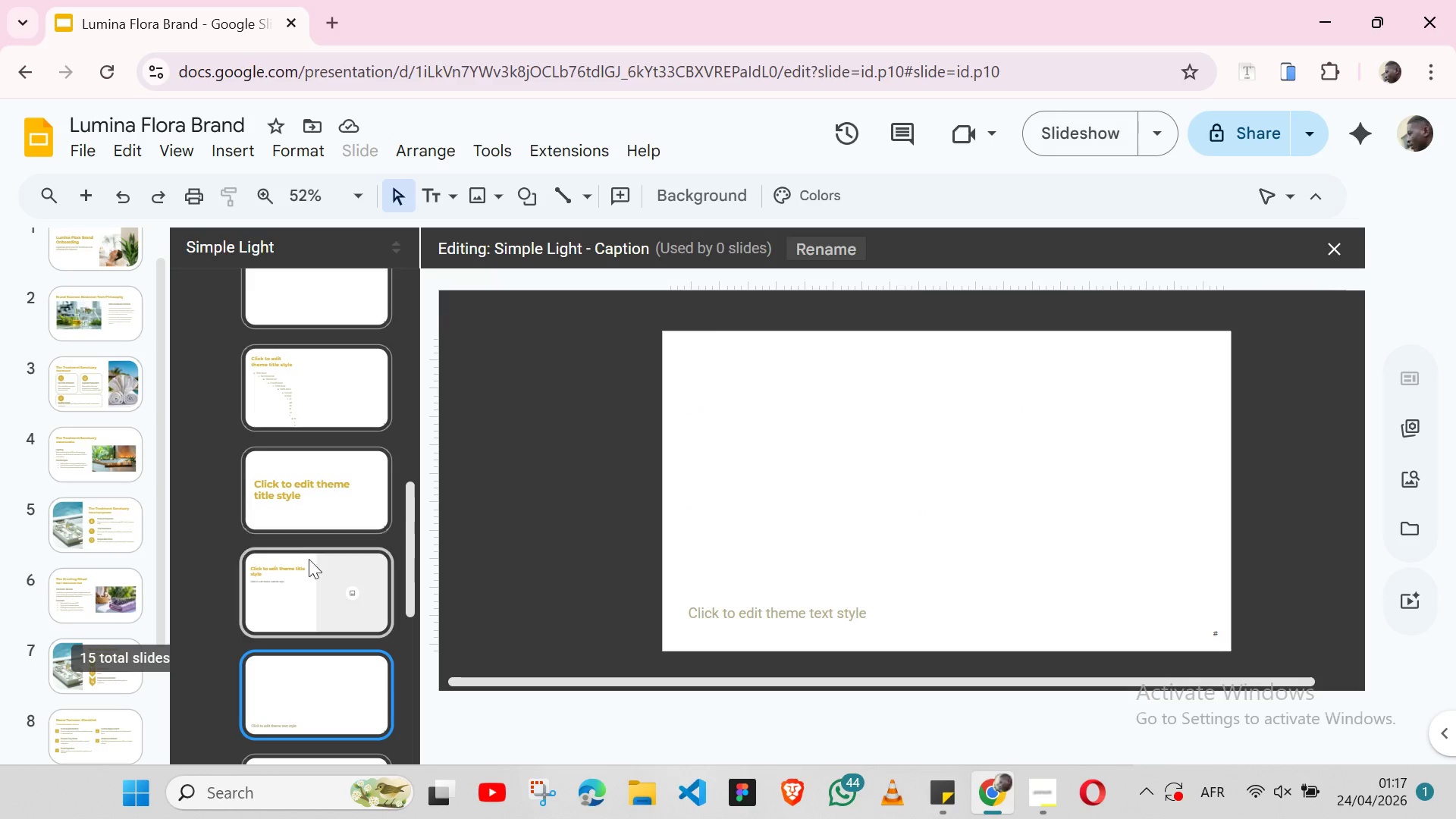 
left_click([309, 566])
 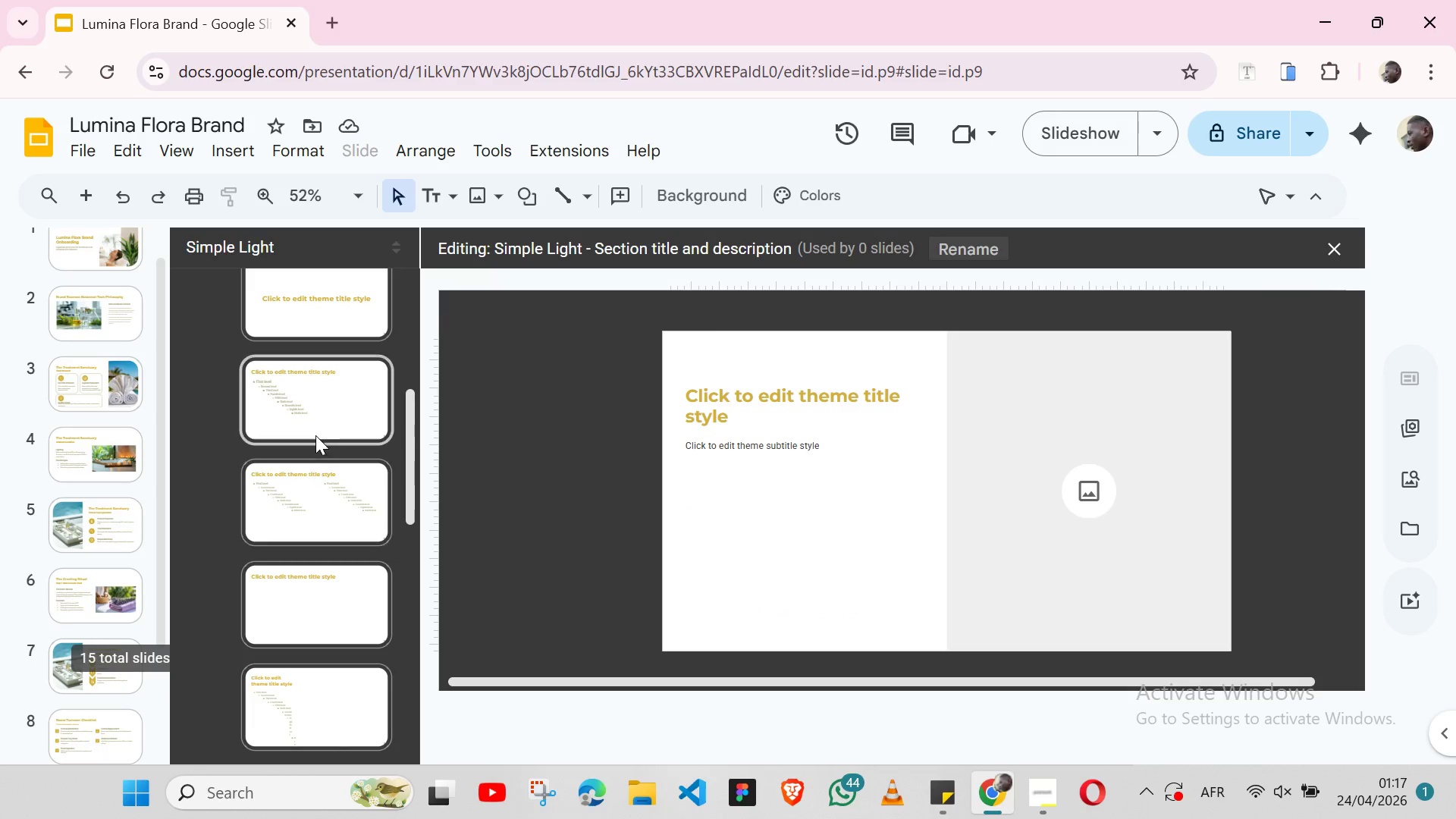 
left_click([315, 435])
 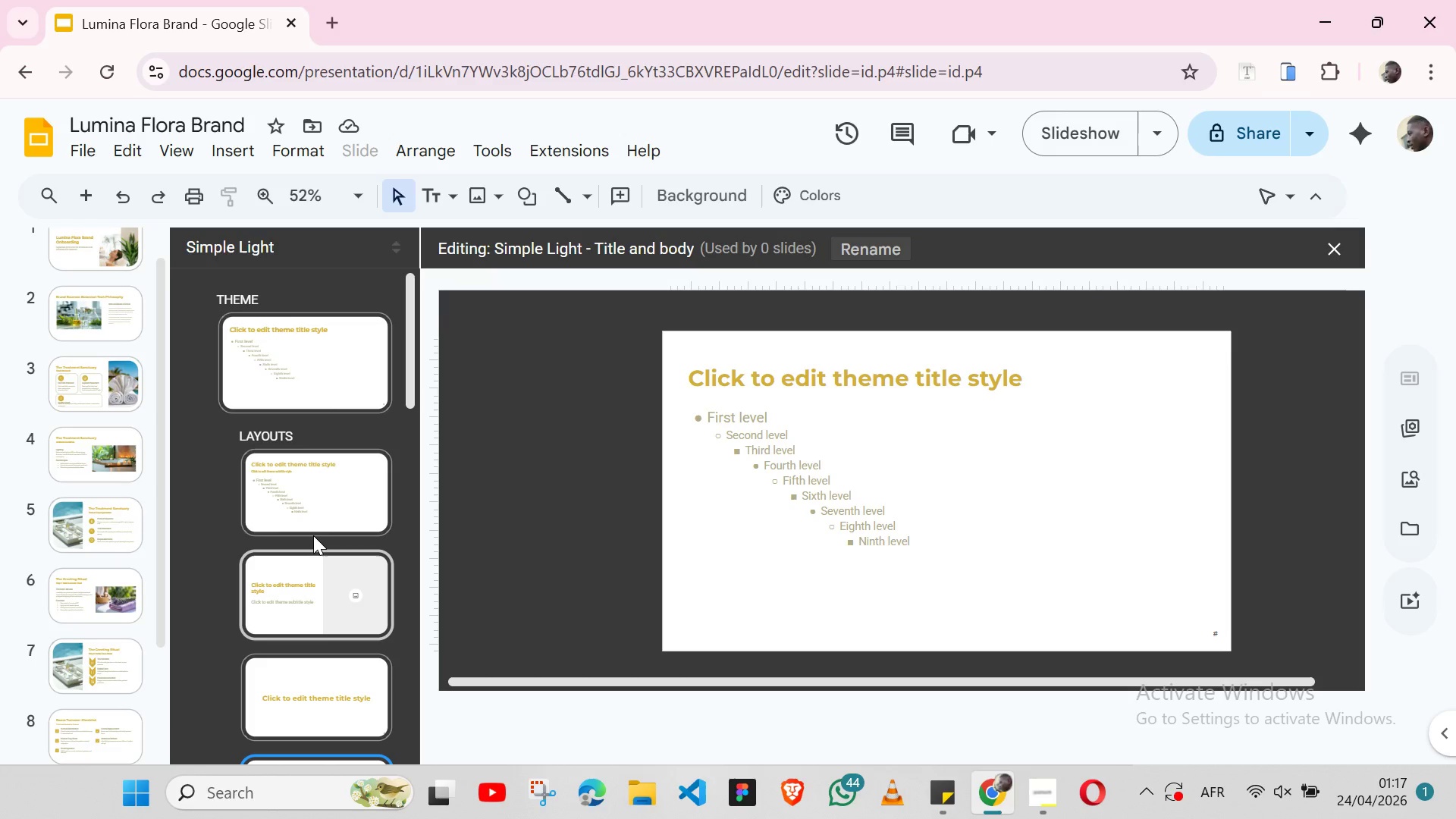 
left_click([313, 518])
 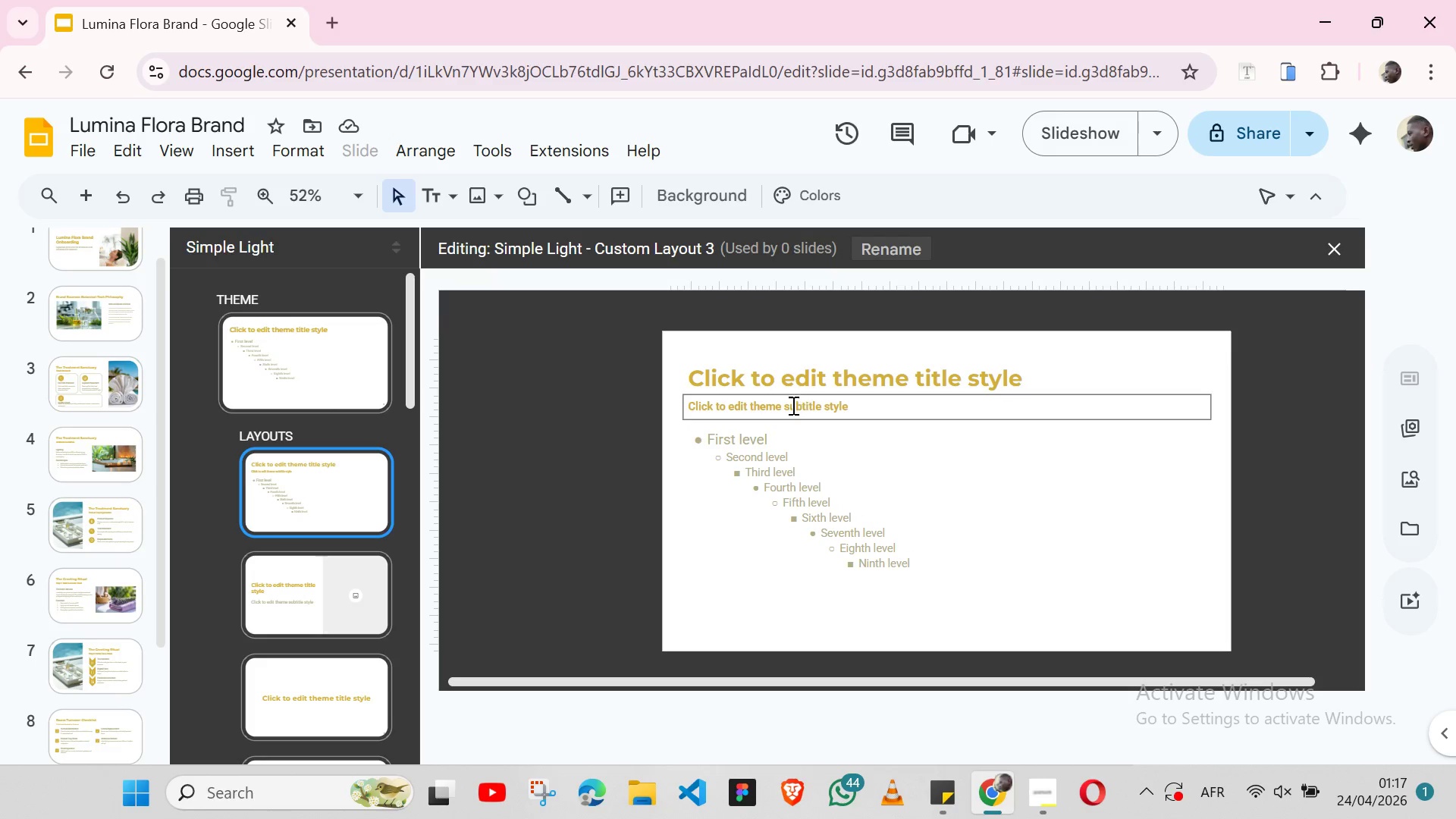 
double_click([792, 405])
 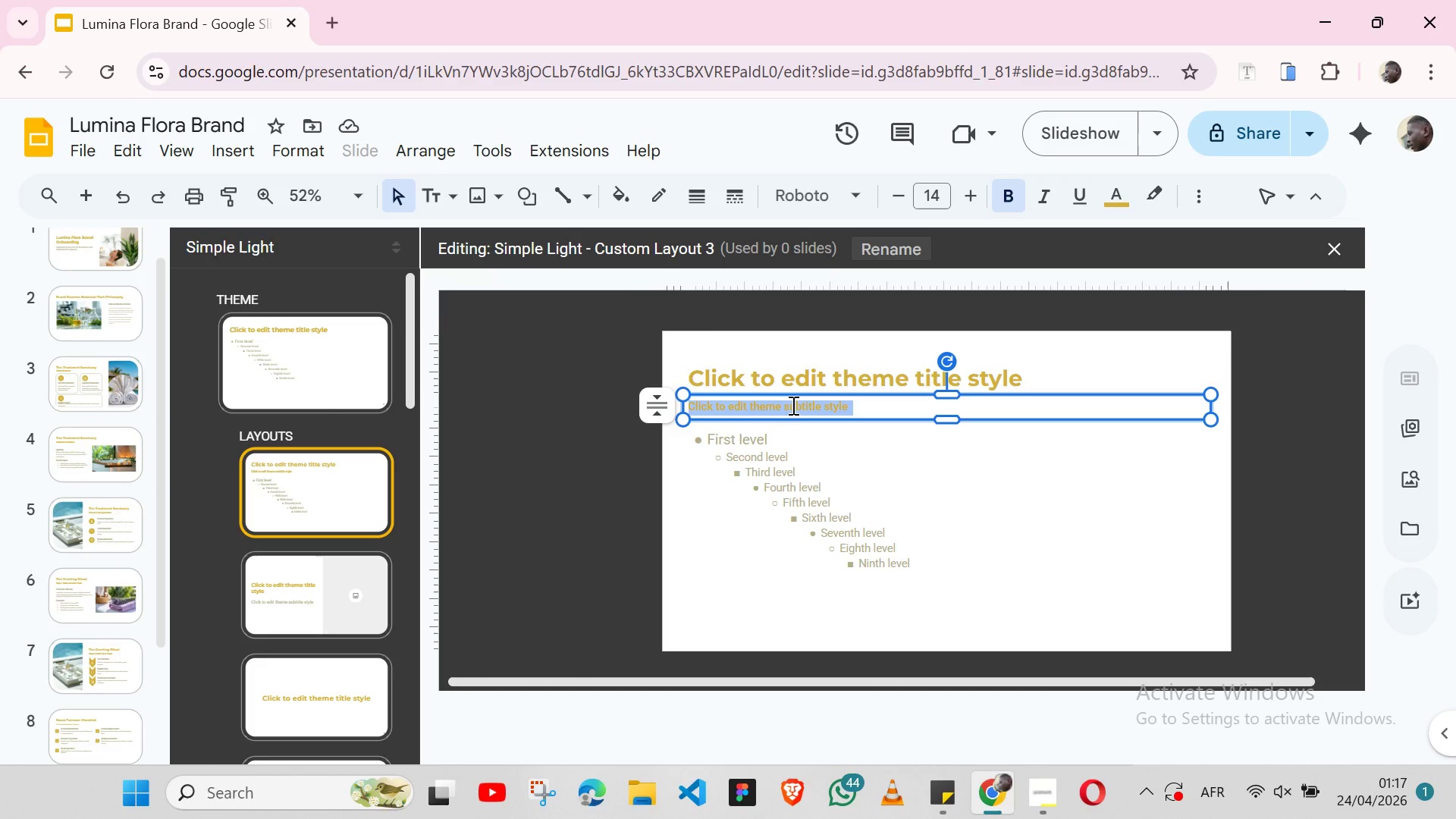 
triple_click([792, 405])
 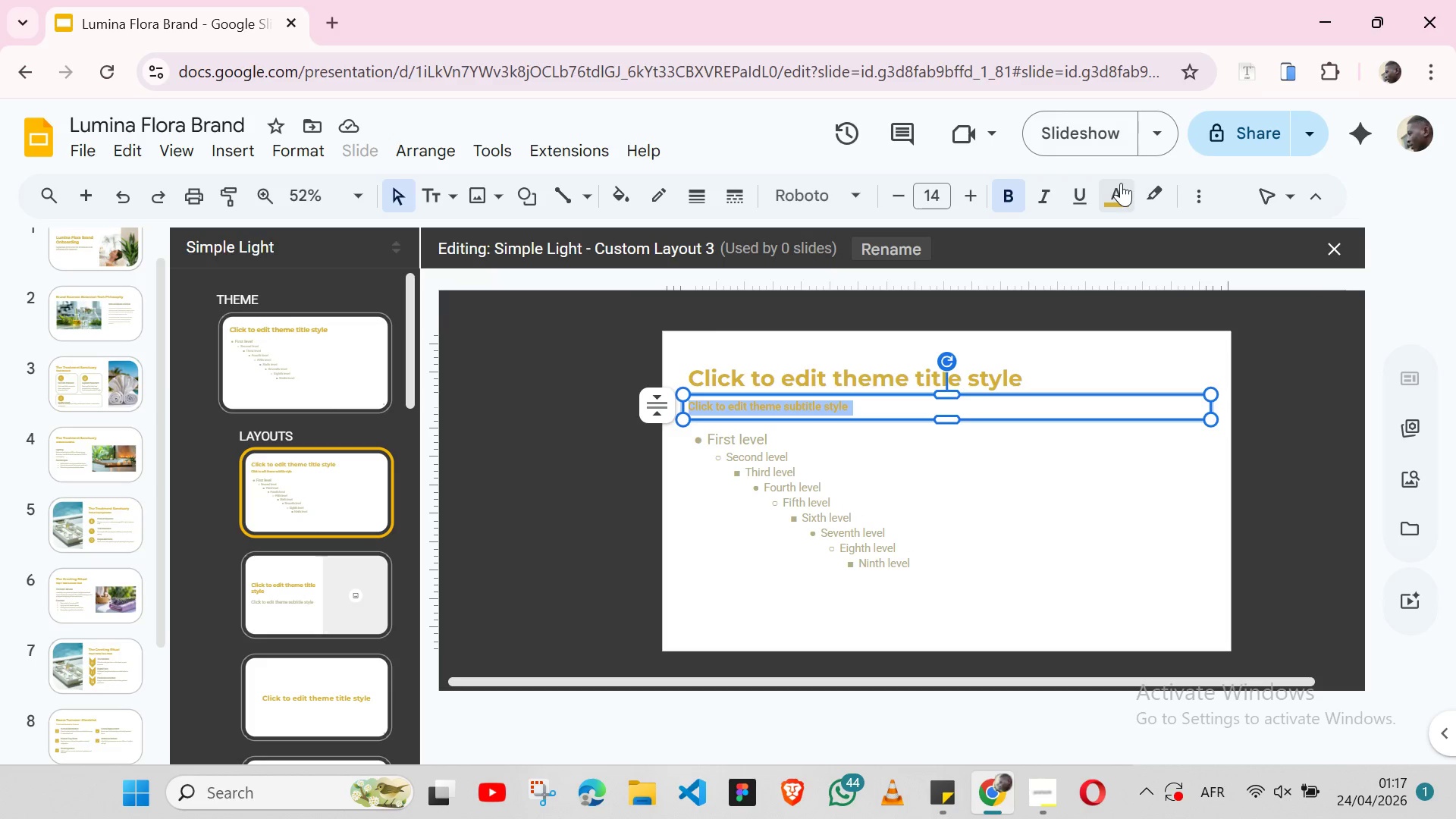 
left_click([1121, 183])
 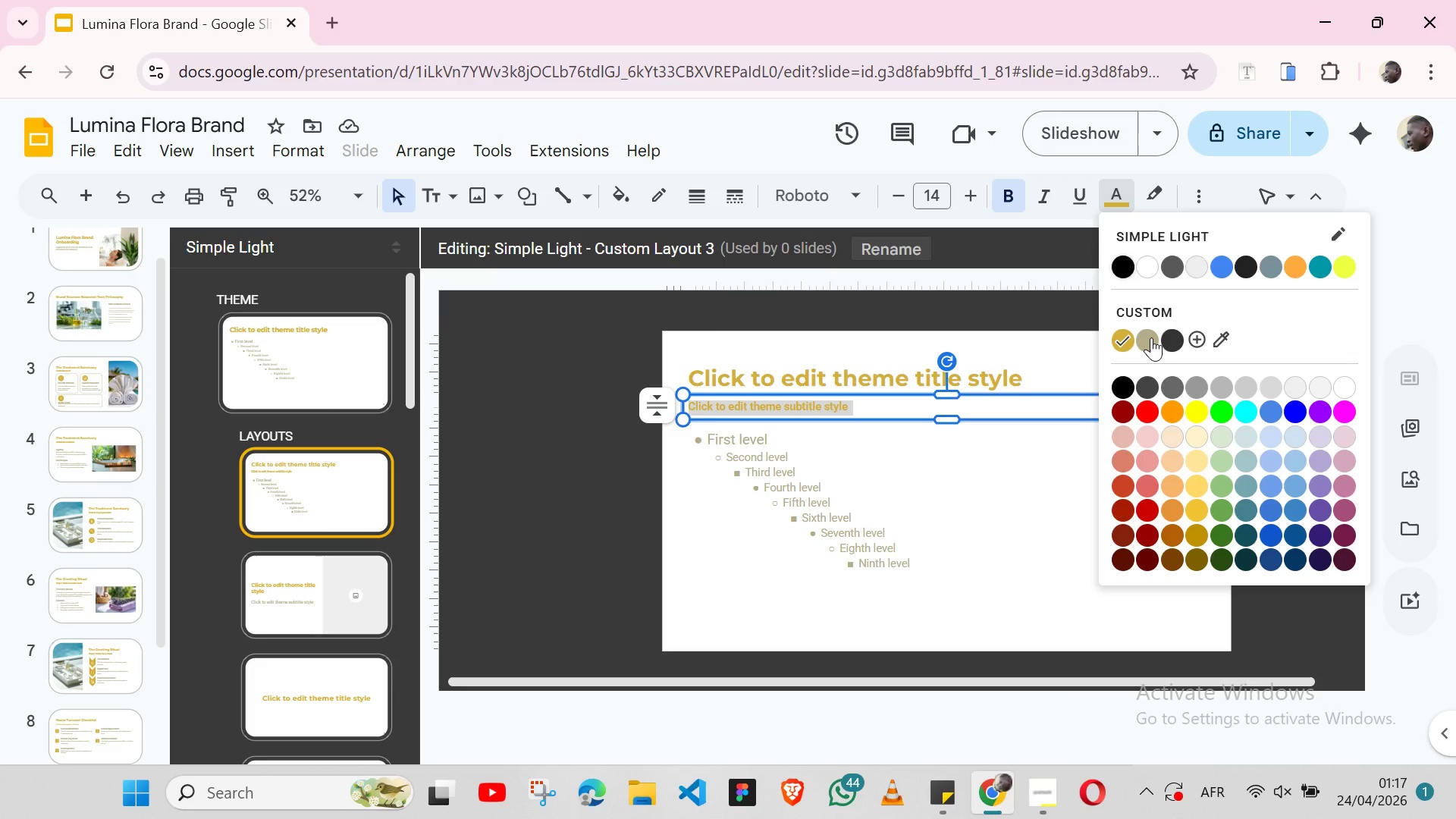 
left_click([1151, 337])
 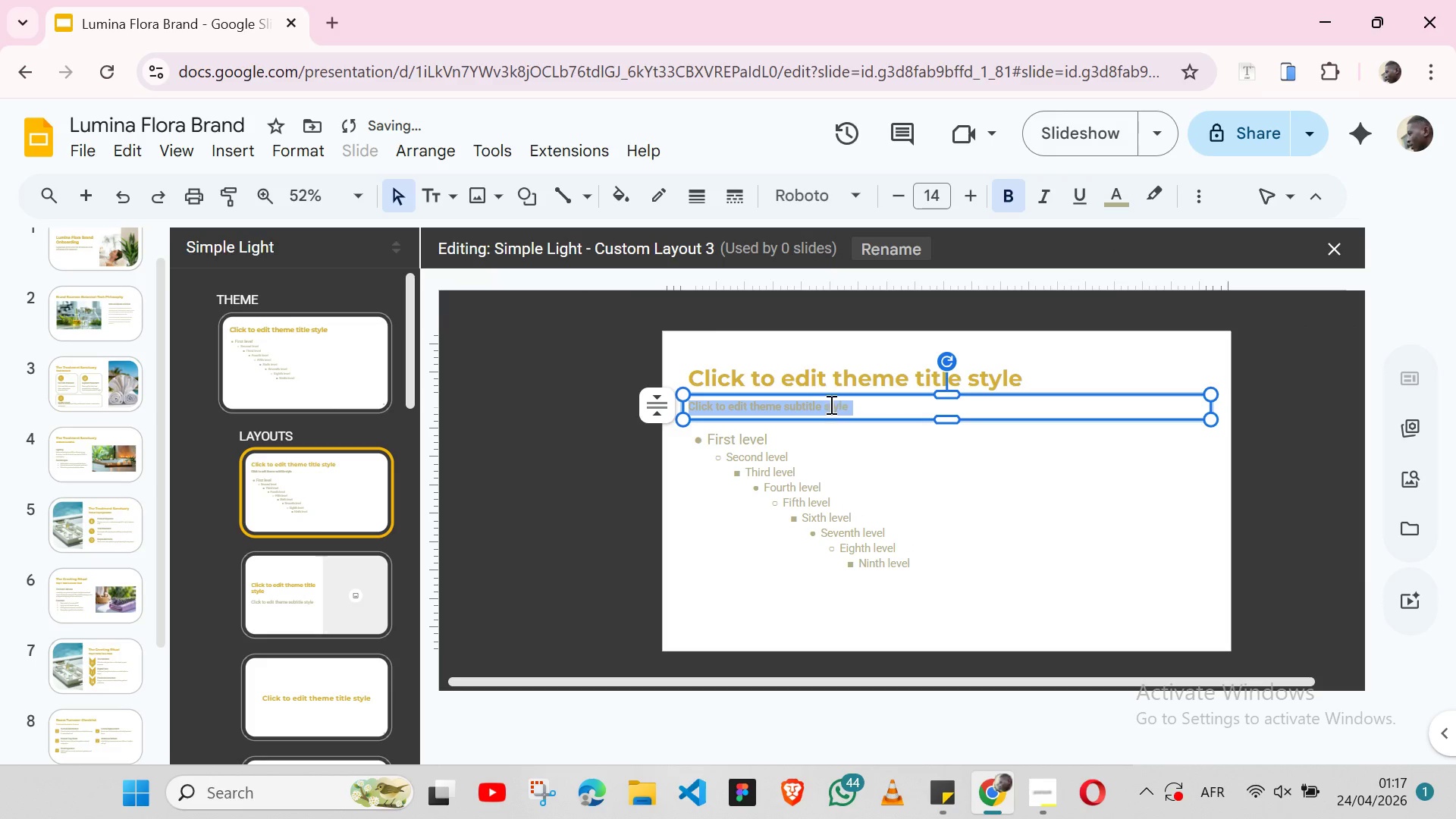 
double_click([830, 404])
 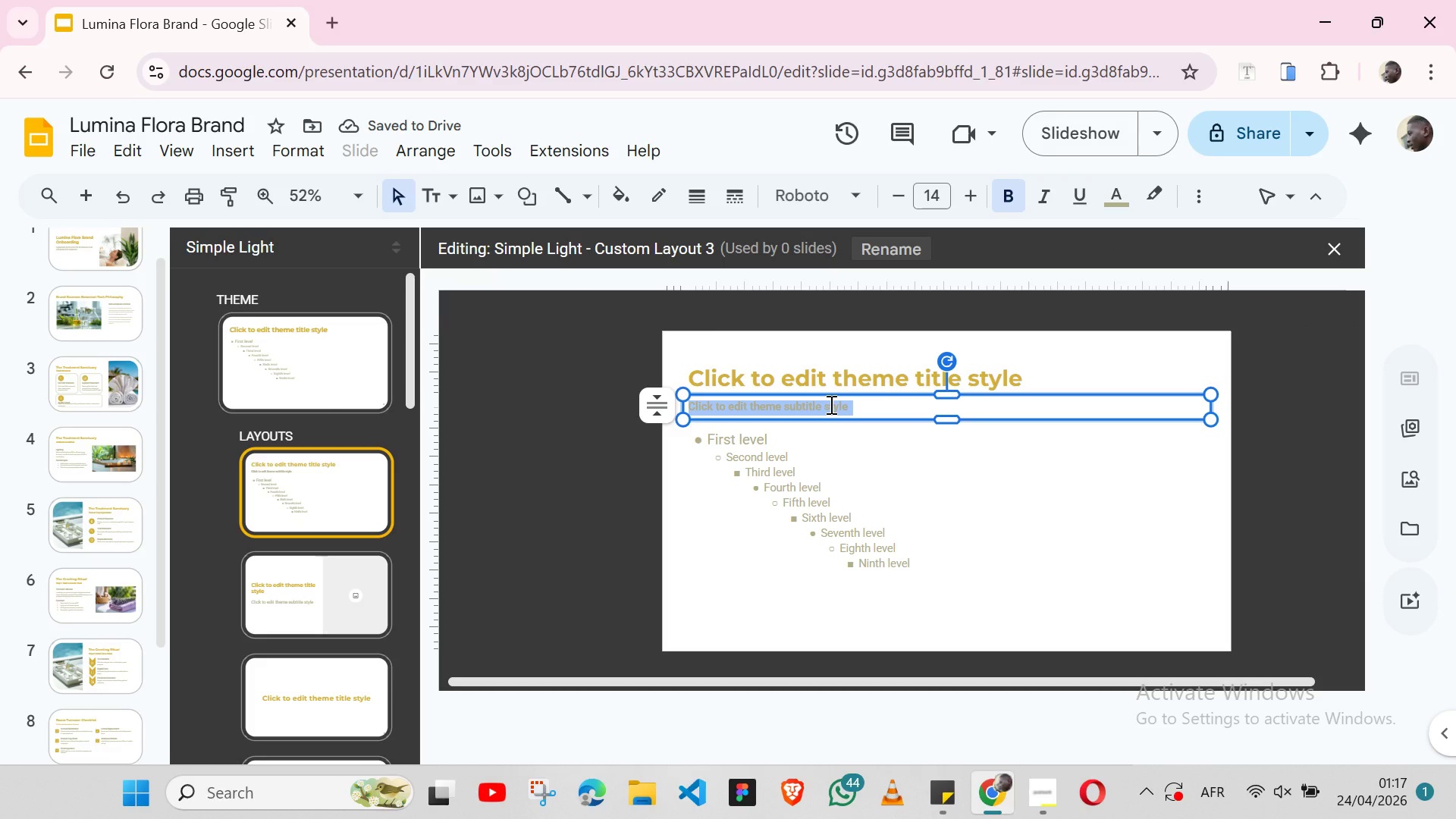 
left_click([830, 404])
 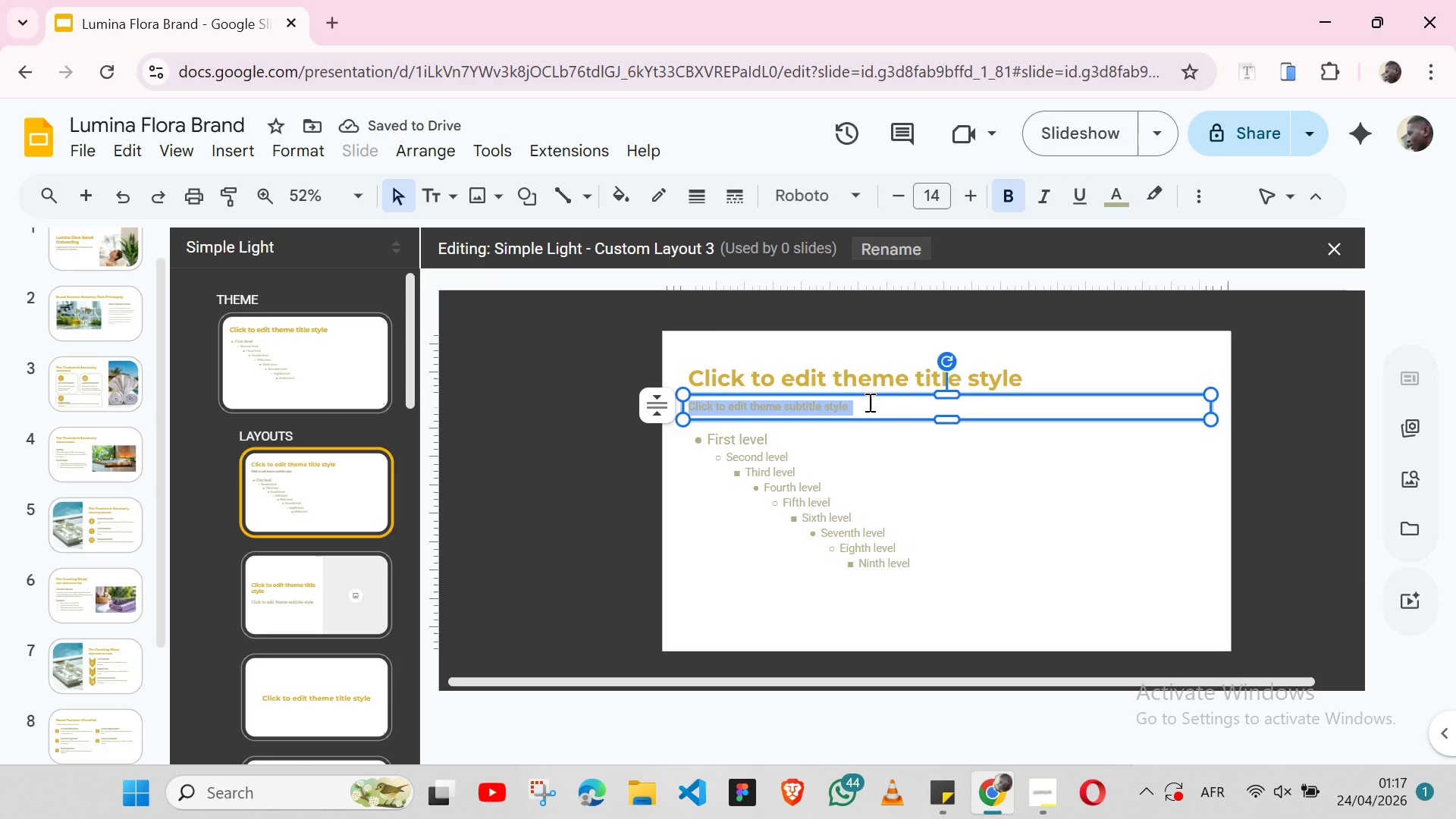 
left_click([868, 402])
 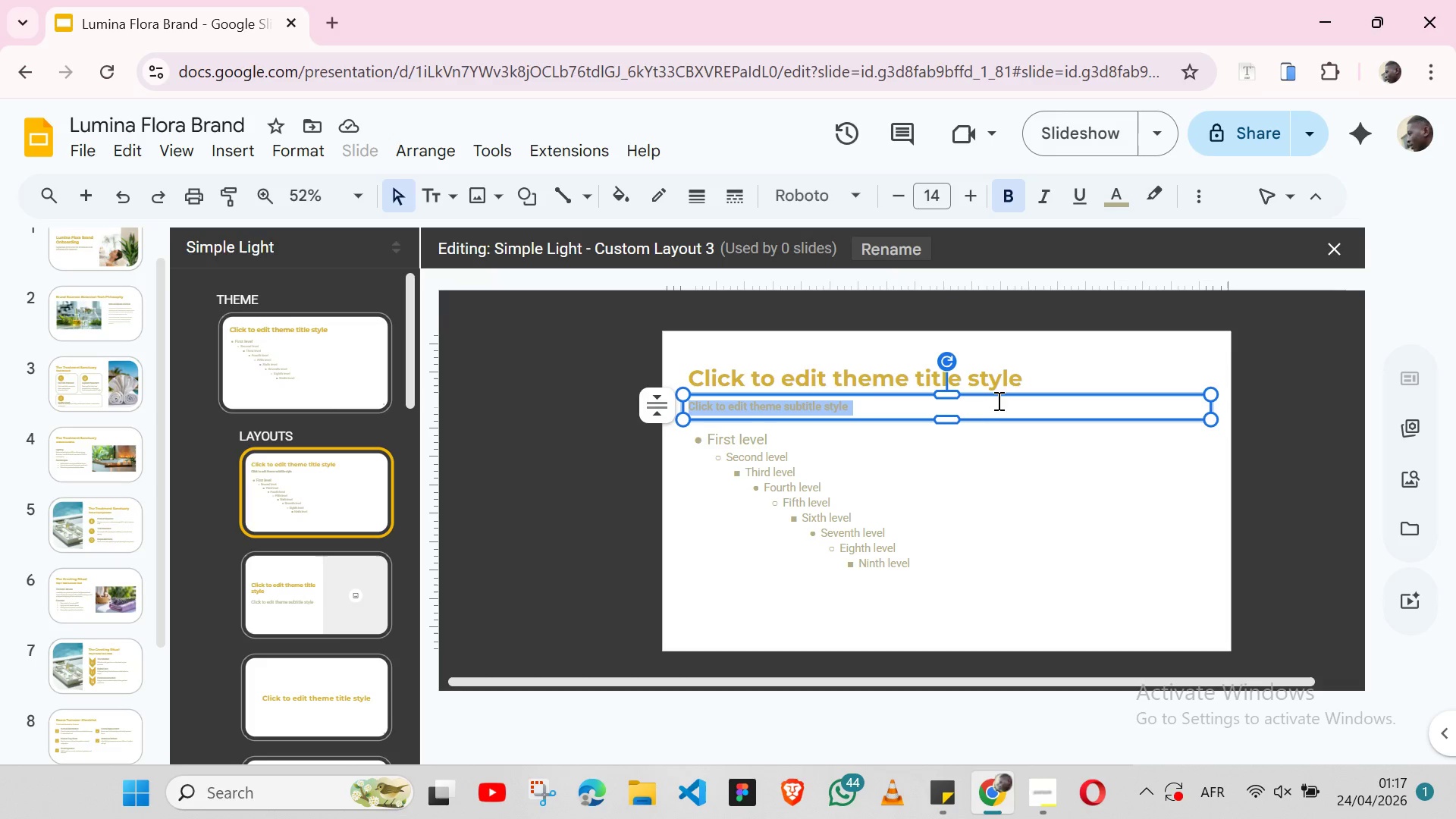 
left_click([996, 394])
 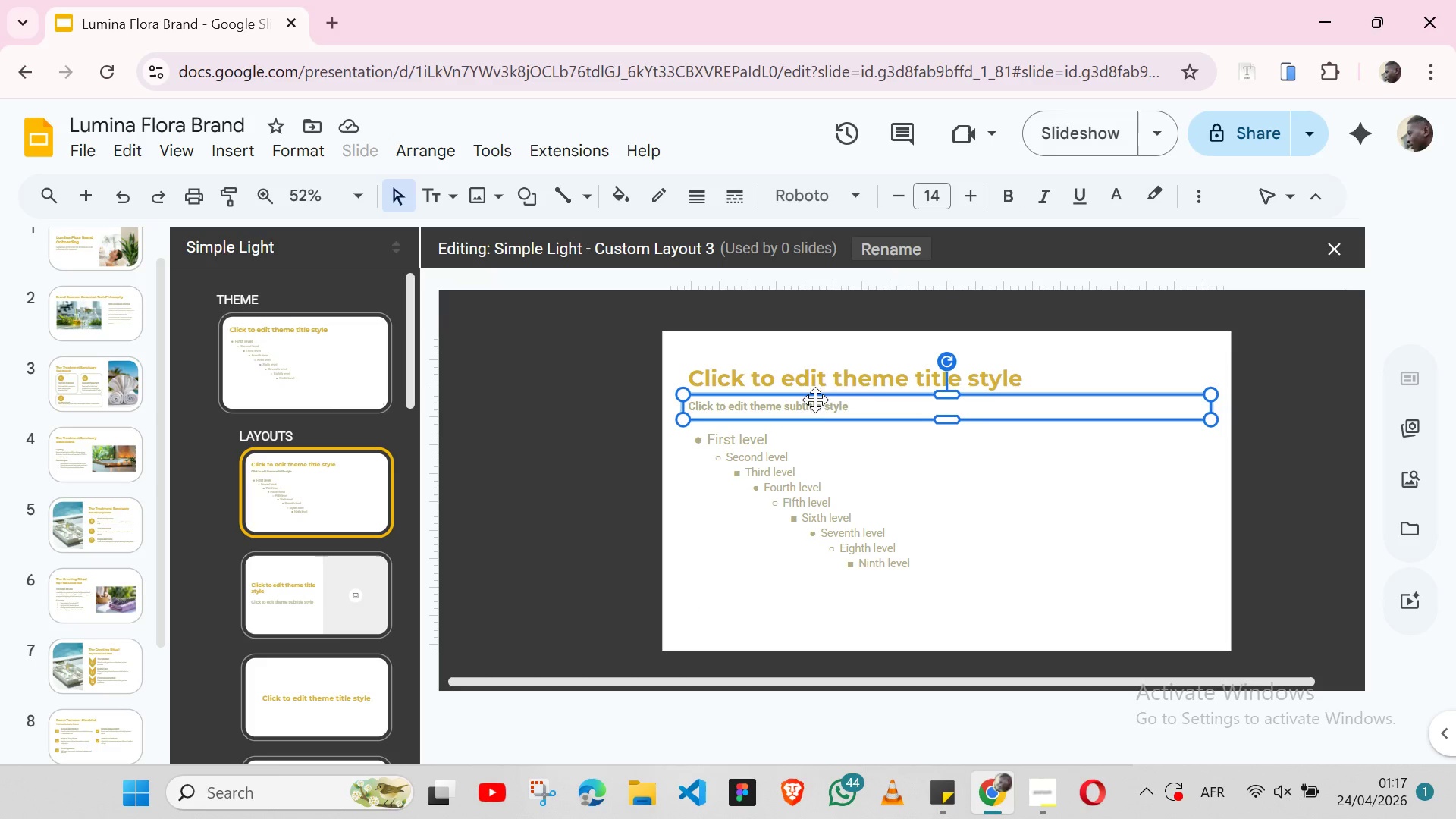 
double_click([813, 404])
 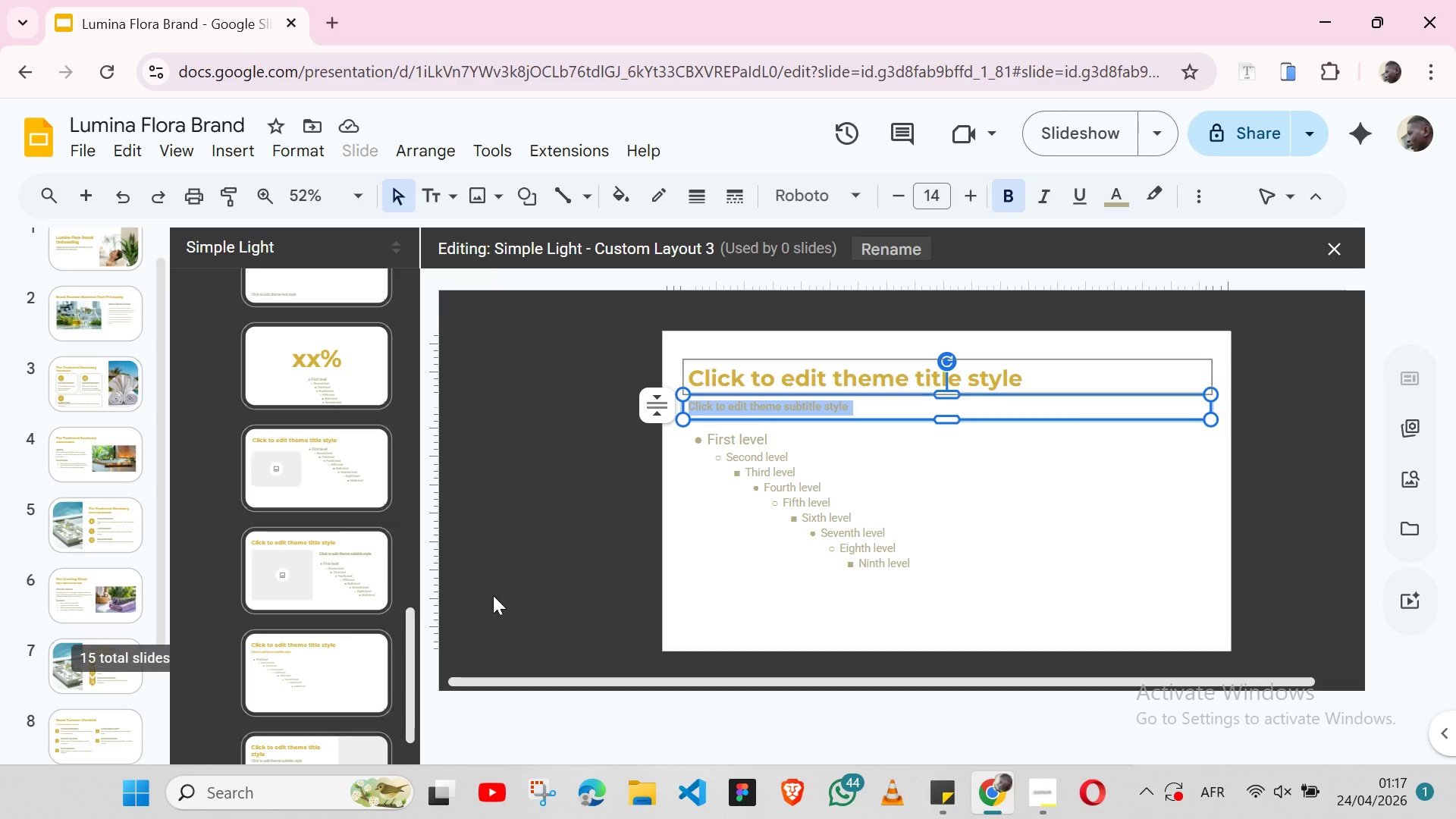 
wait(6.53)
 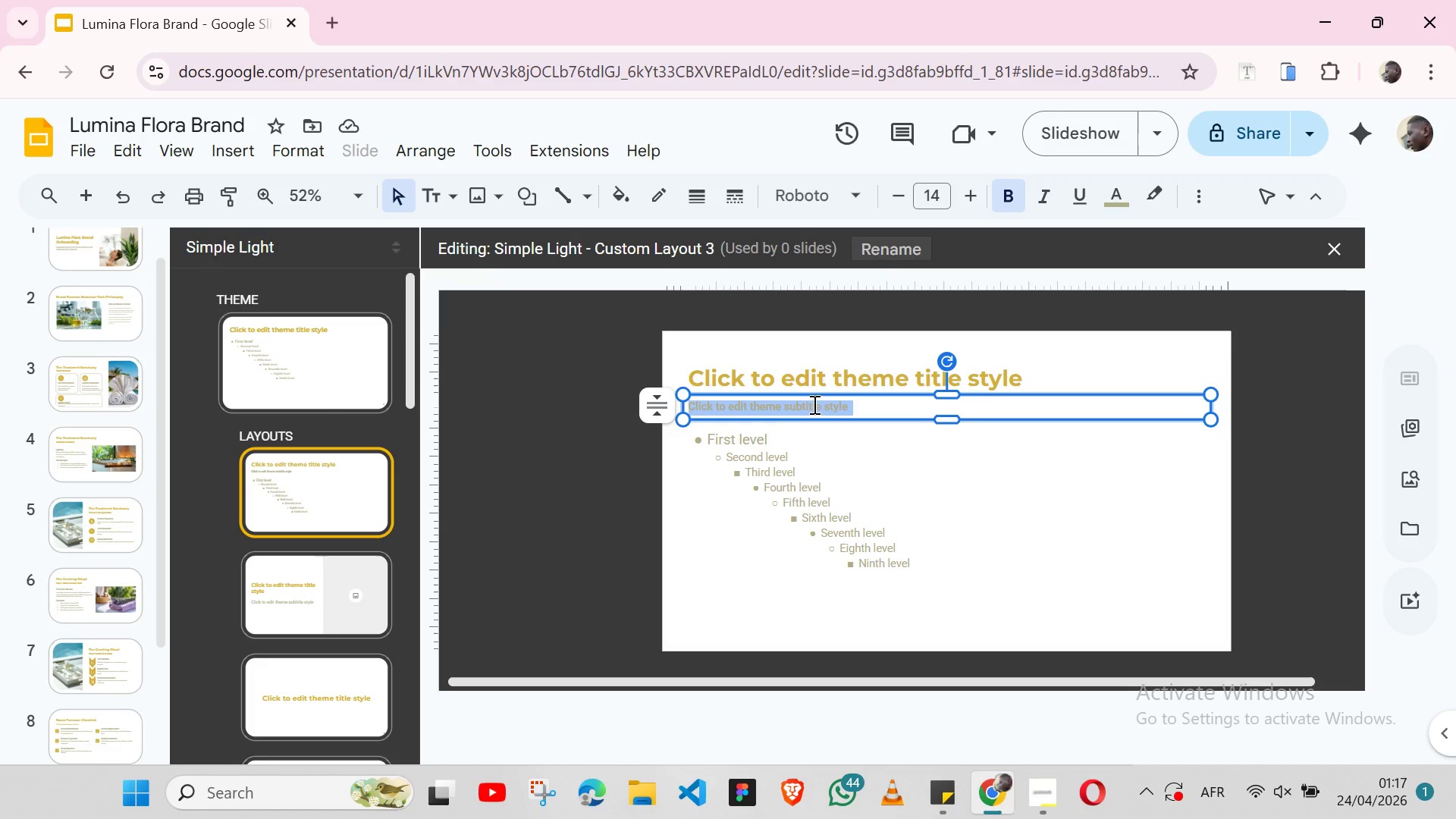 
left_click([301, 599])
 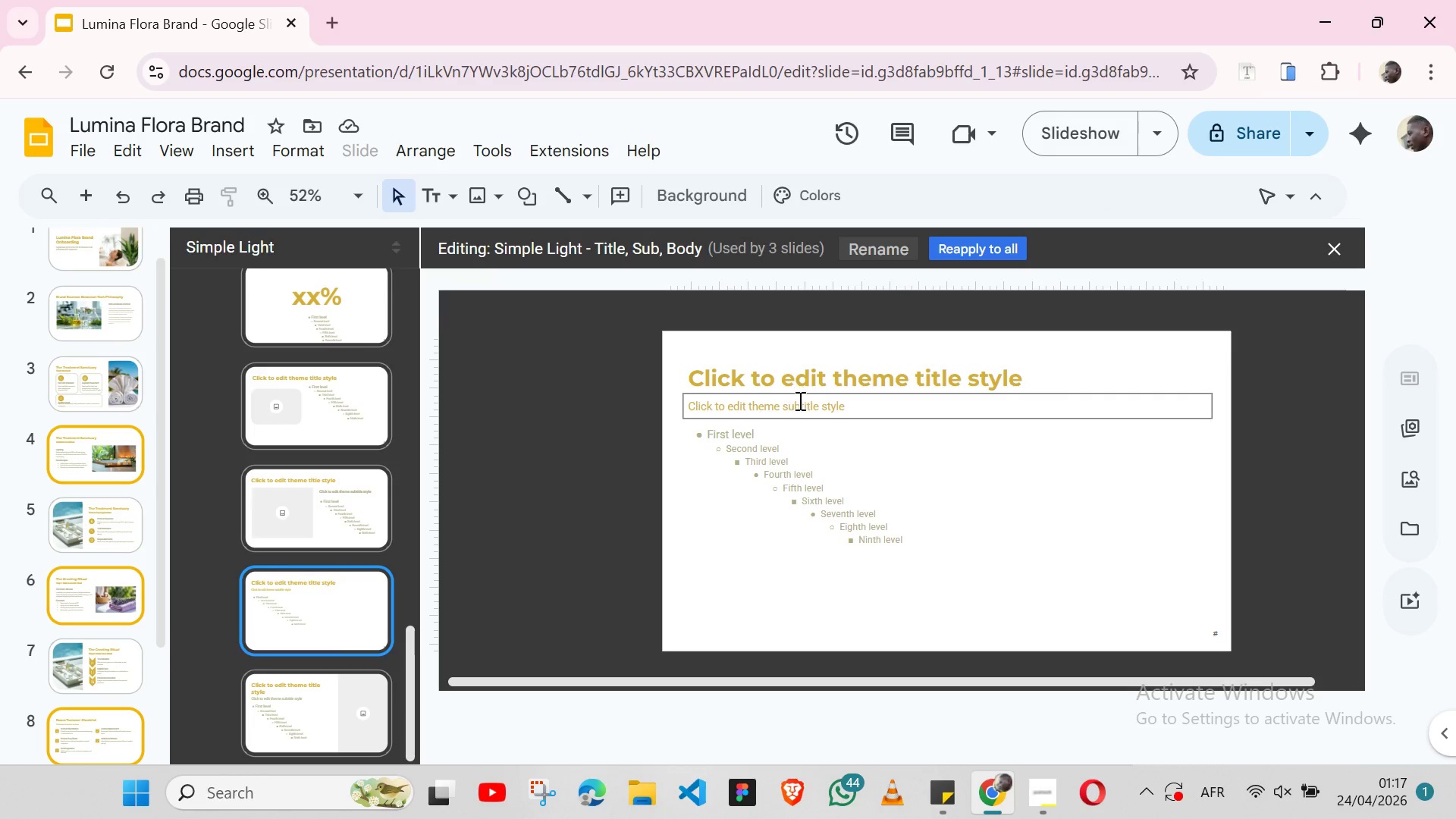 
double_click([799, 400])
 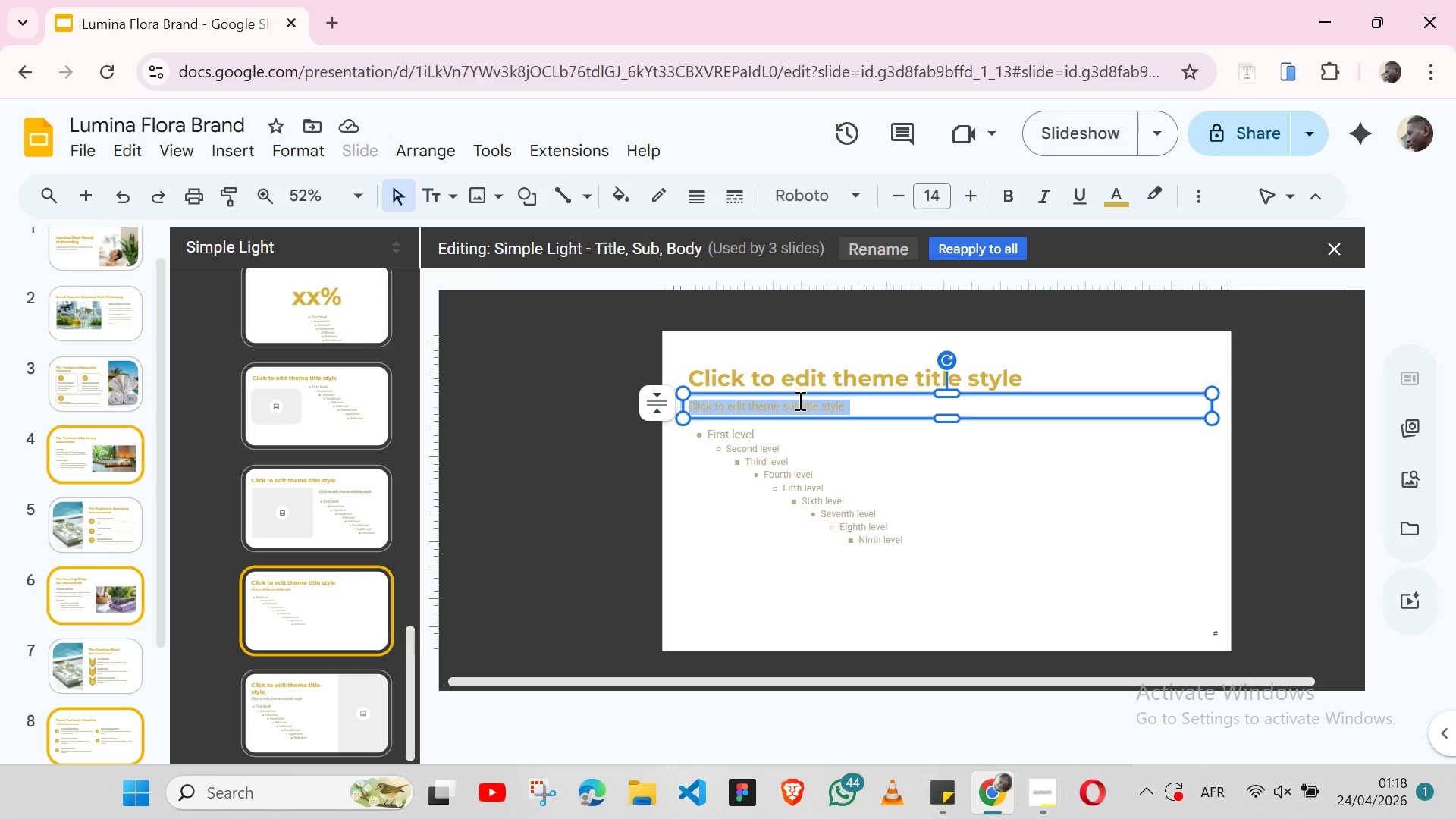 
triple_click([799, 400])
 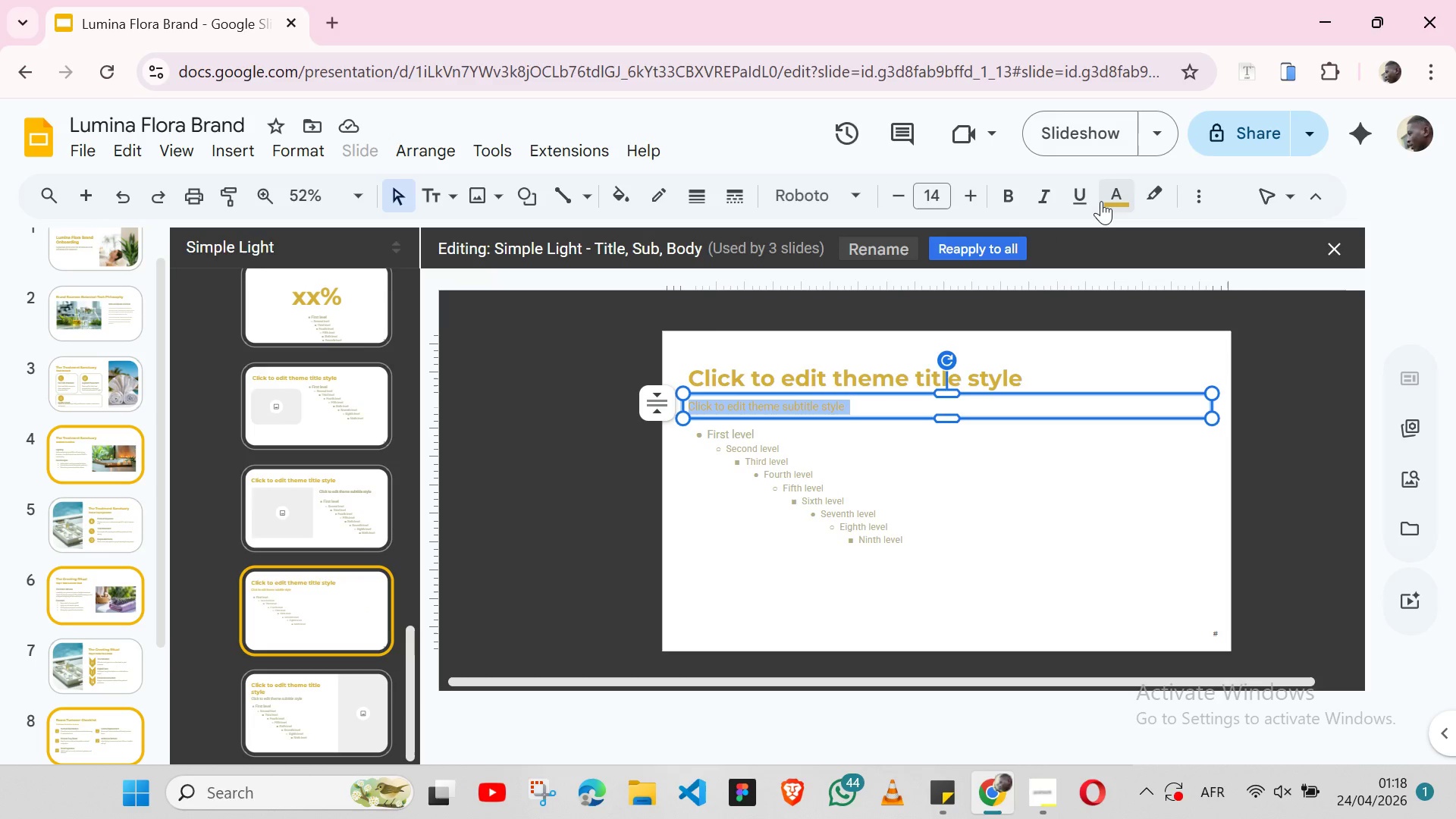 
left_click([1101, 201])
 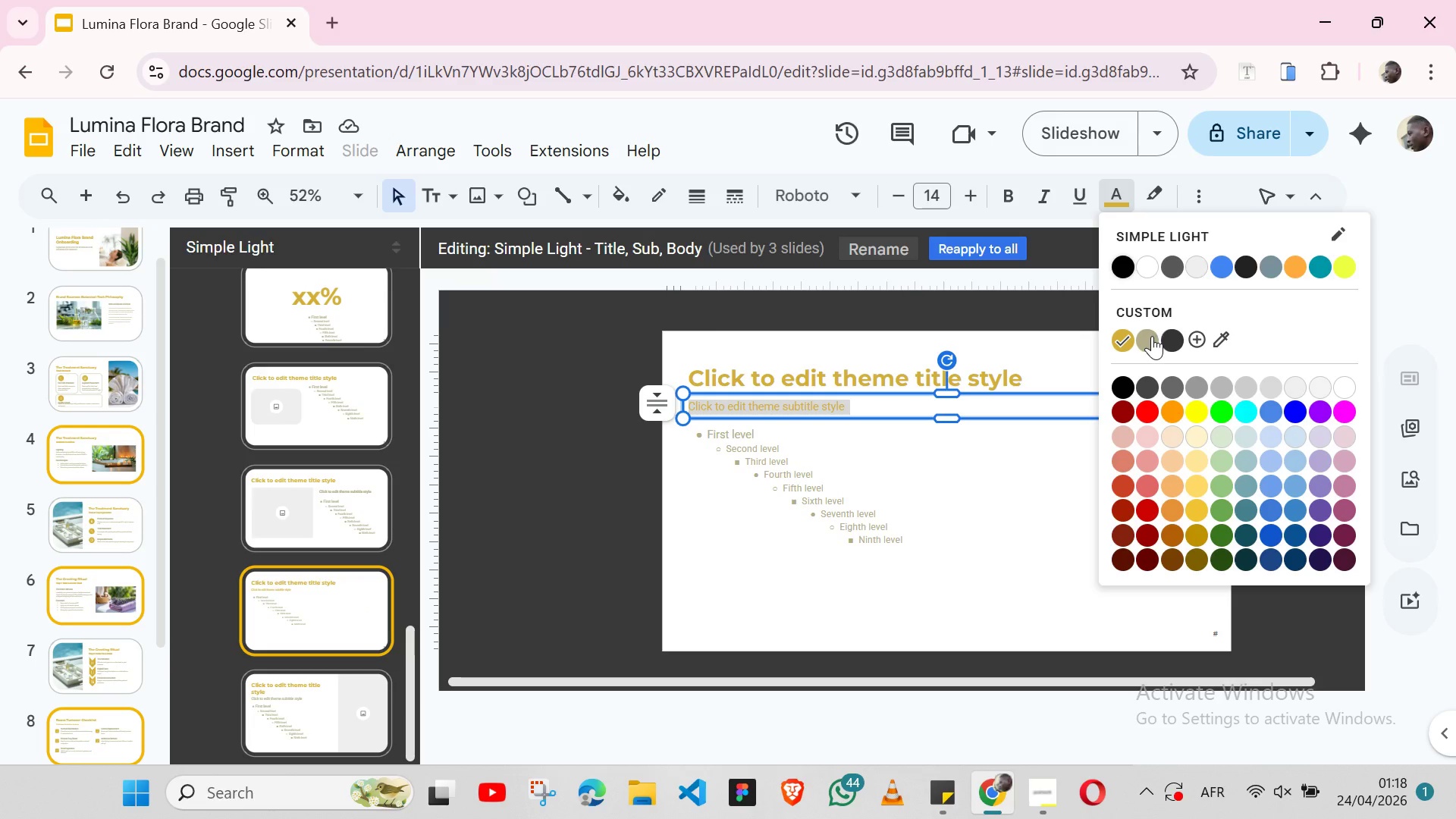 
left_click([1152, 336])
 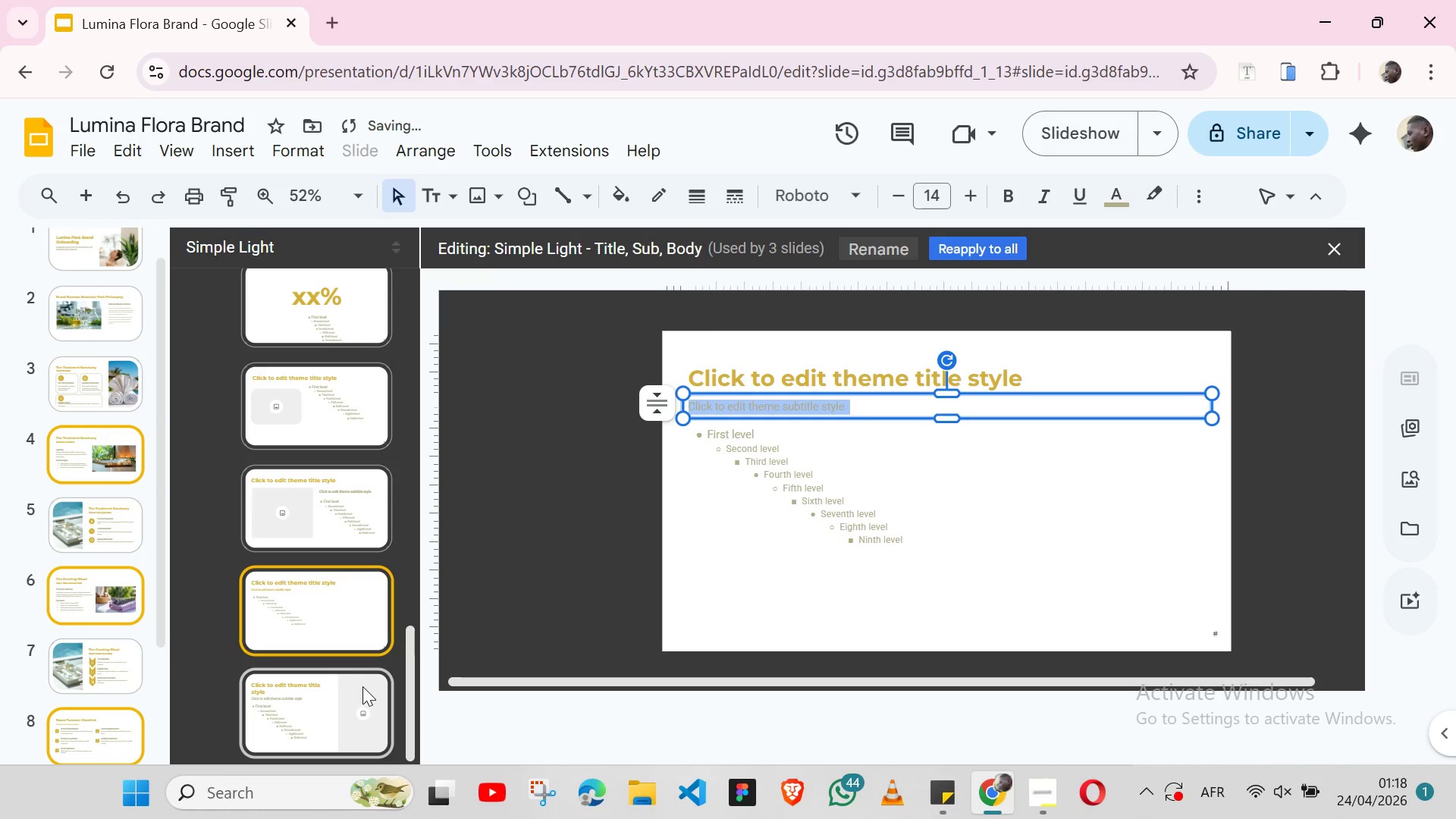 
left_click([362, 686])
 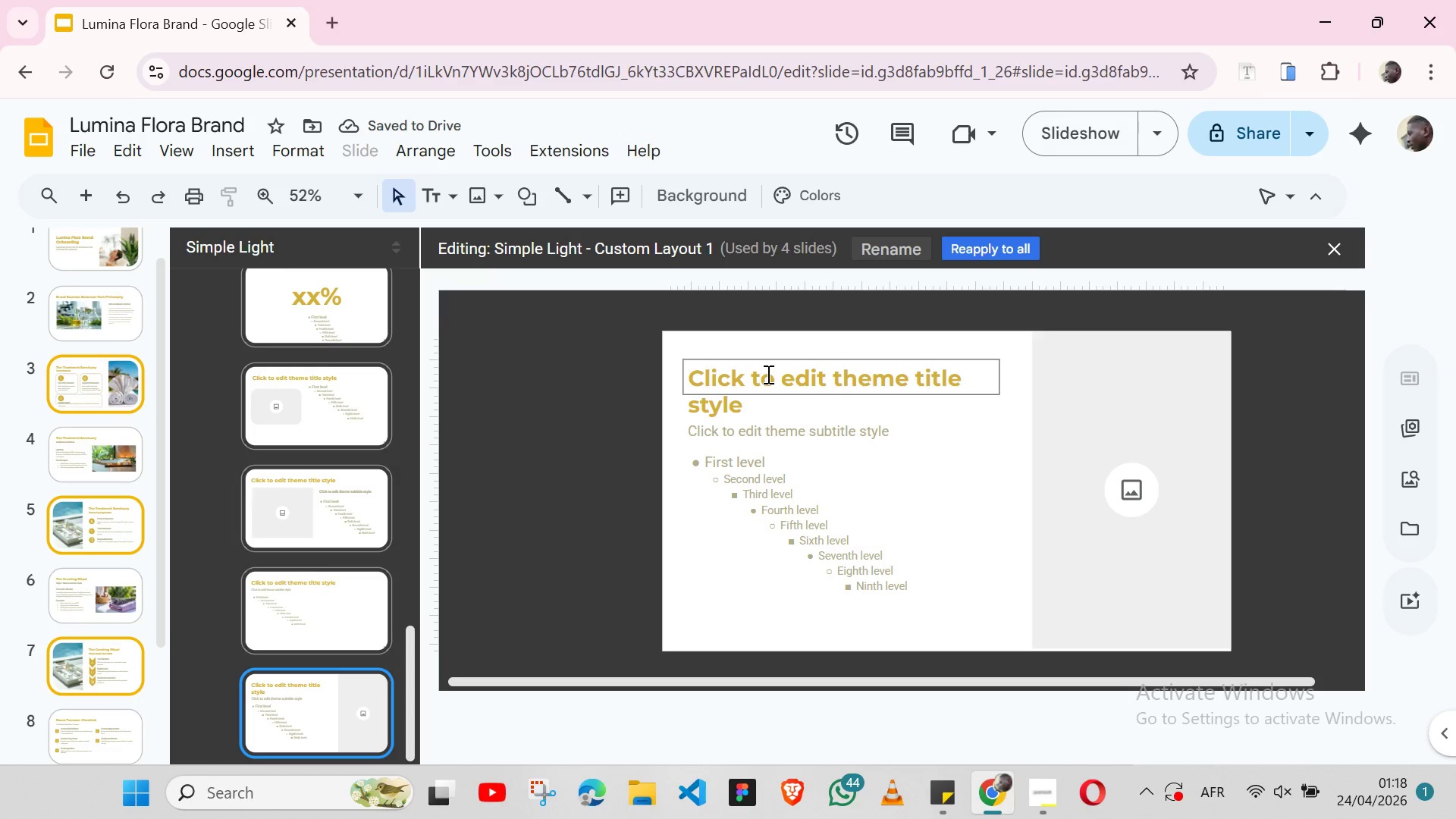 
double_click([767, 374])
 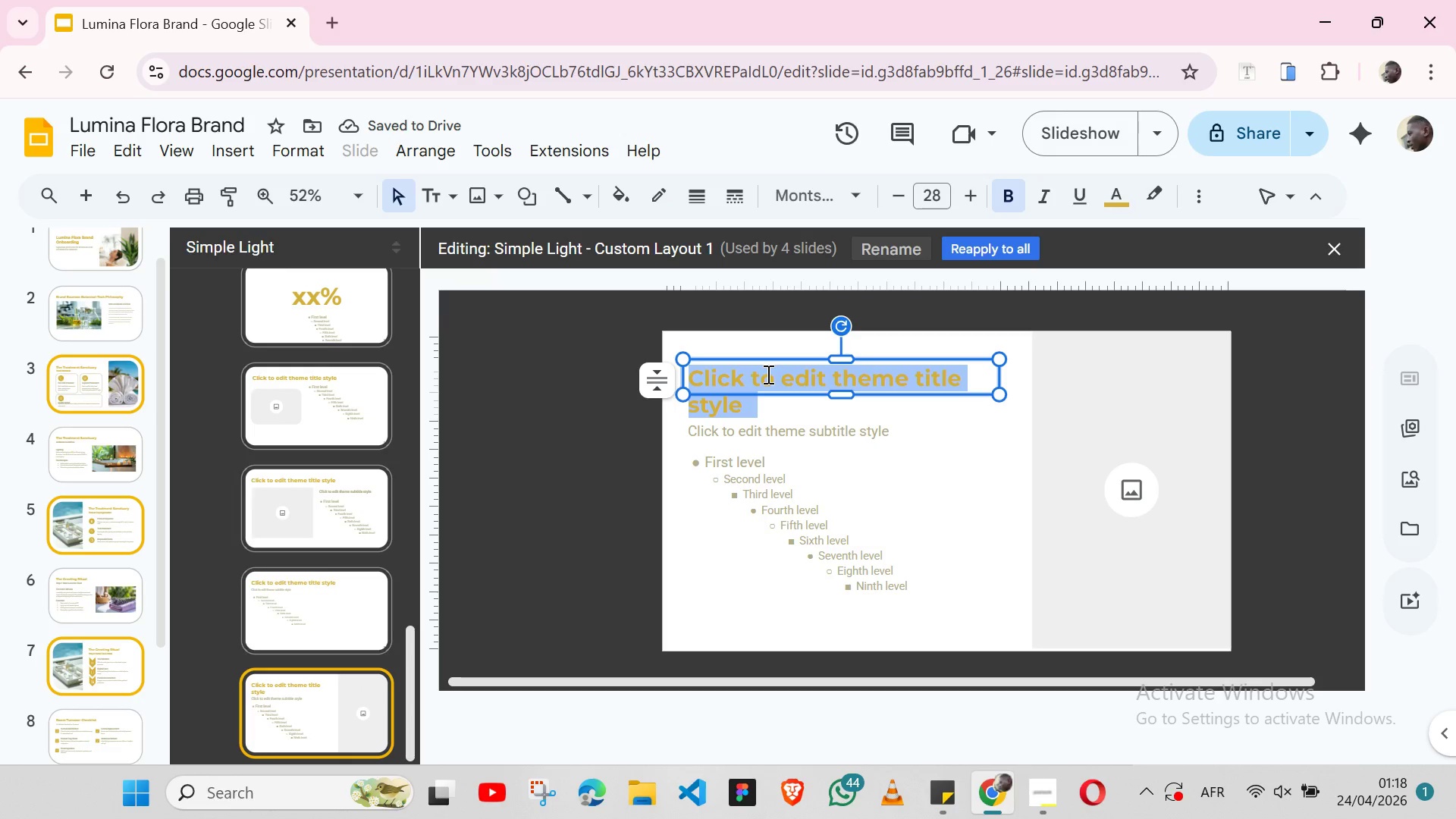 
triple_click([767, 374])
 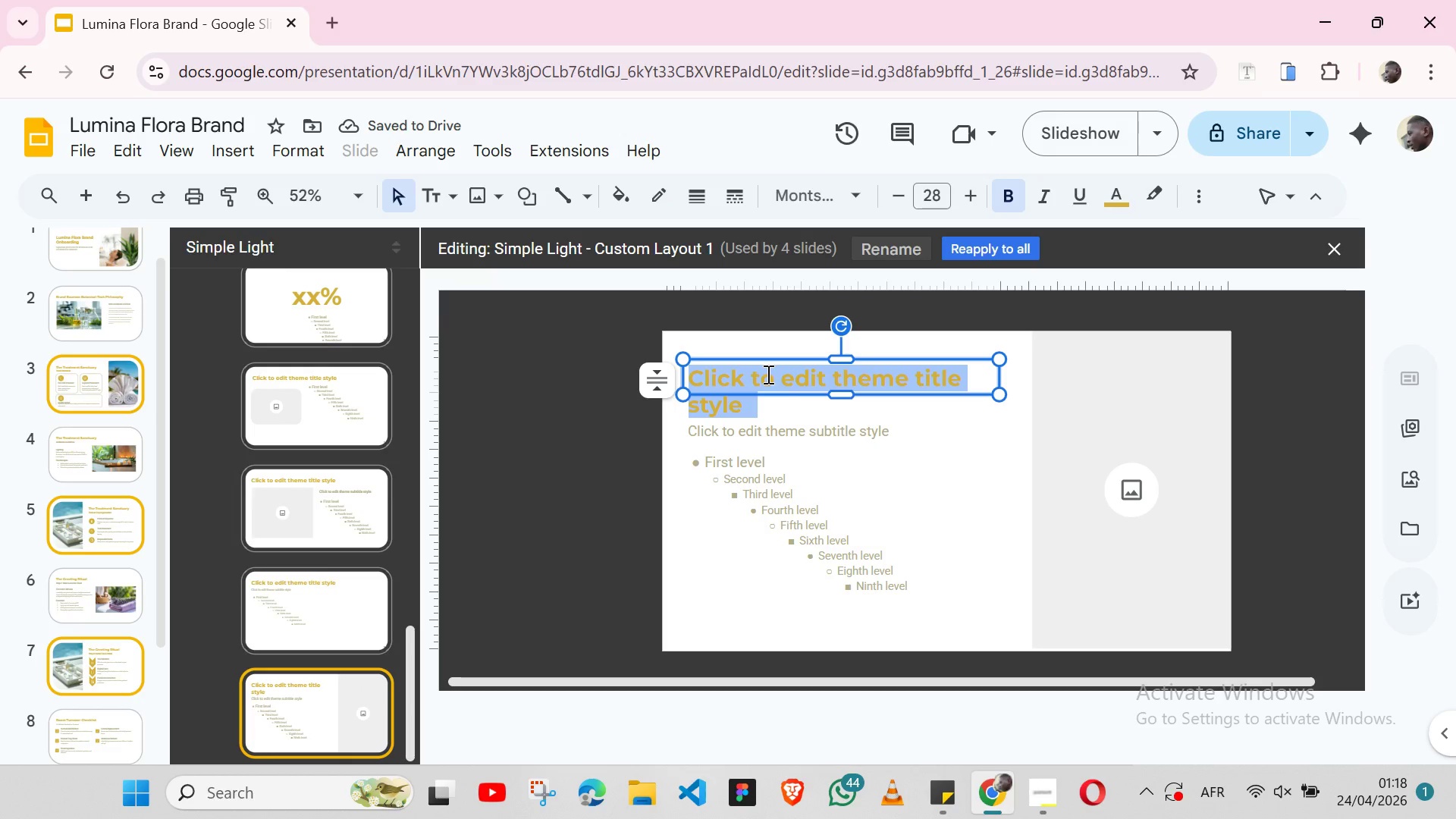 
left_click([767, 374])
 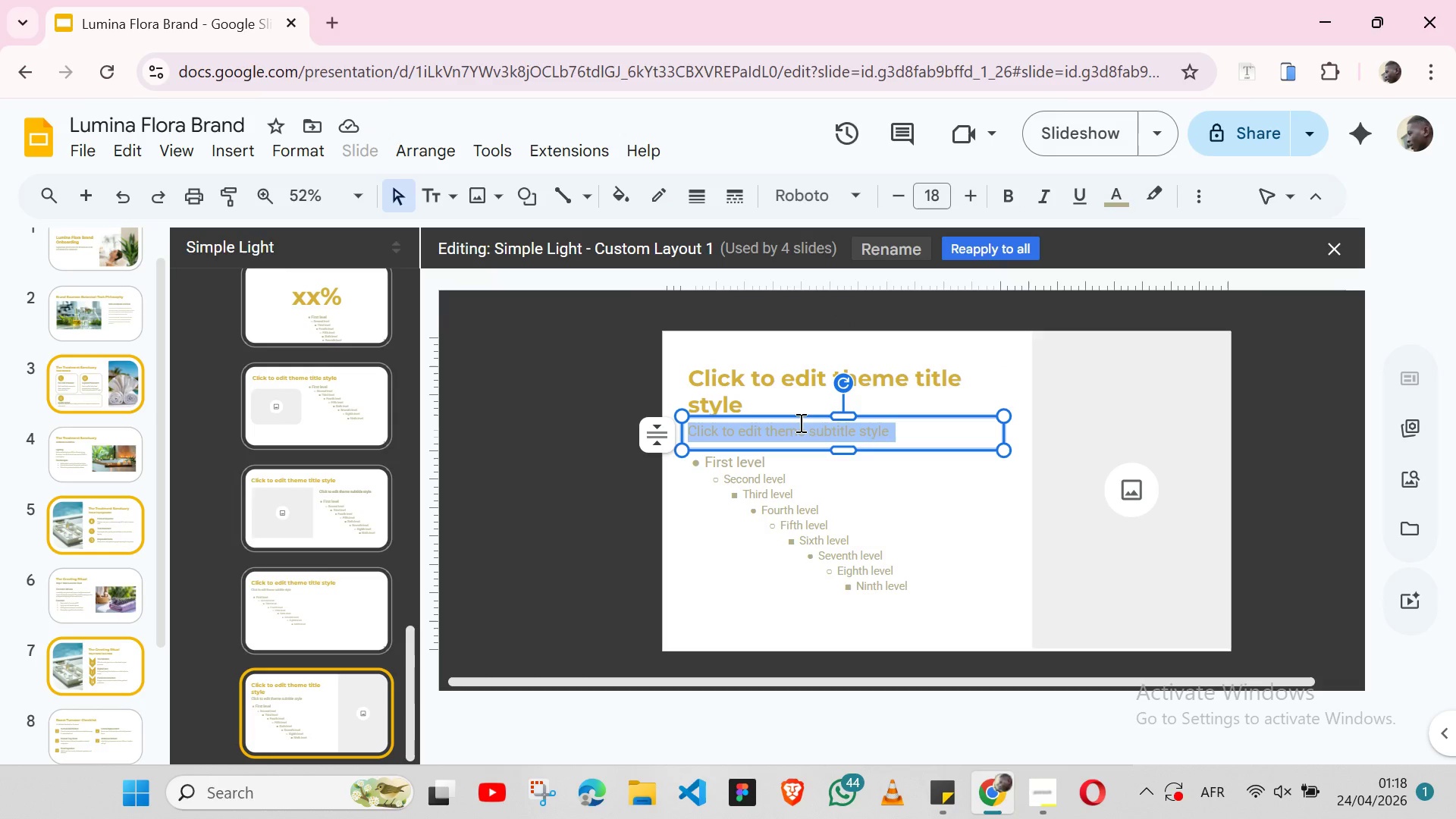 
double_click([799, 422])
 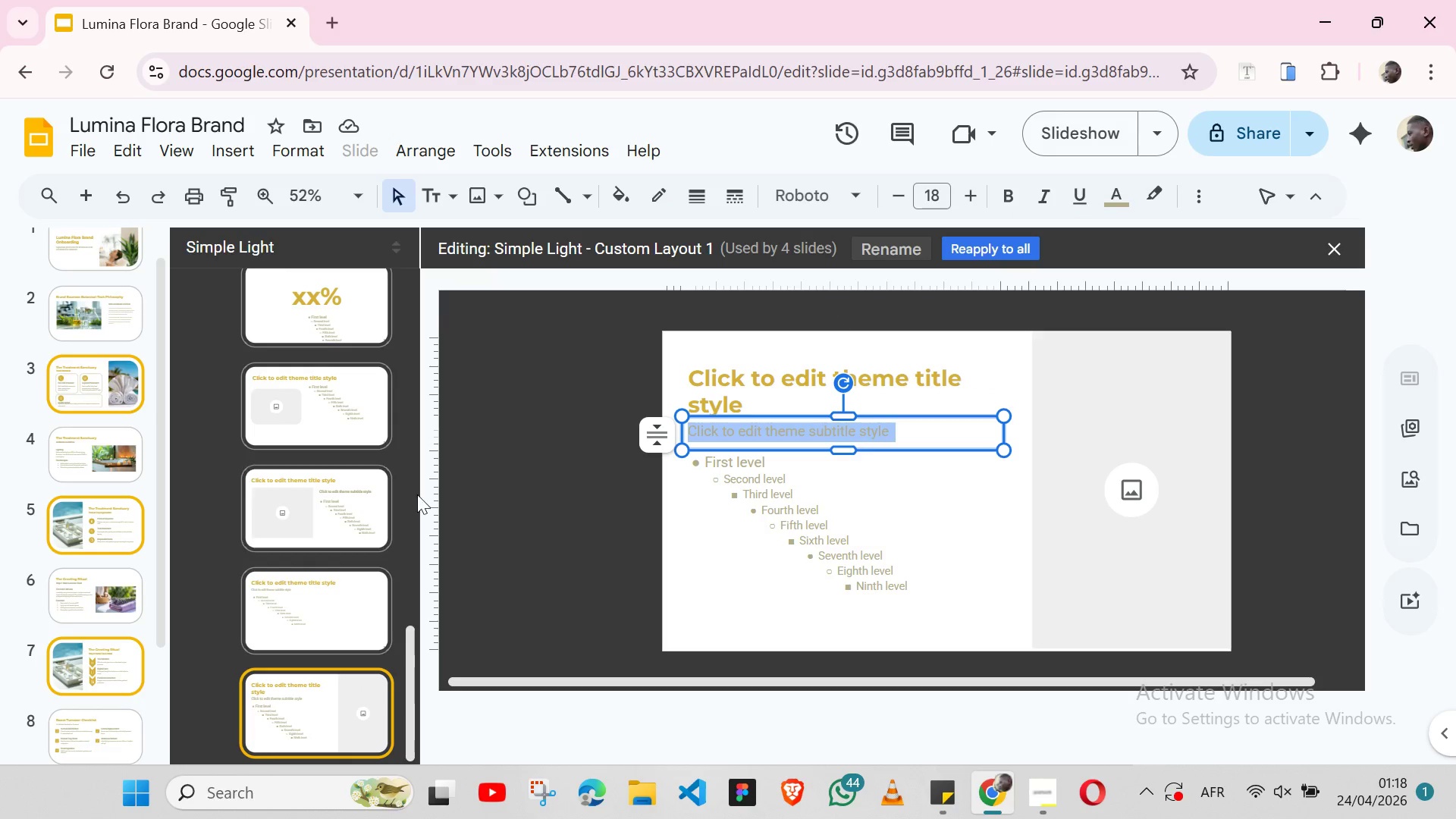 
left_click([320, 632])
 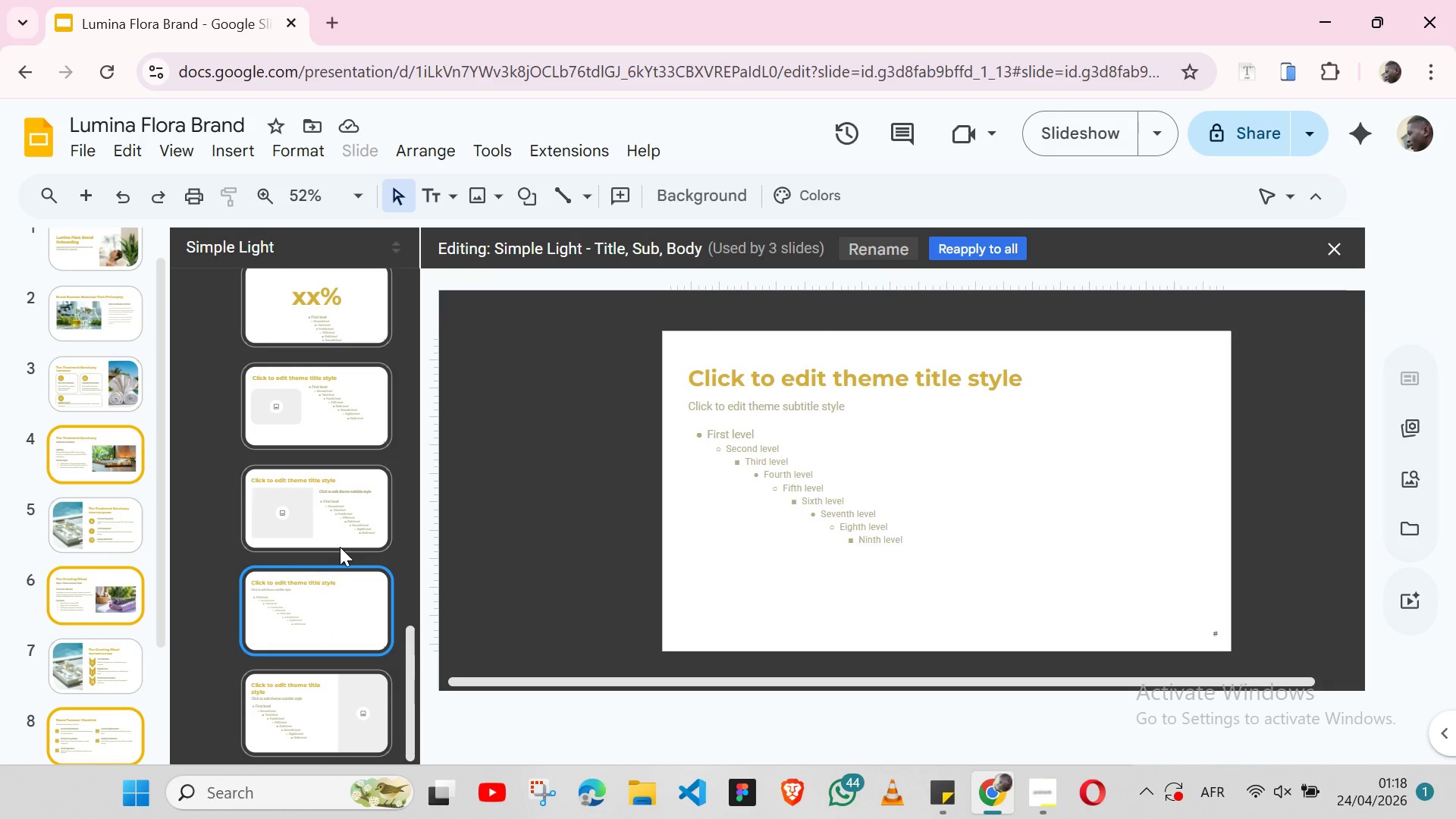 
left_click([340, 547])
 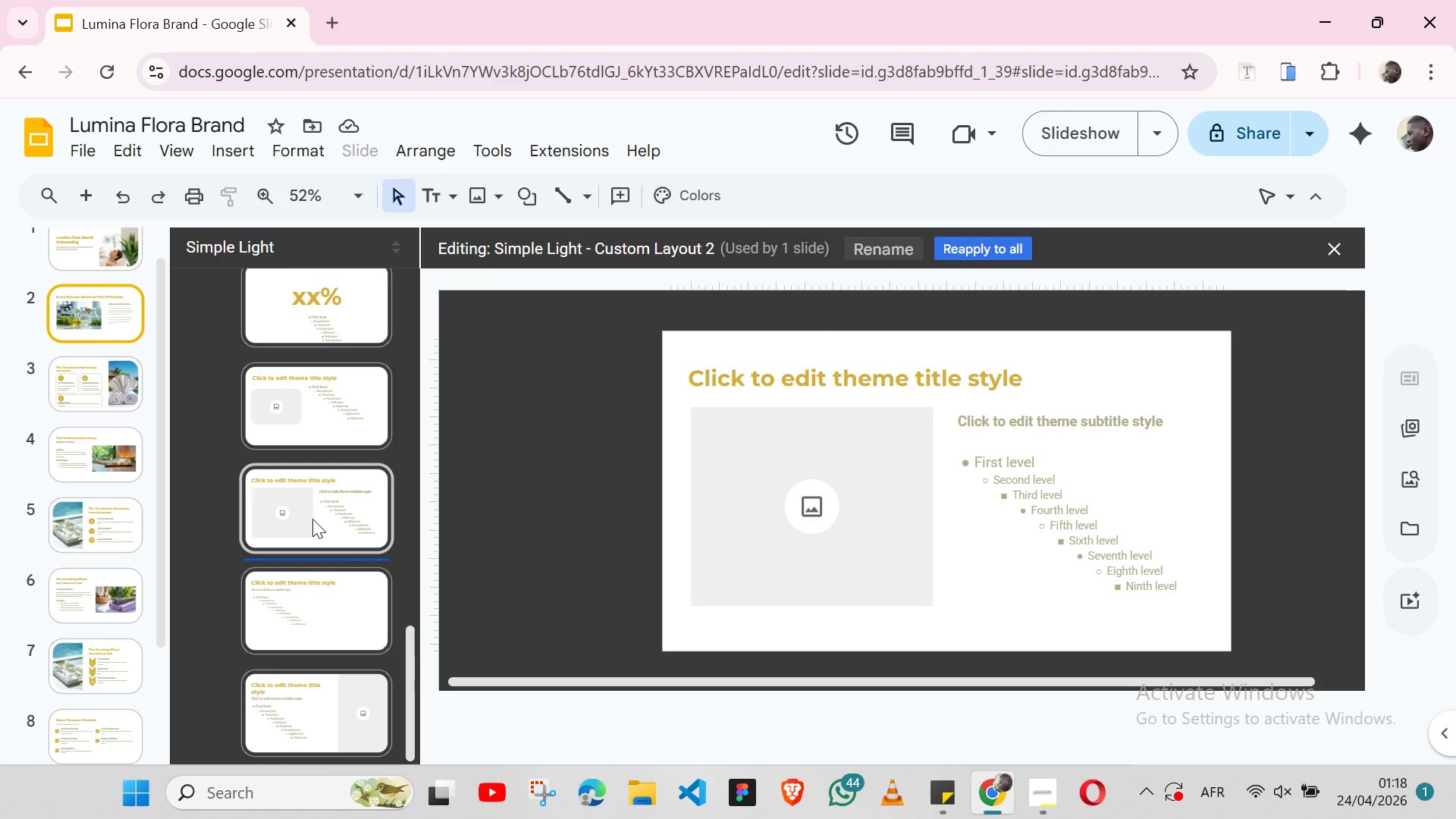 
left_click([312, 519])
 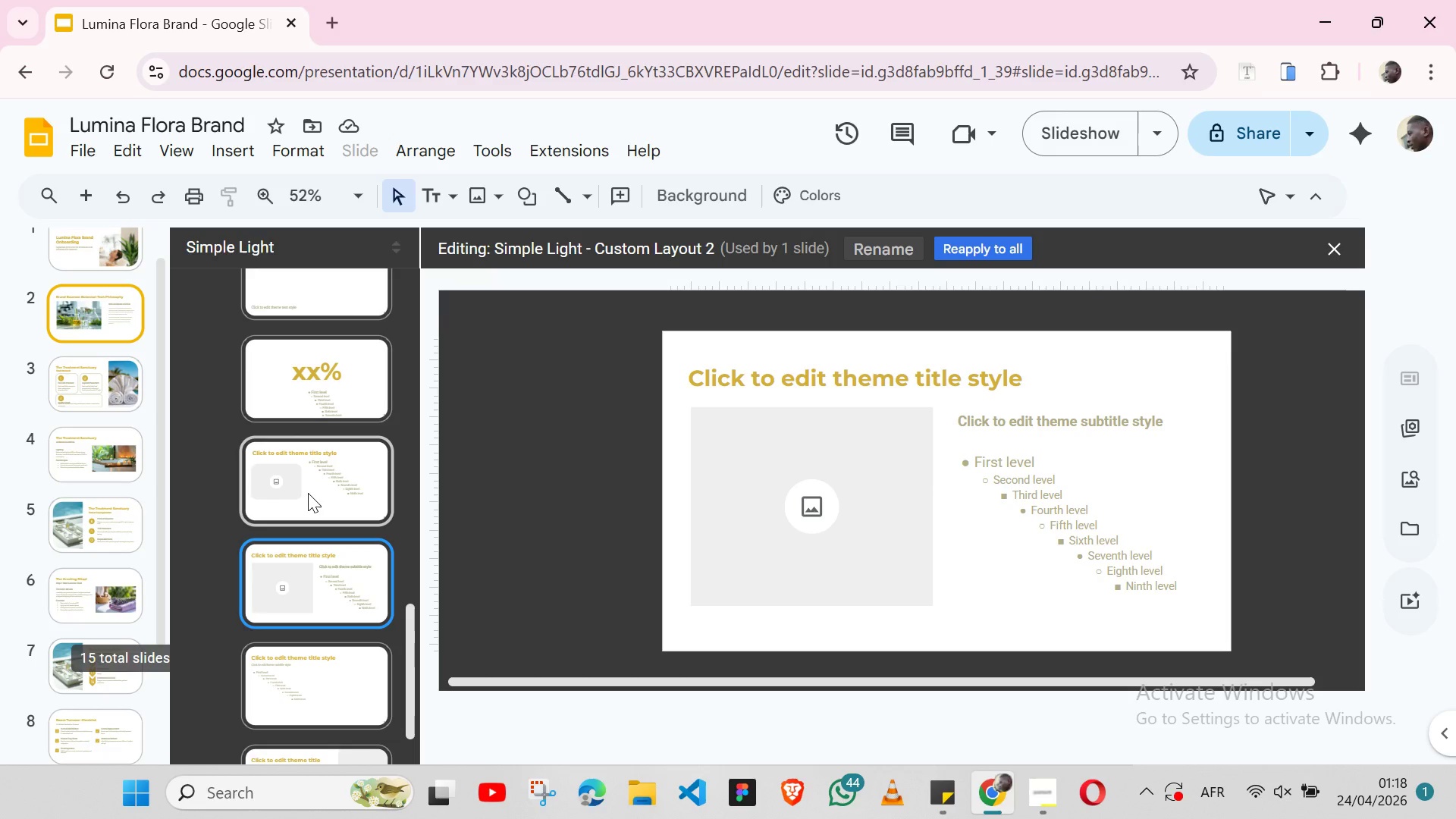 
left_click([308, 493])
 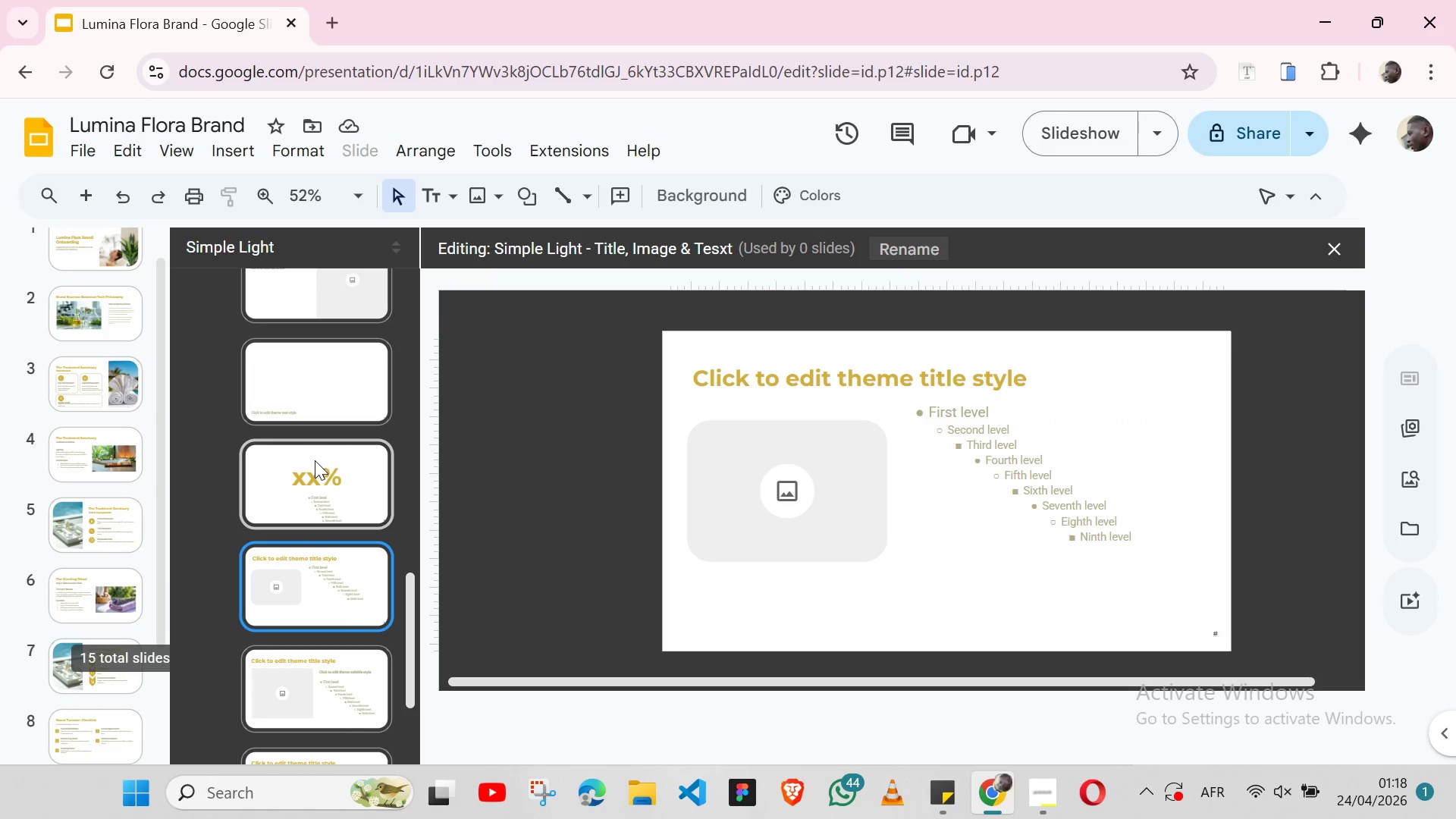 
left_click([315, 460])
 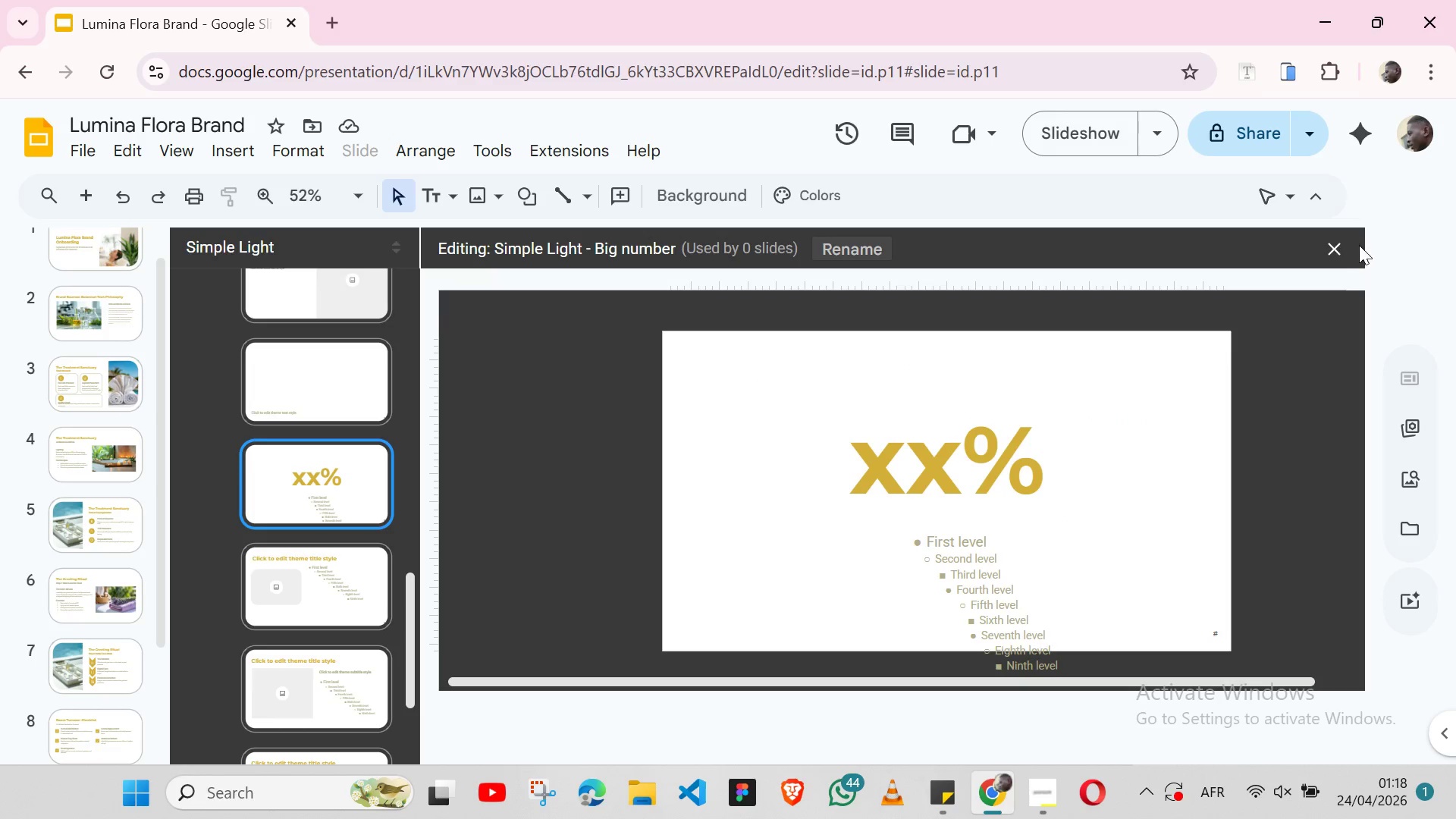 
wait(5.62)
 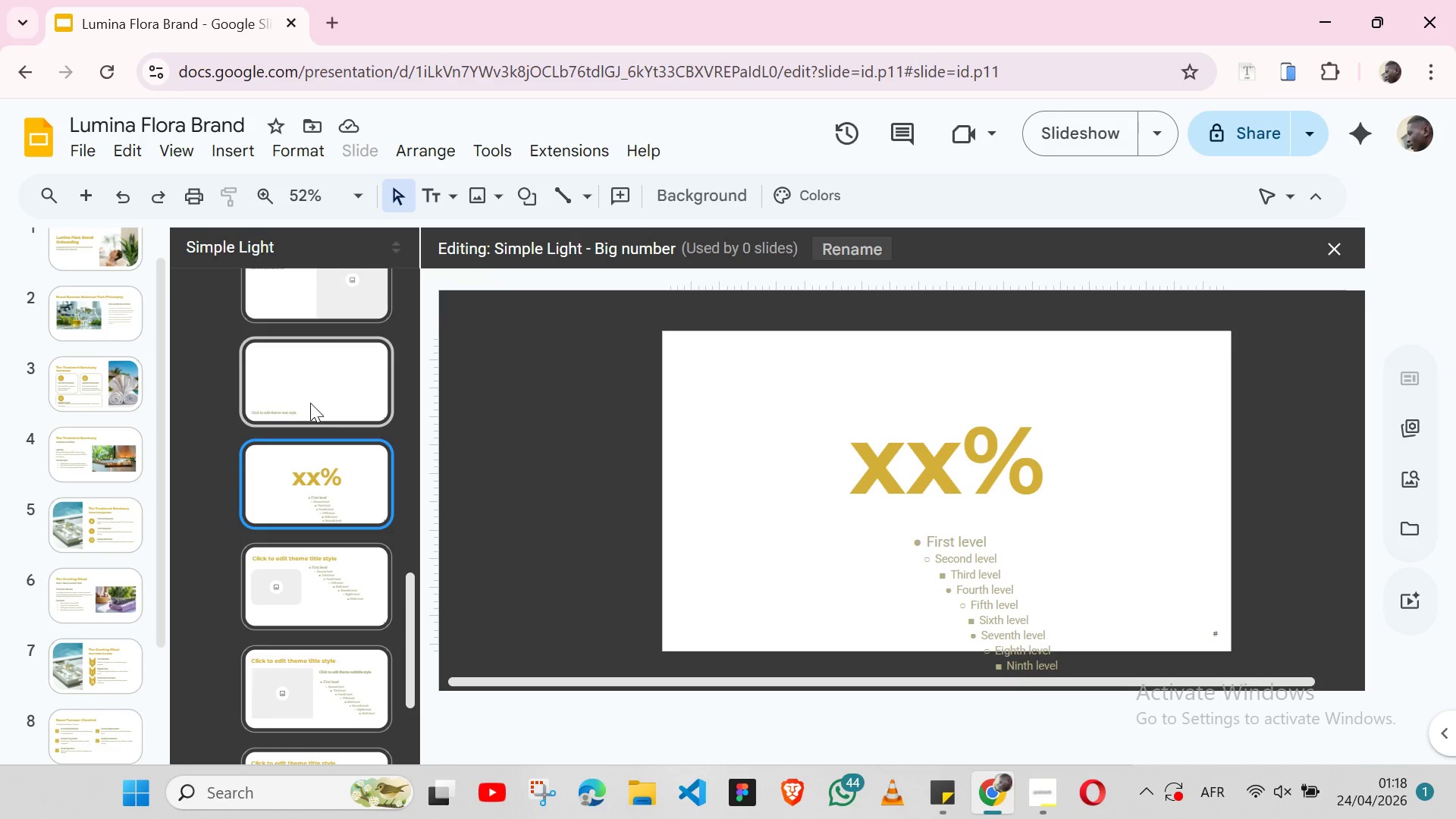 
left_click([1333, 251])
 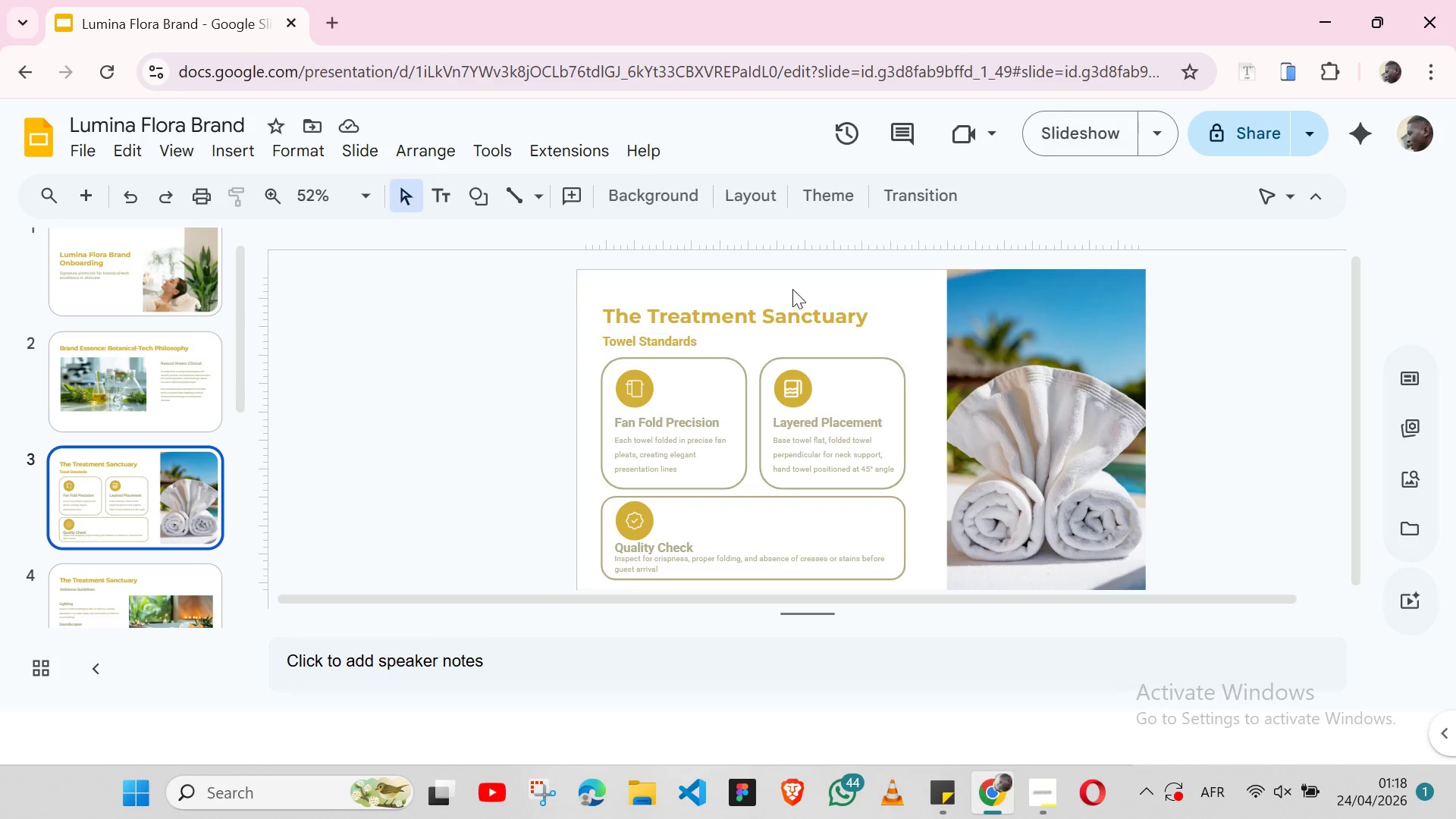 
wait(7.67)
 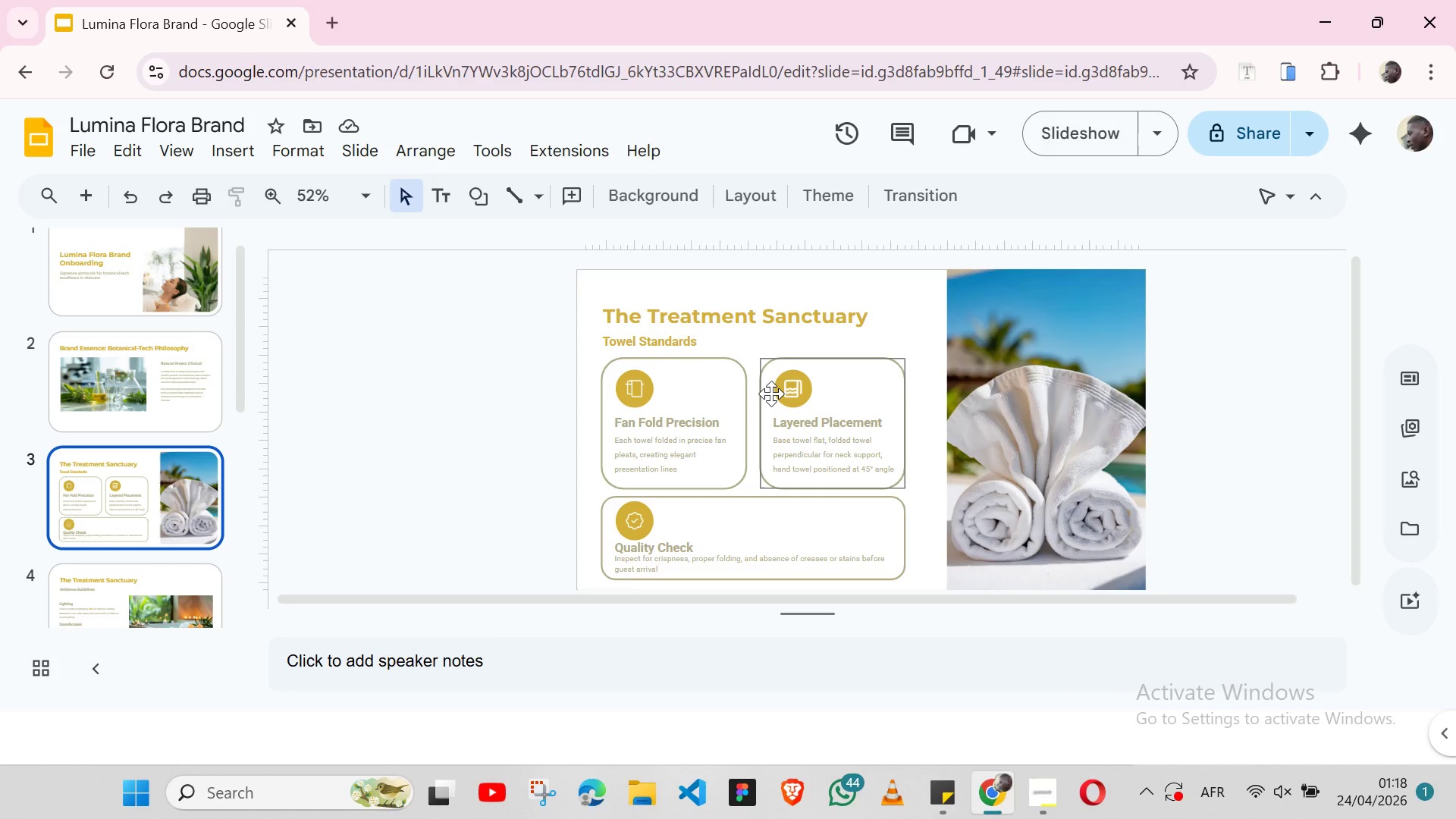 
double_click([677, 343])
 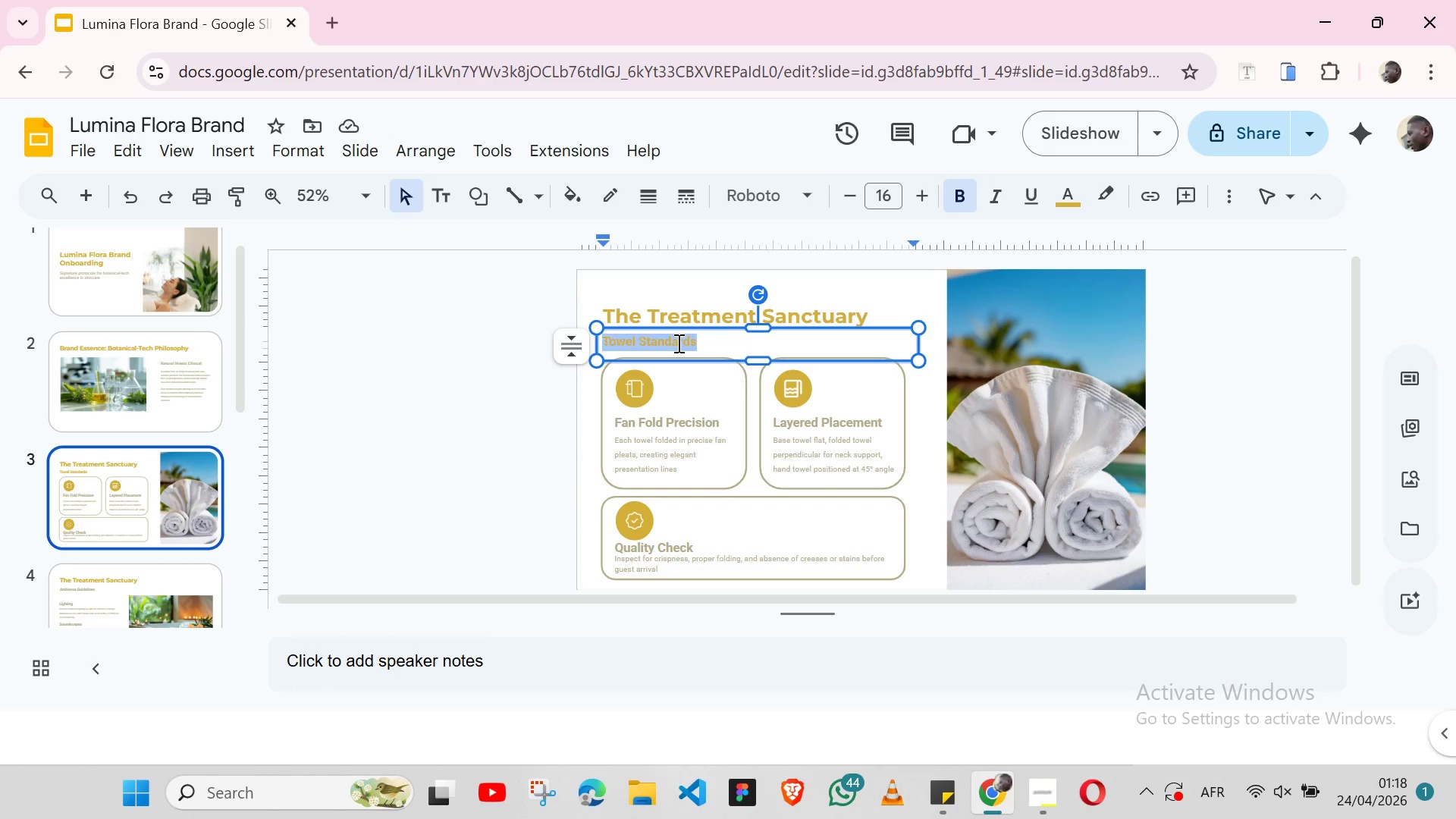 
triple_click([677, 343])
 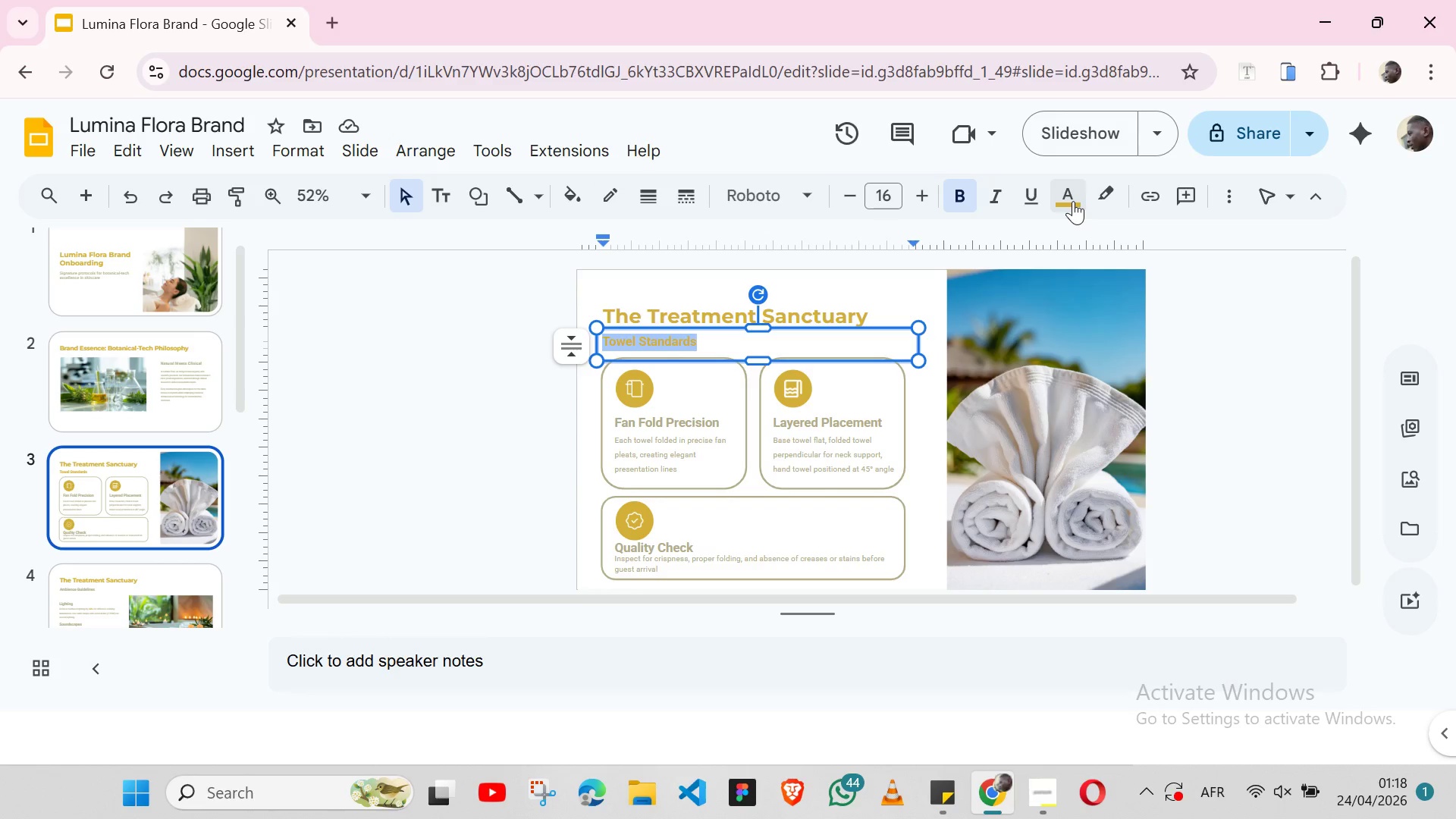 
left_click([1073, 201])
 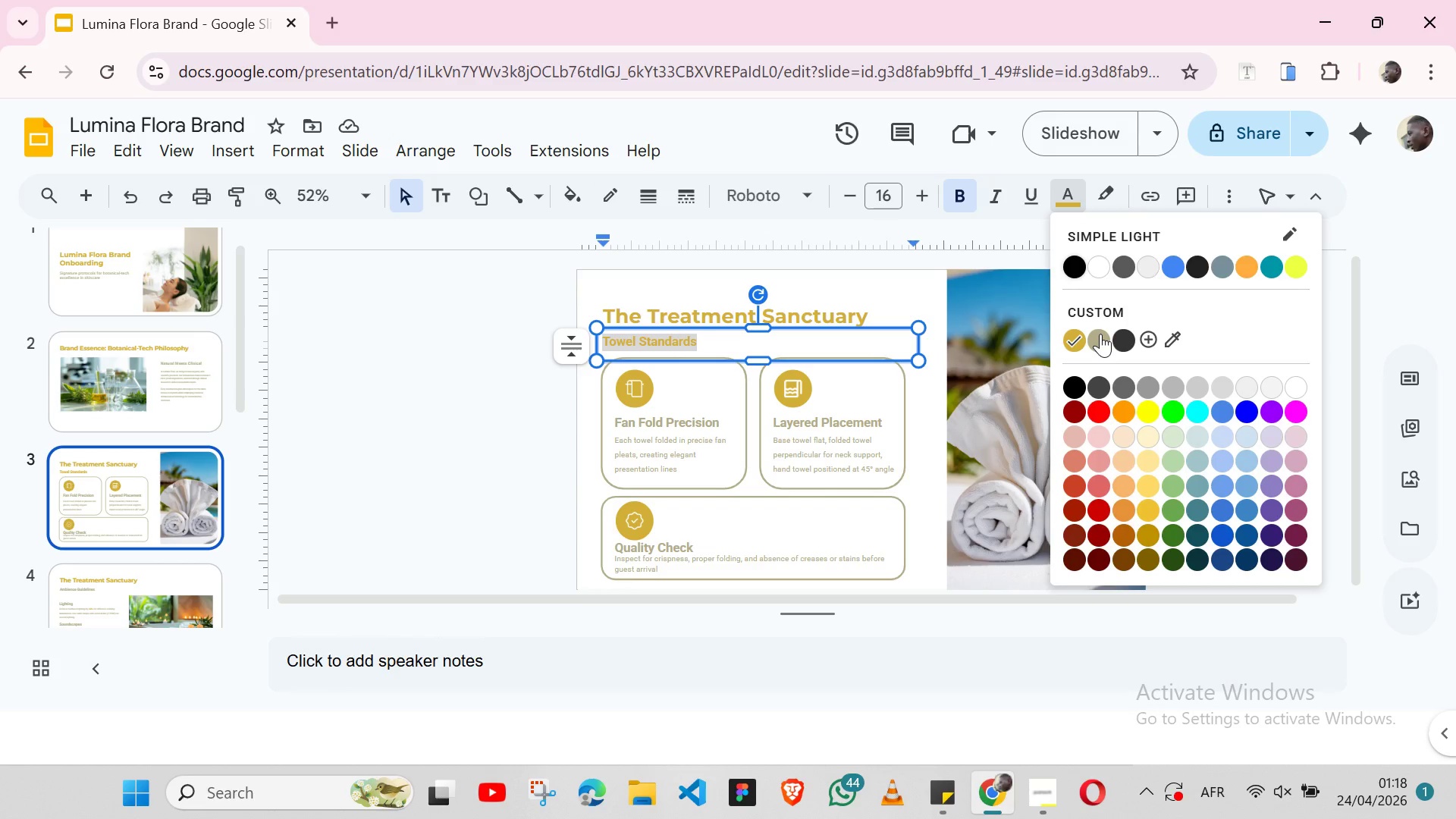 
left_click([1100, 334])
 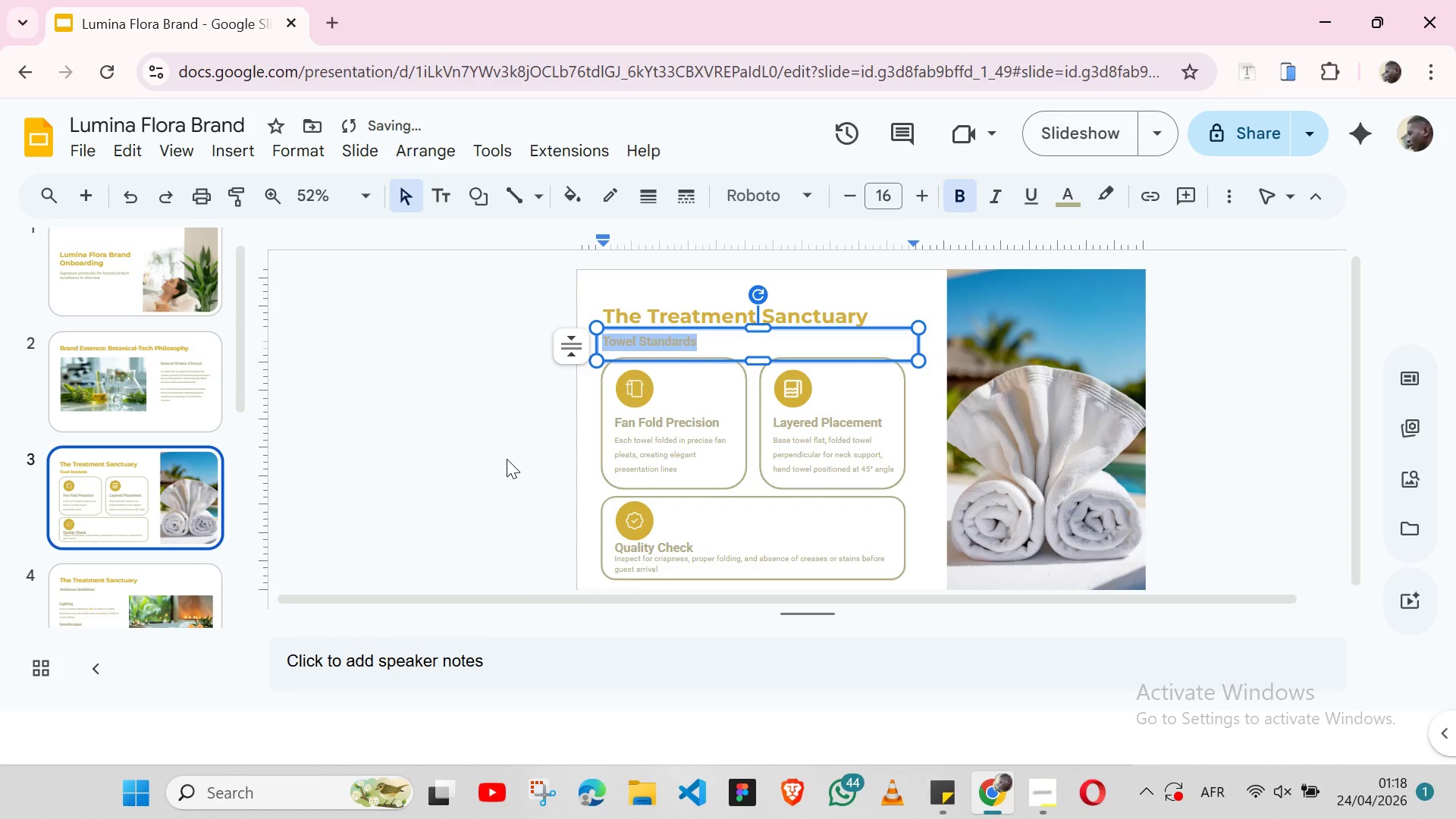 
left_click([507, 459])
 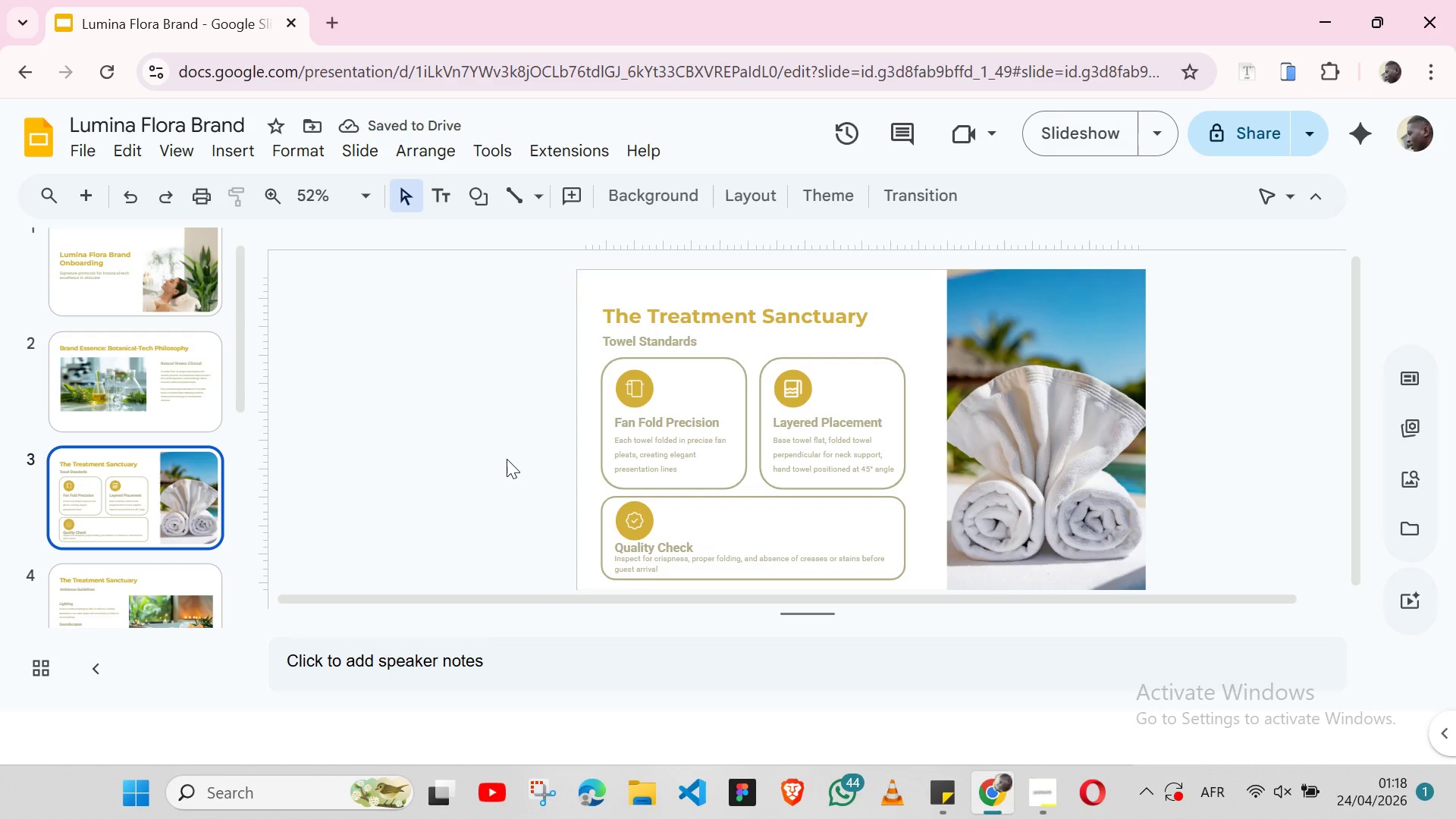 
wait(8.91)
 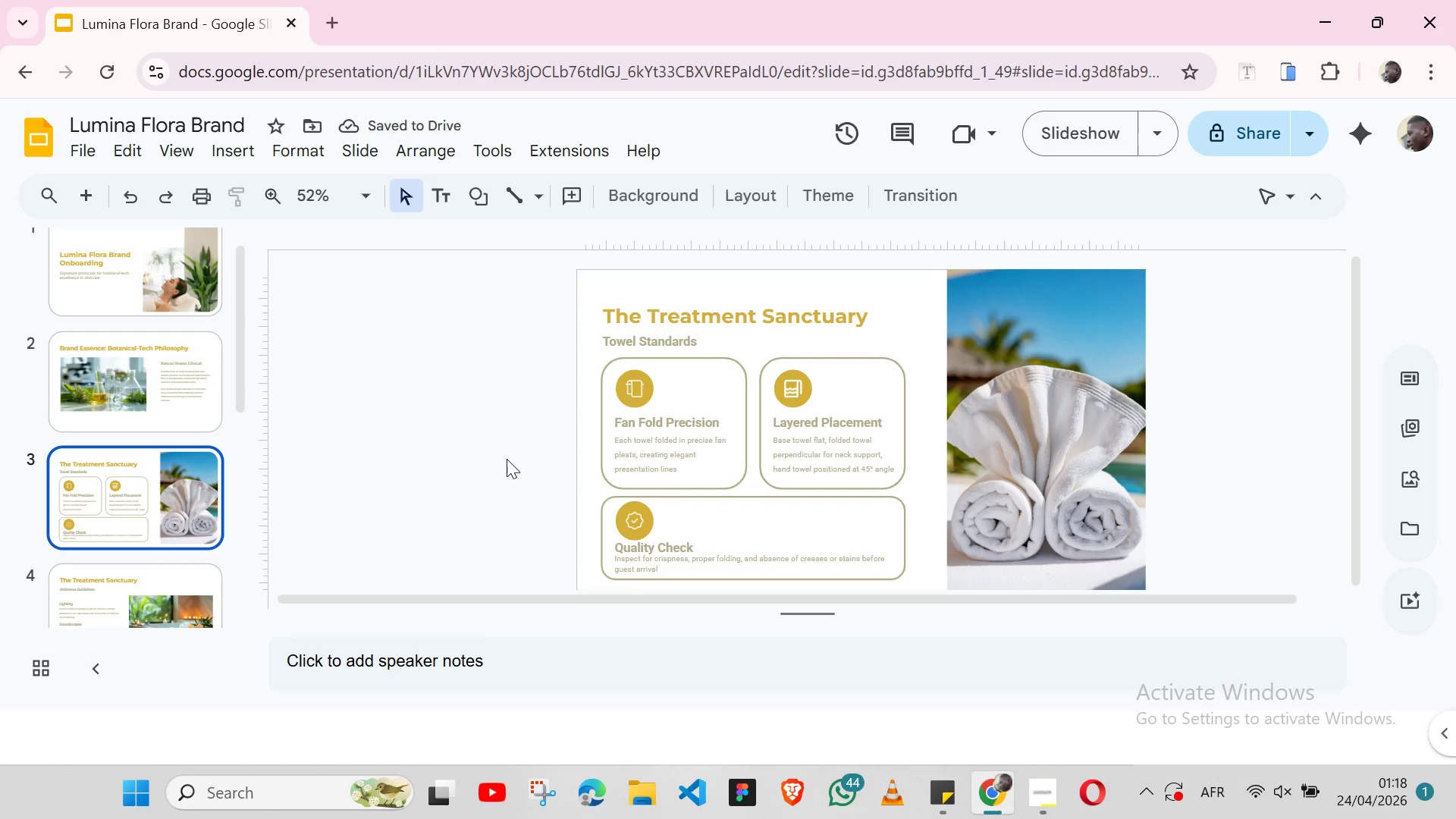 
left_click([148, 604])
 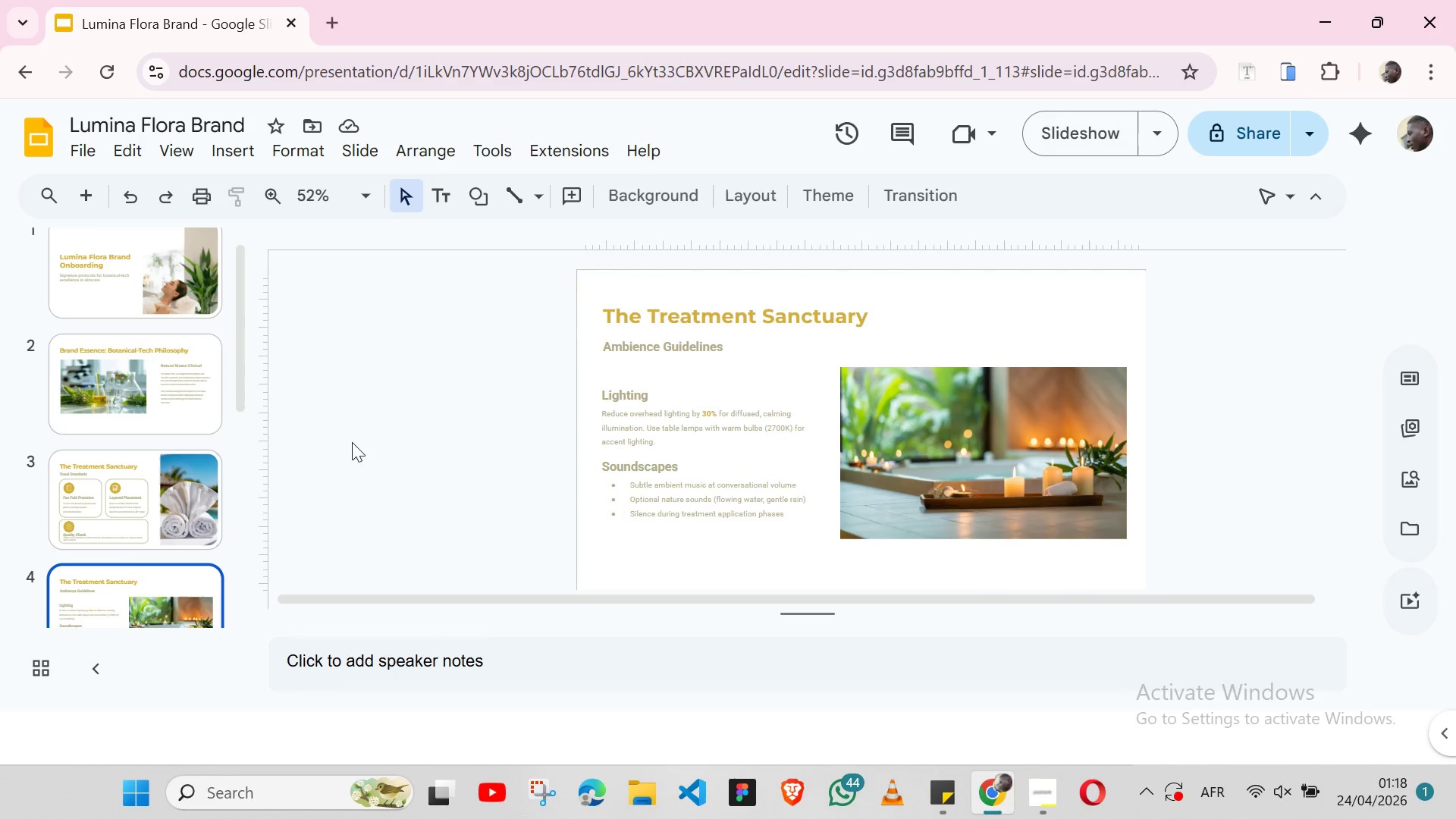 
mouse_move([200, 427])
 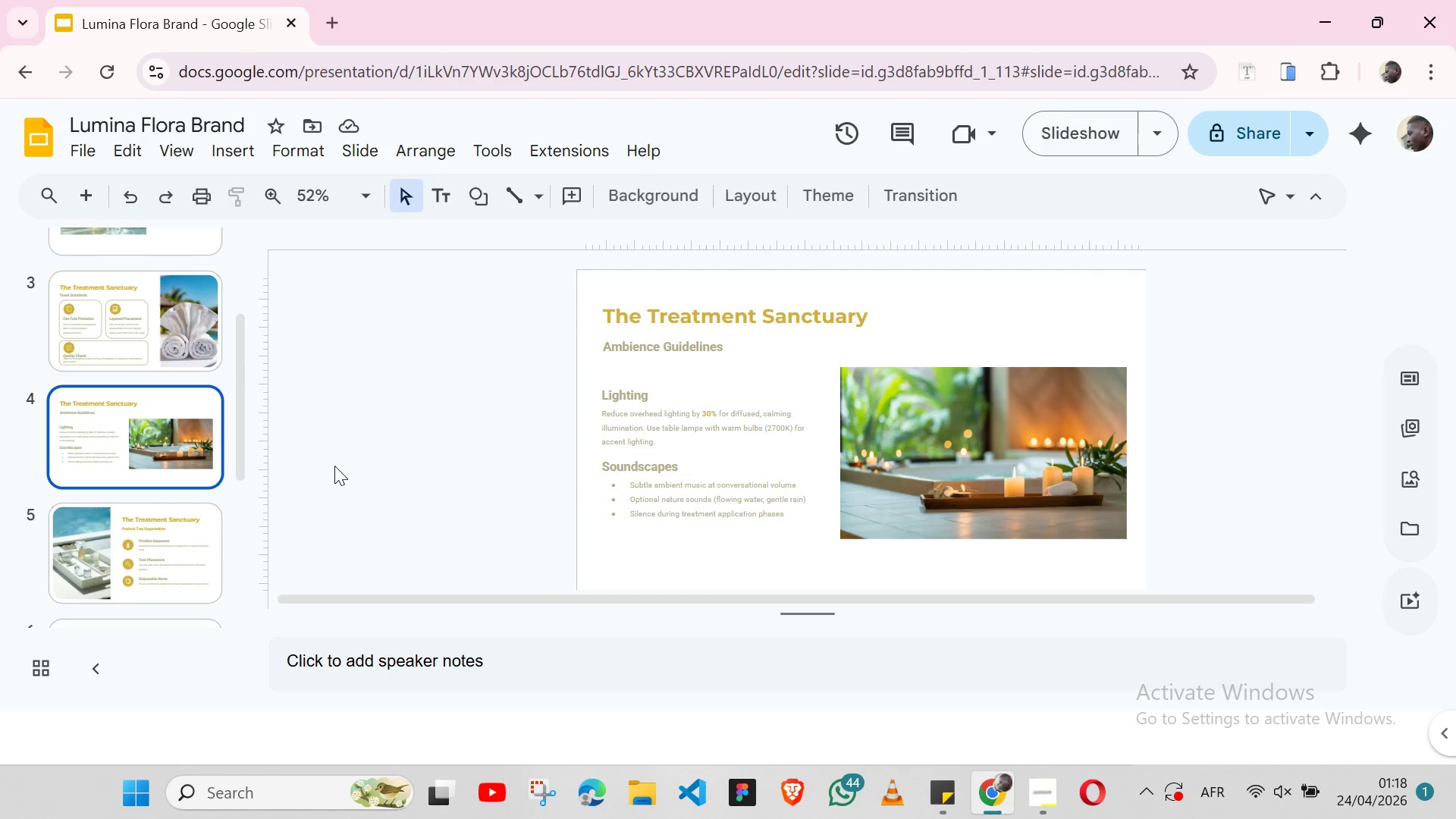 
wait(10.58)
 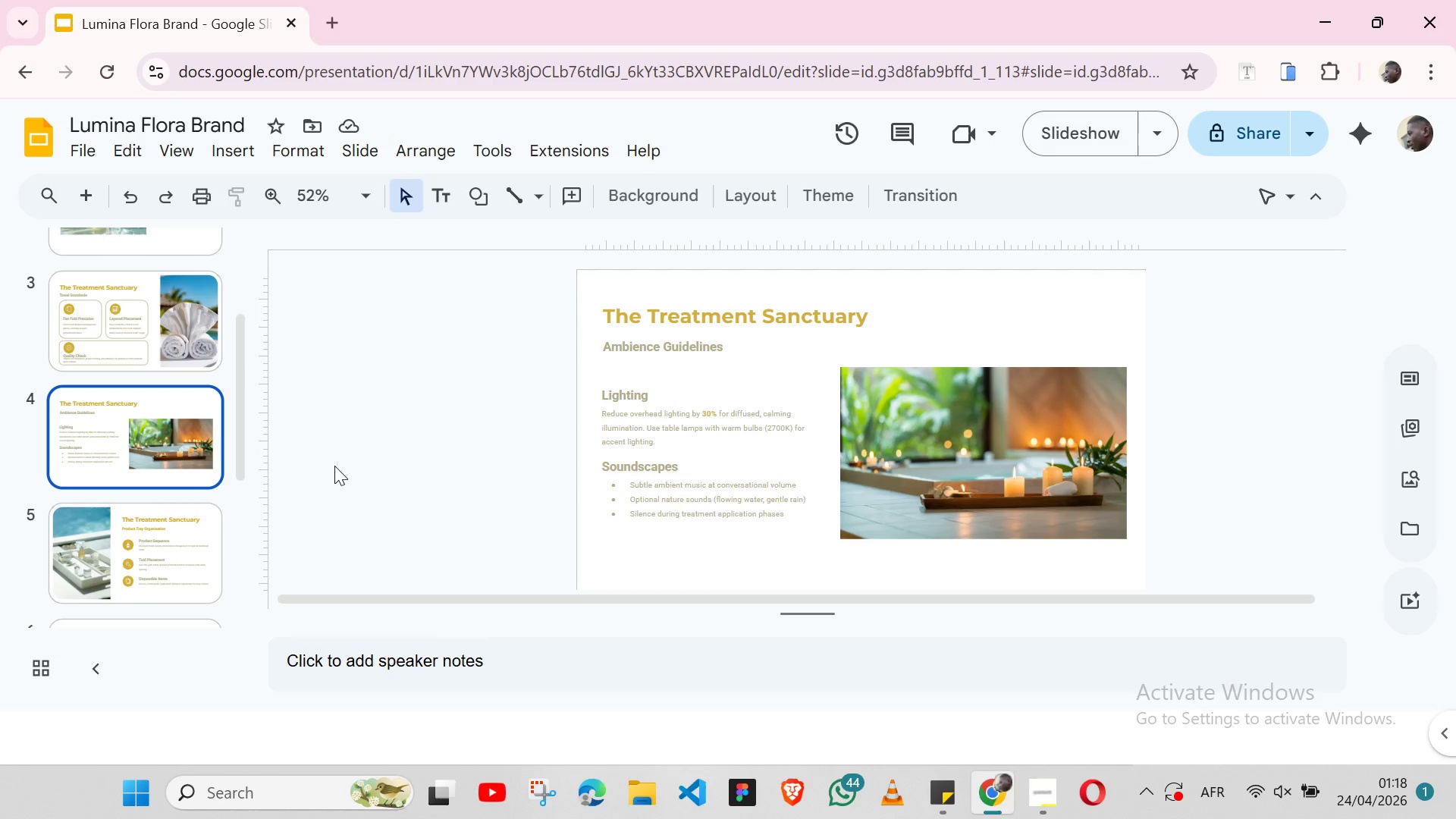 
left_click([157, 524])
 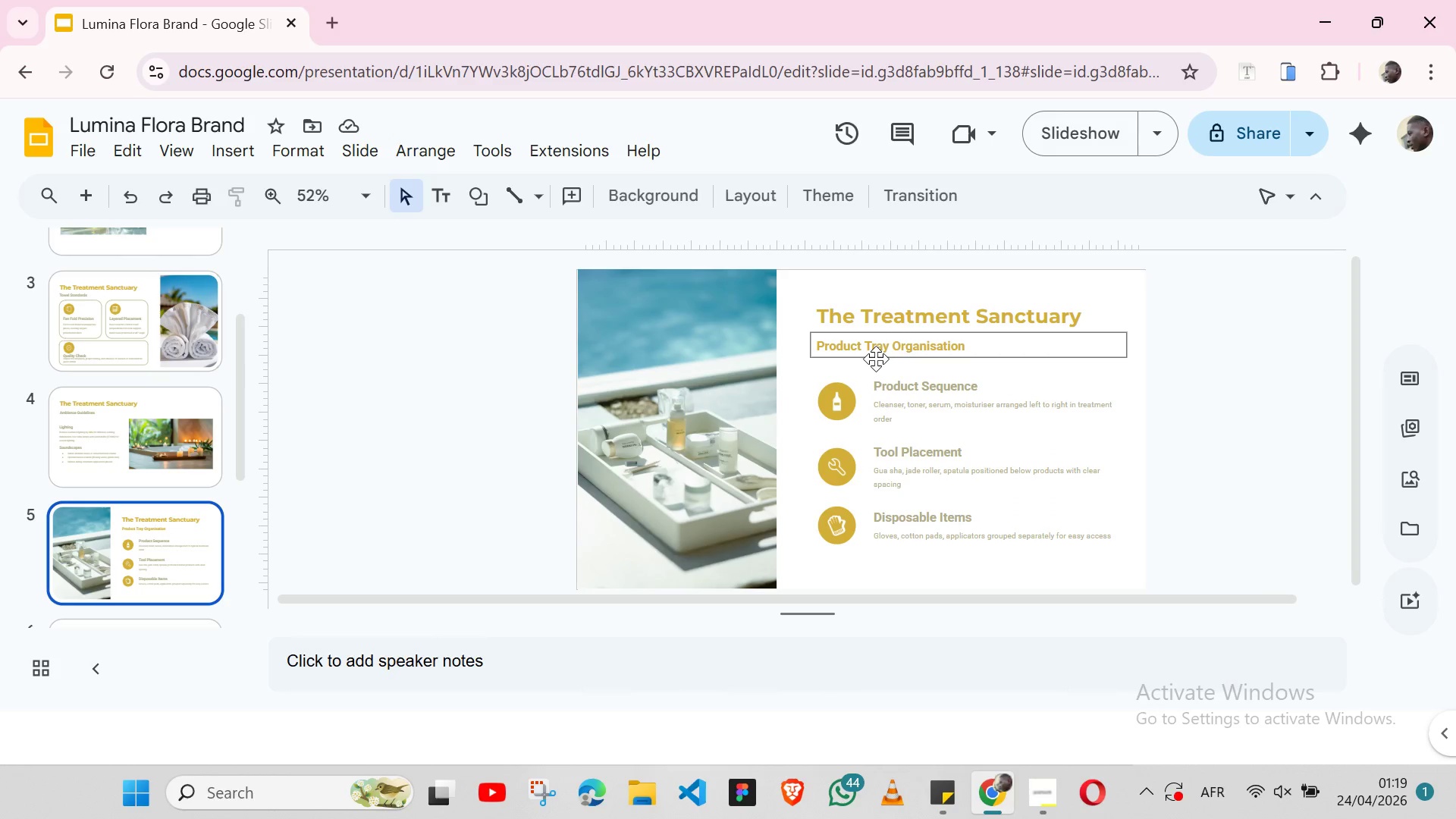 
double_click([902, 344])
 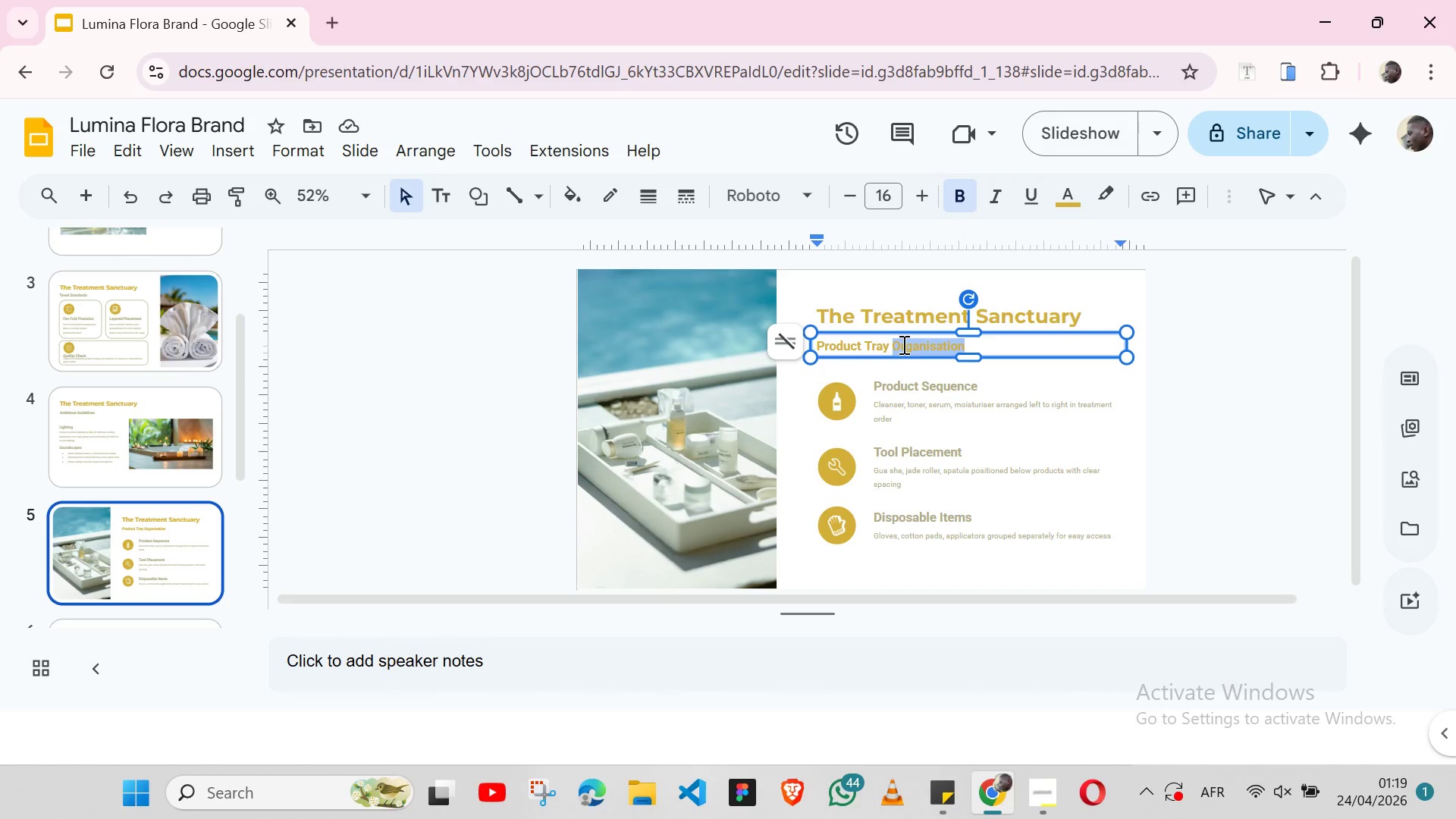 
triple_click([902, 344])
 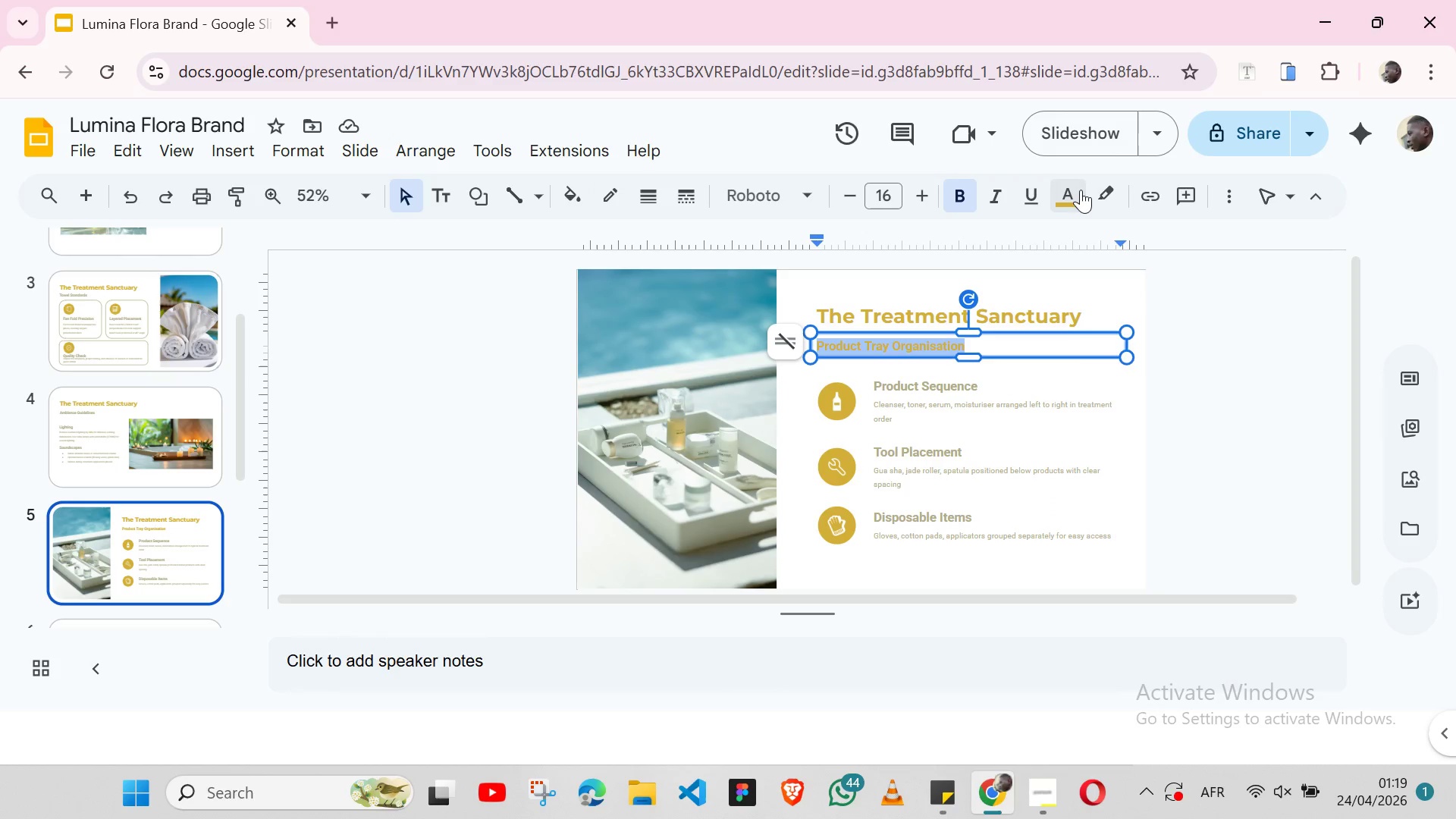 
left_click([1081, 190])
 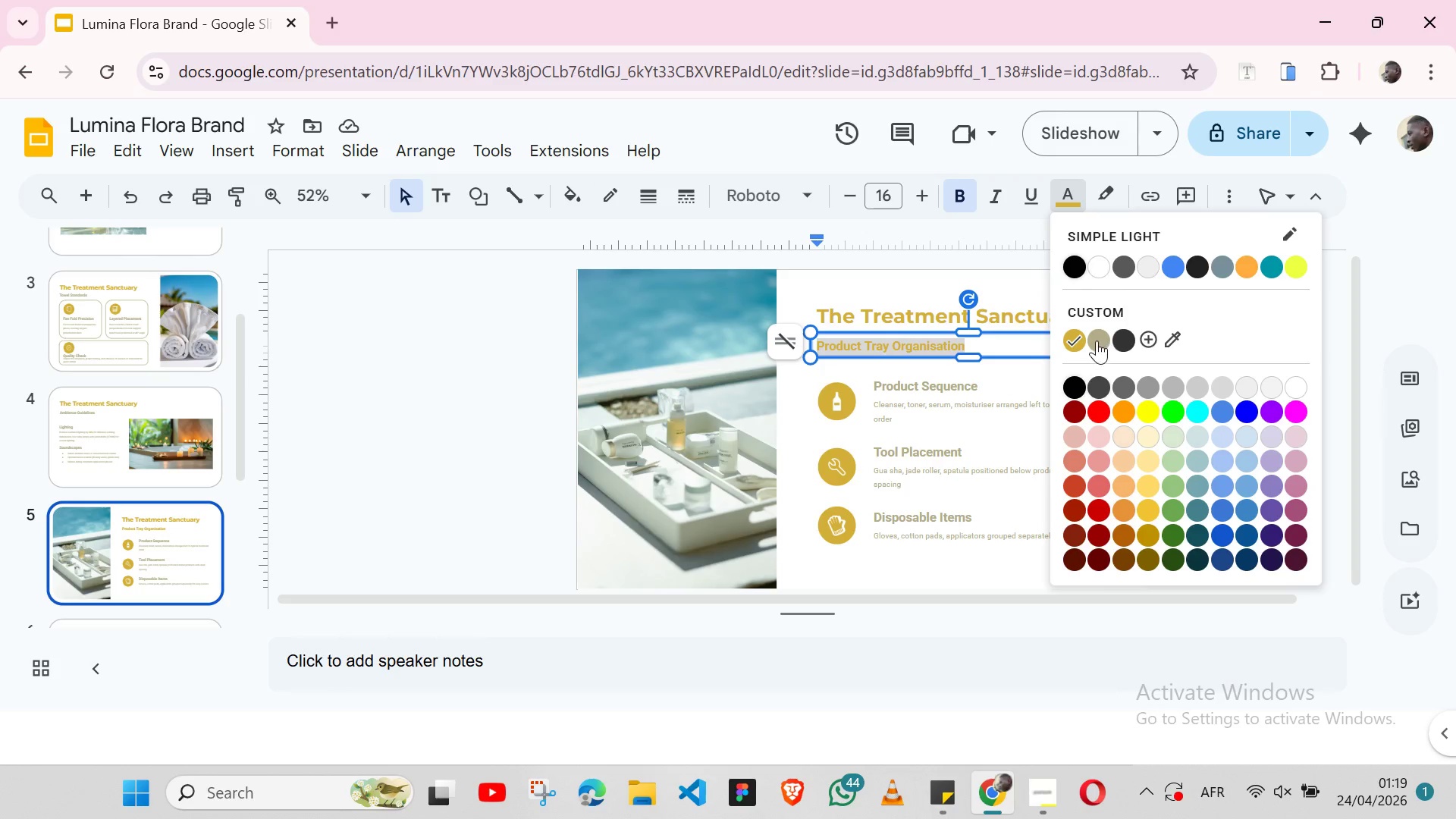 
left_click([1097, 340])
 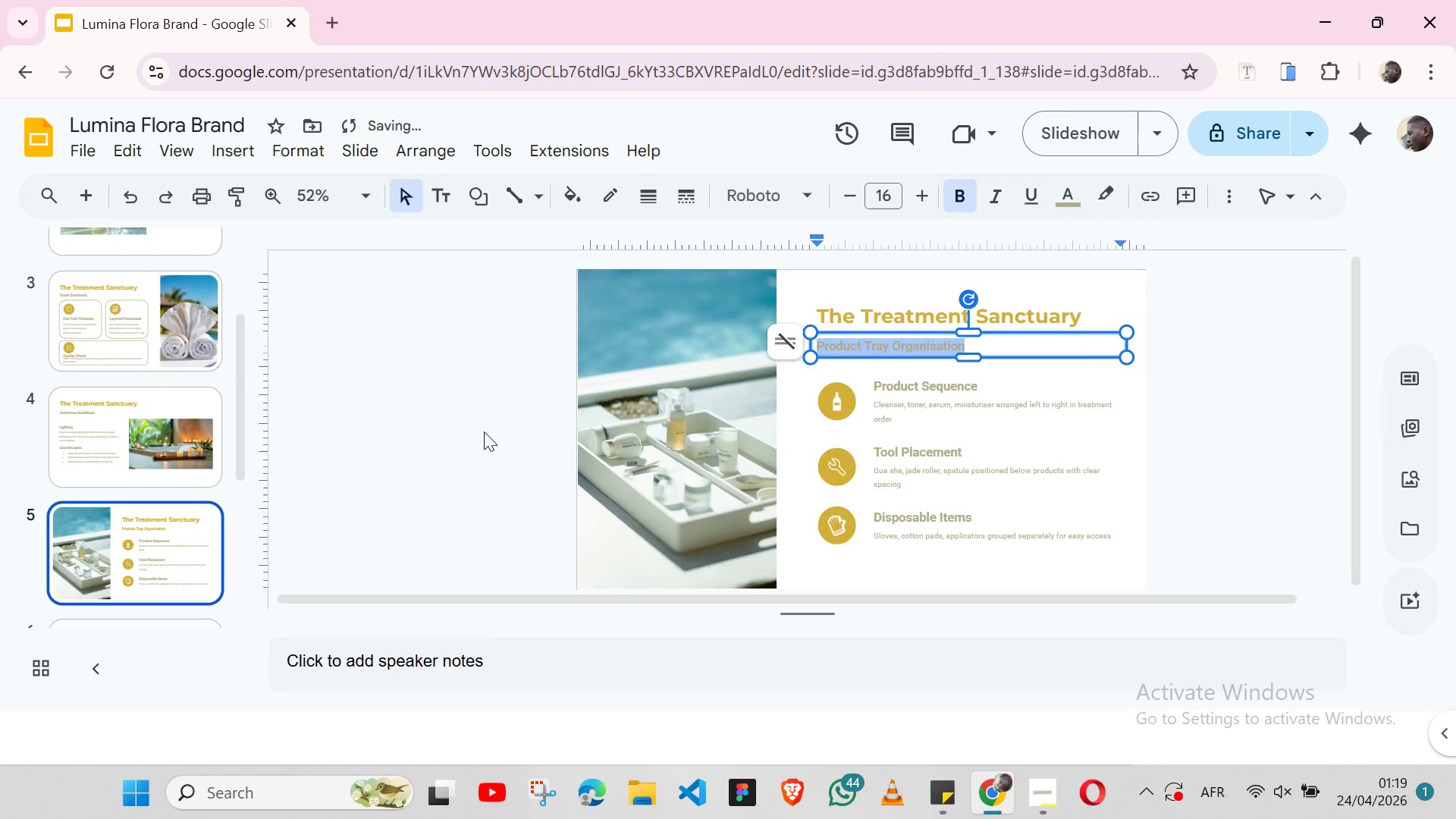 
left_click([484, 431])
 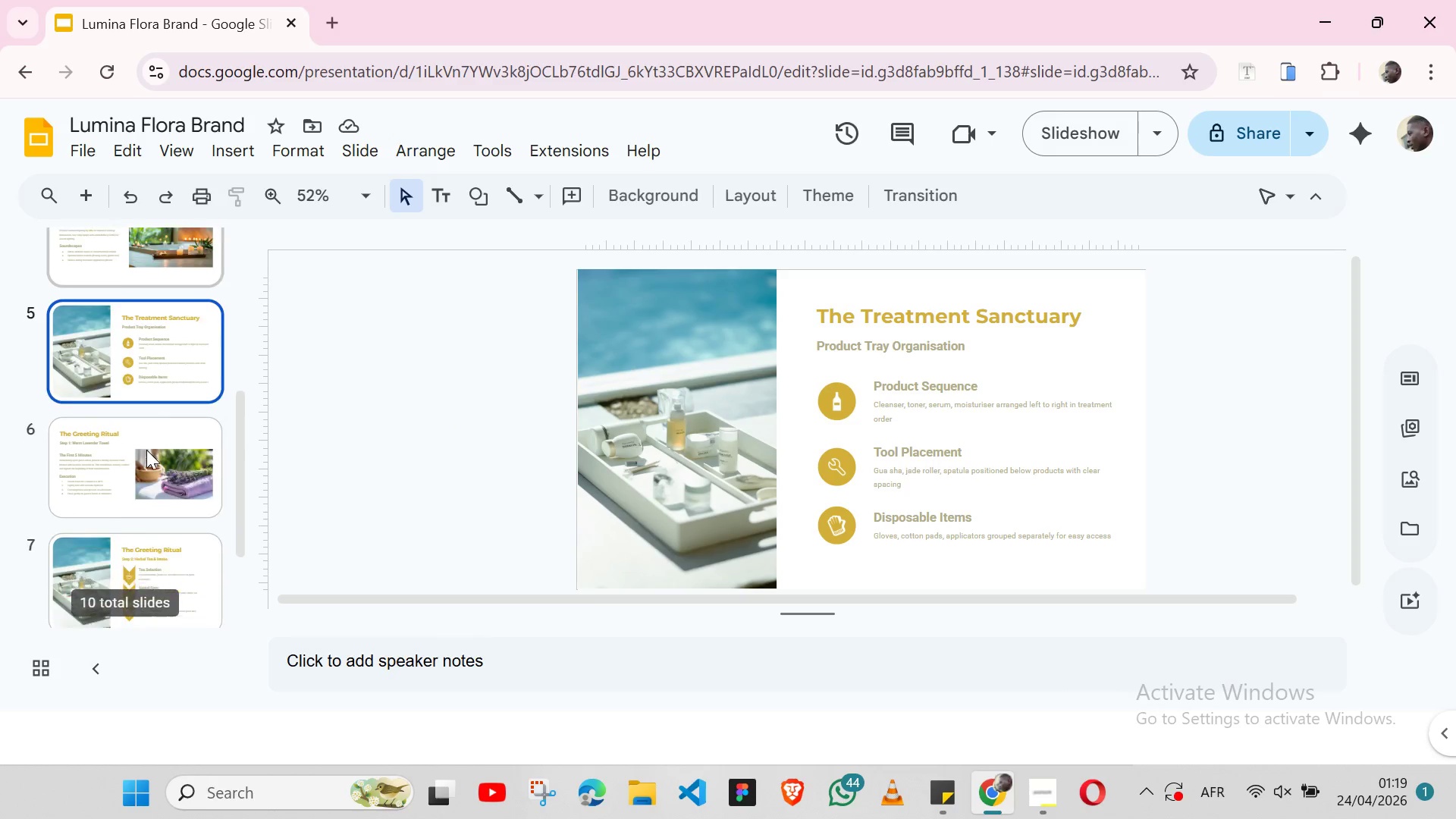 
wait(7.41)
 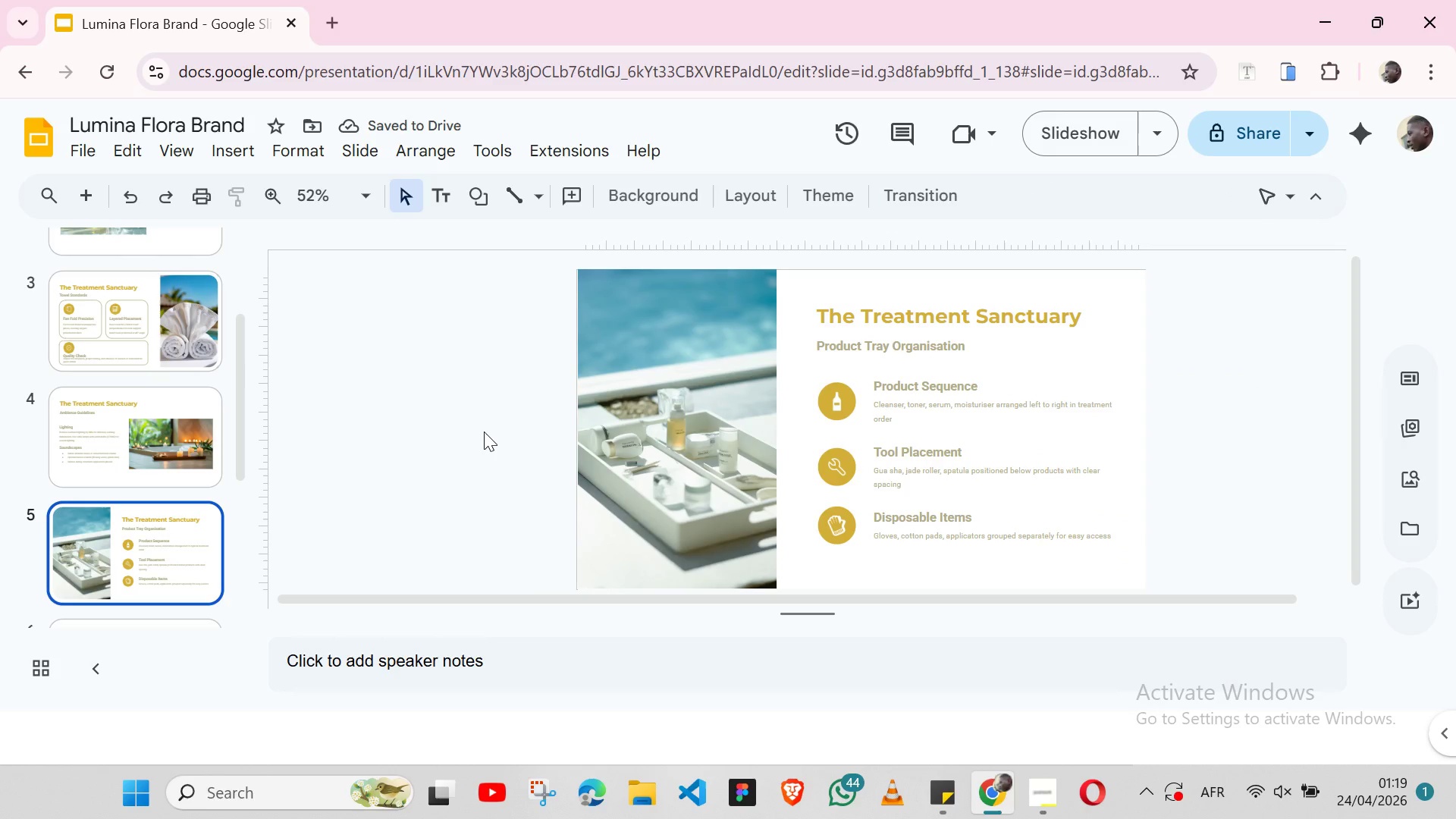 
left_click([100, 396])
 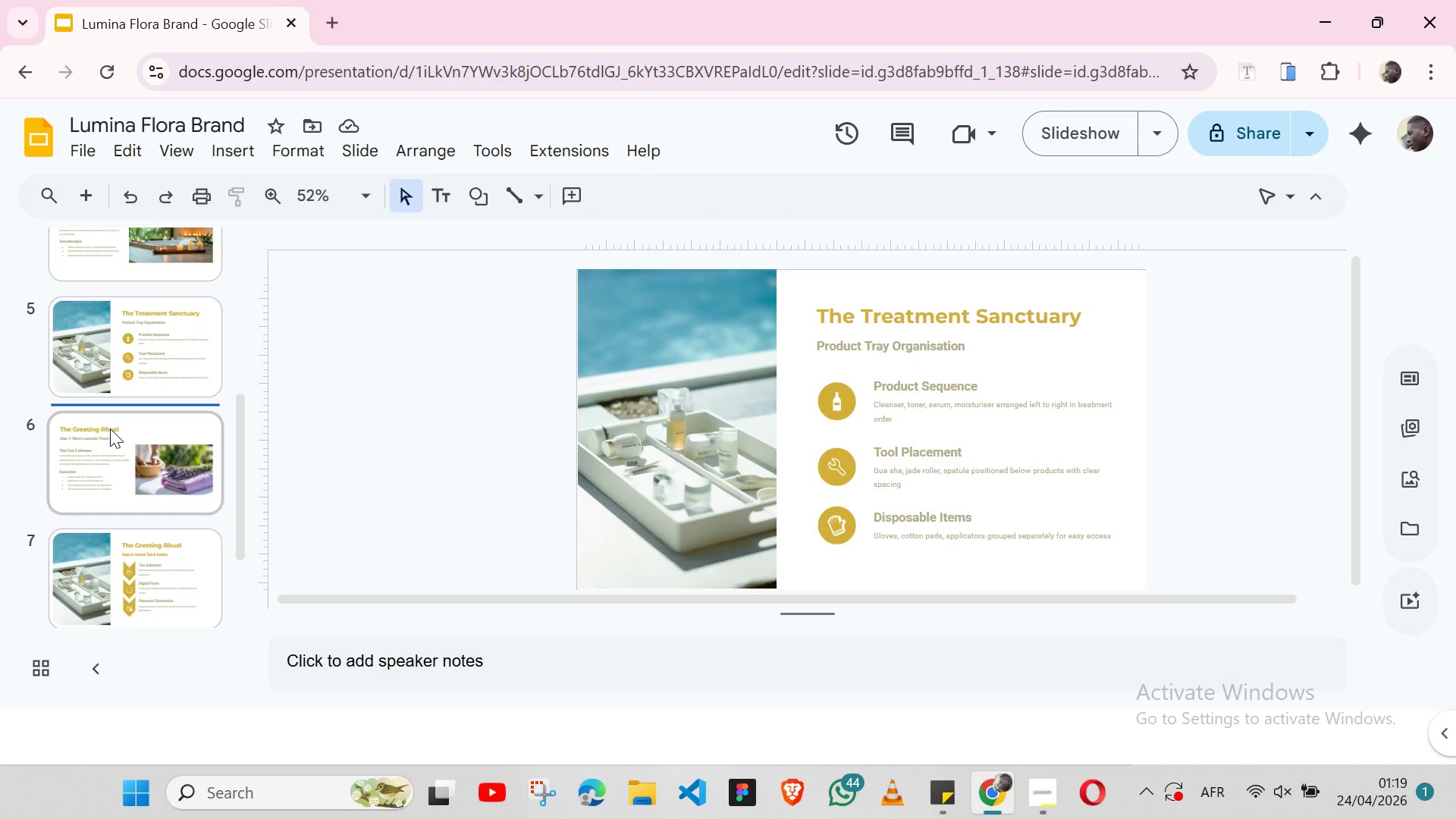 
left_click([110, 428])
 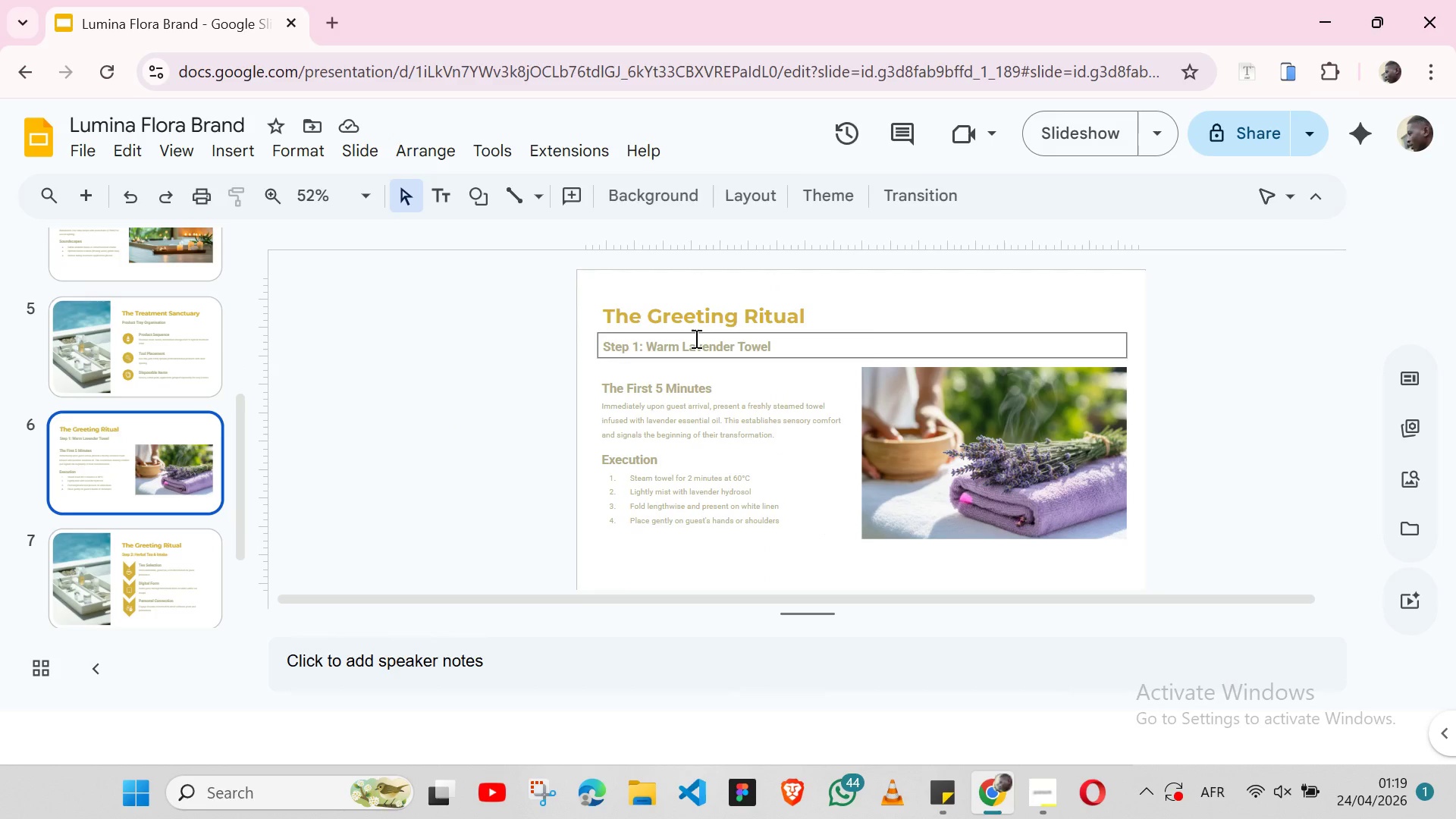 
double_click([695, 338])
 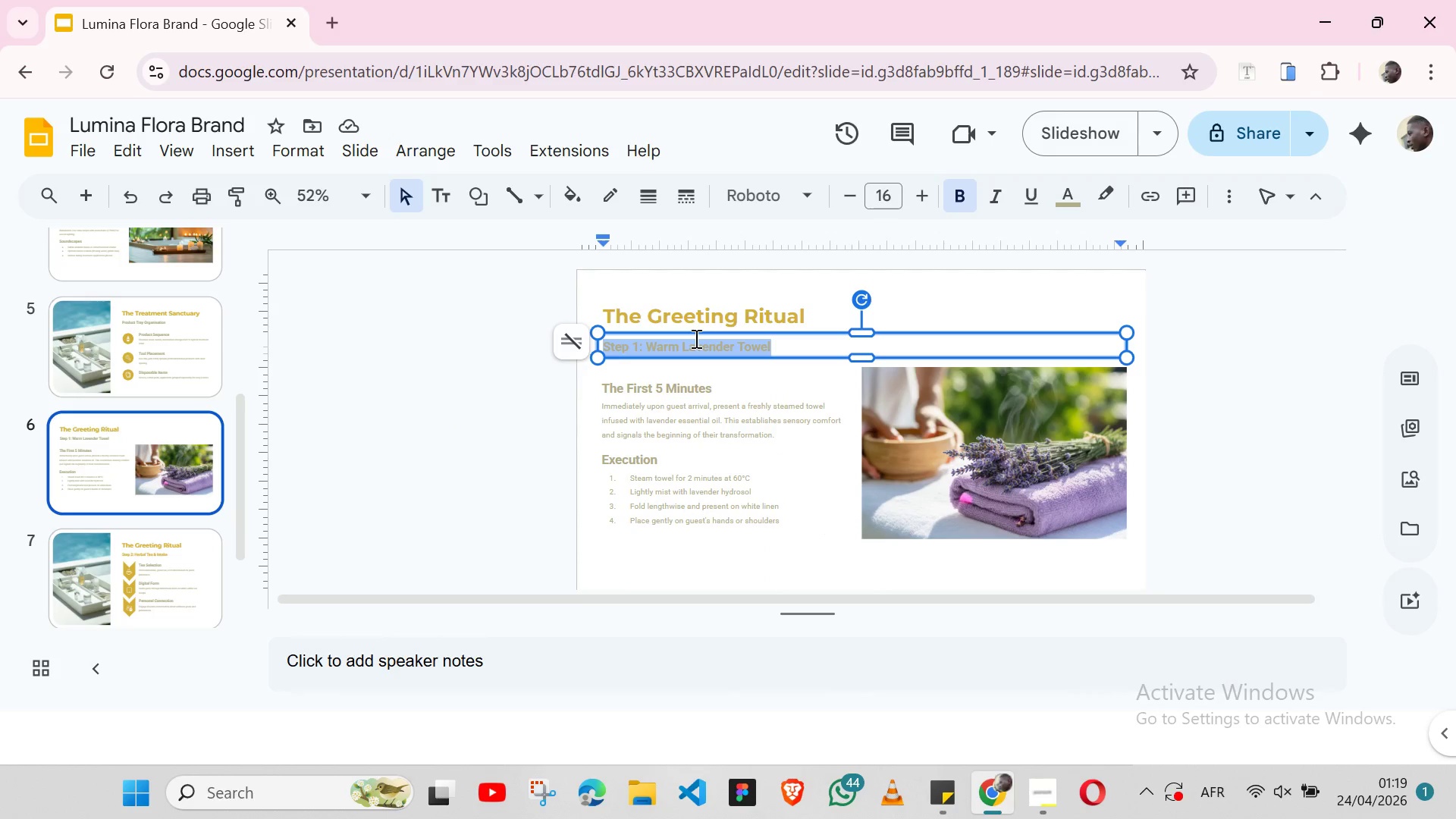 
triple_click([695, 338])
 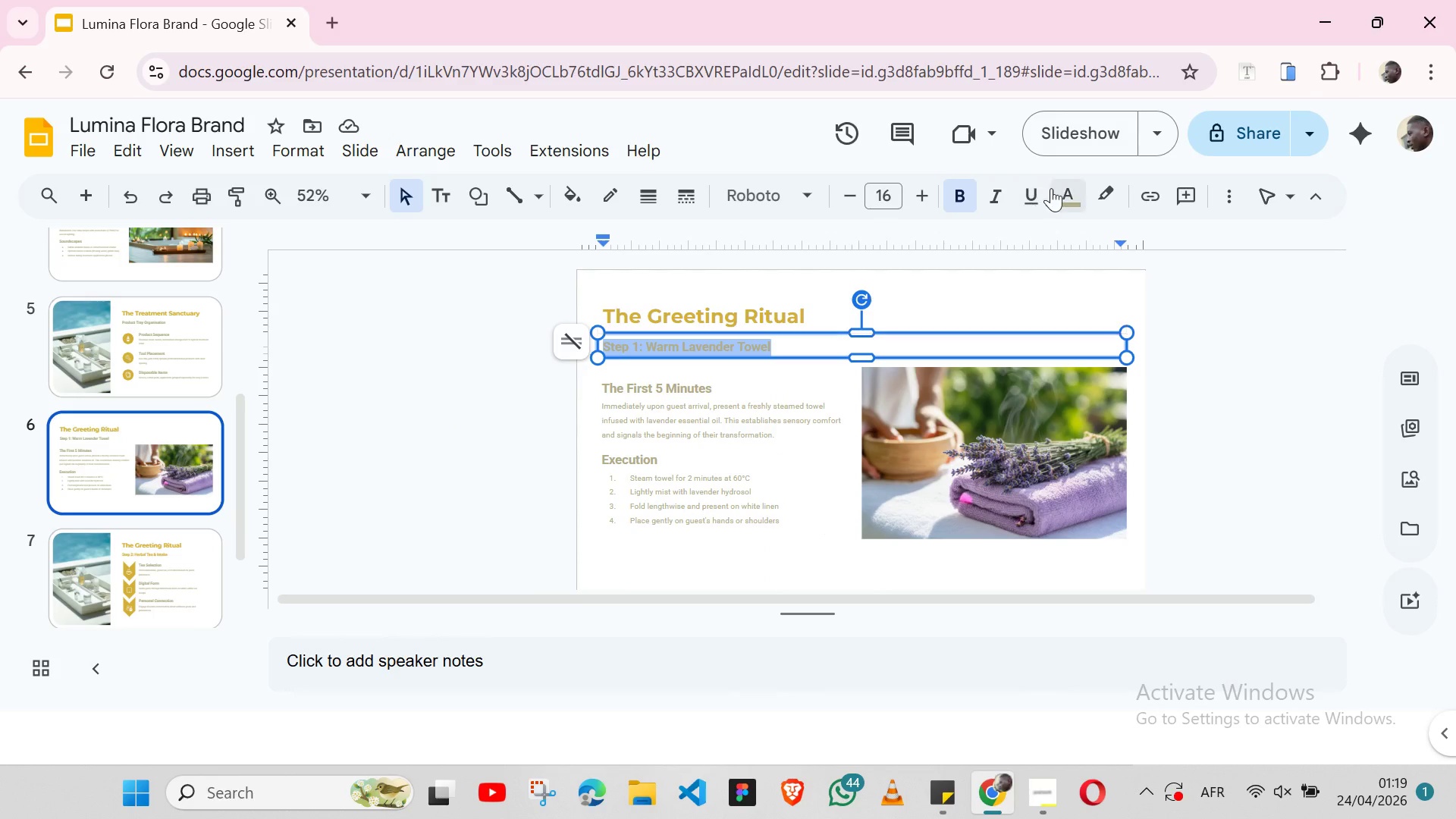 
left_click([1069, 187])
 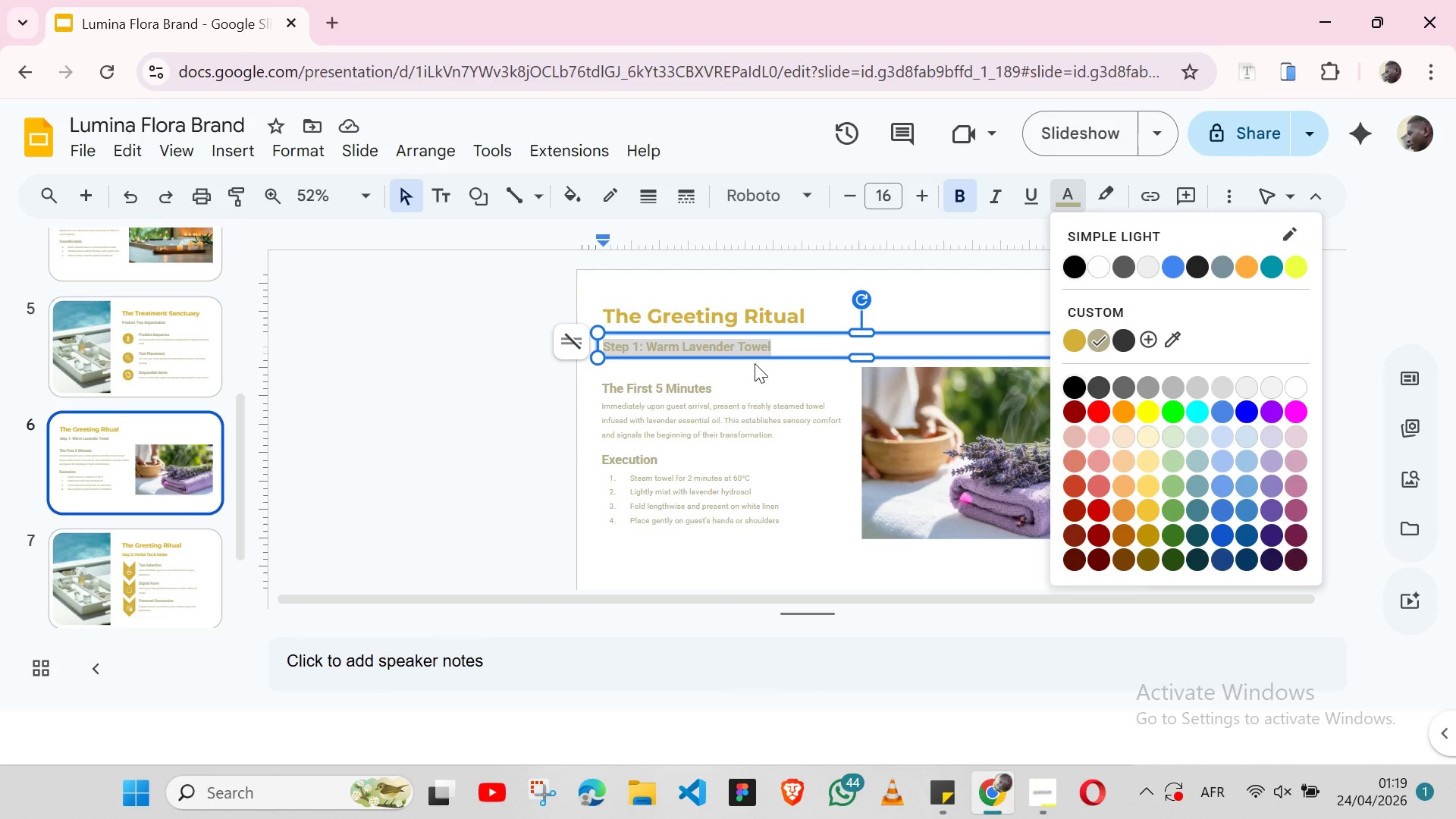 
left_click([487, 387])
 